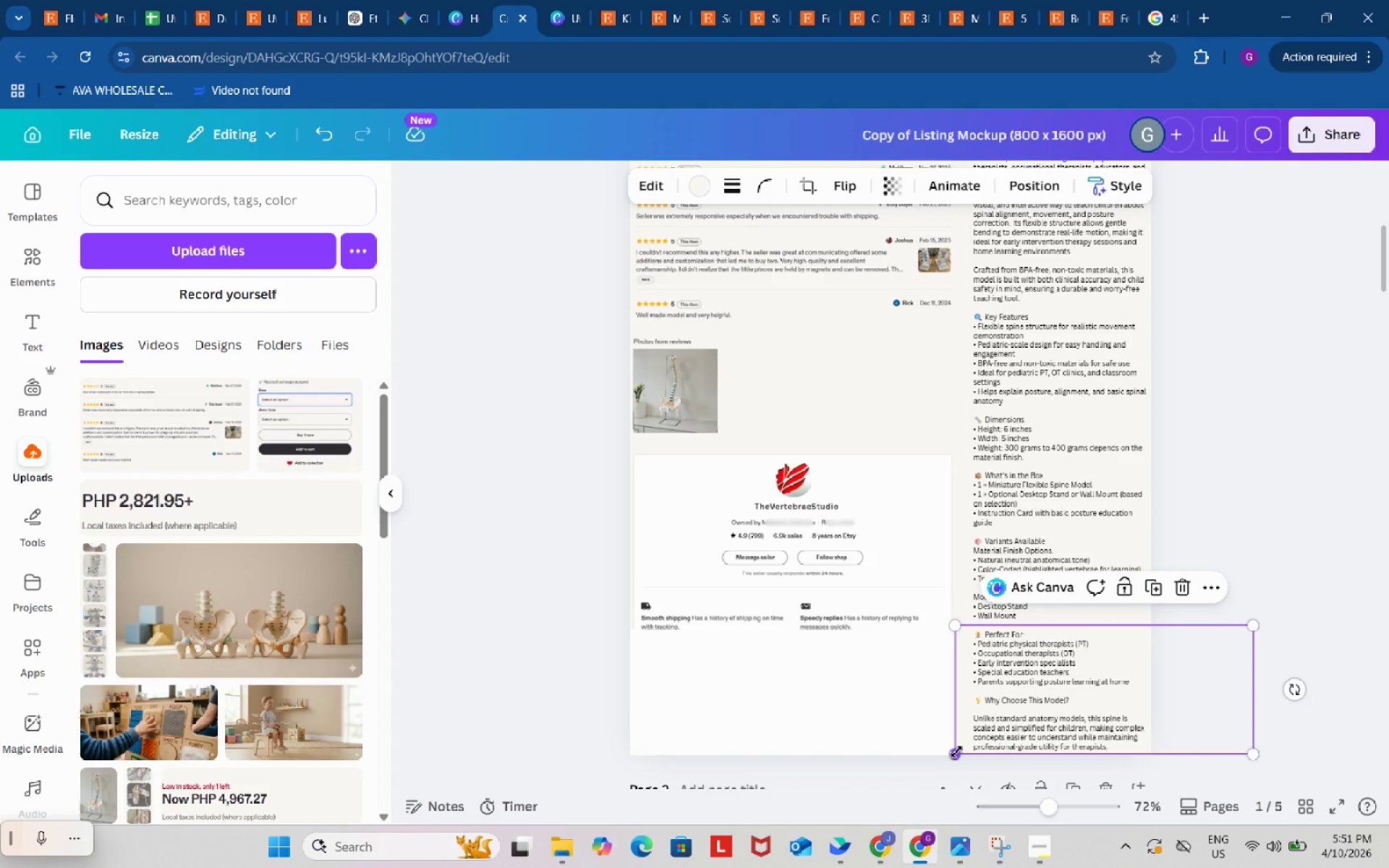 
left_click_drag(start_coordinate=[956, 752], to_coordinate=[952, 752])
 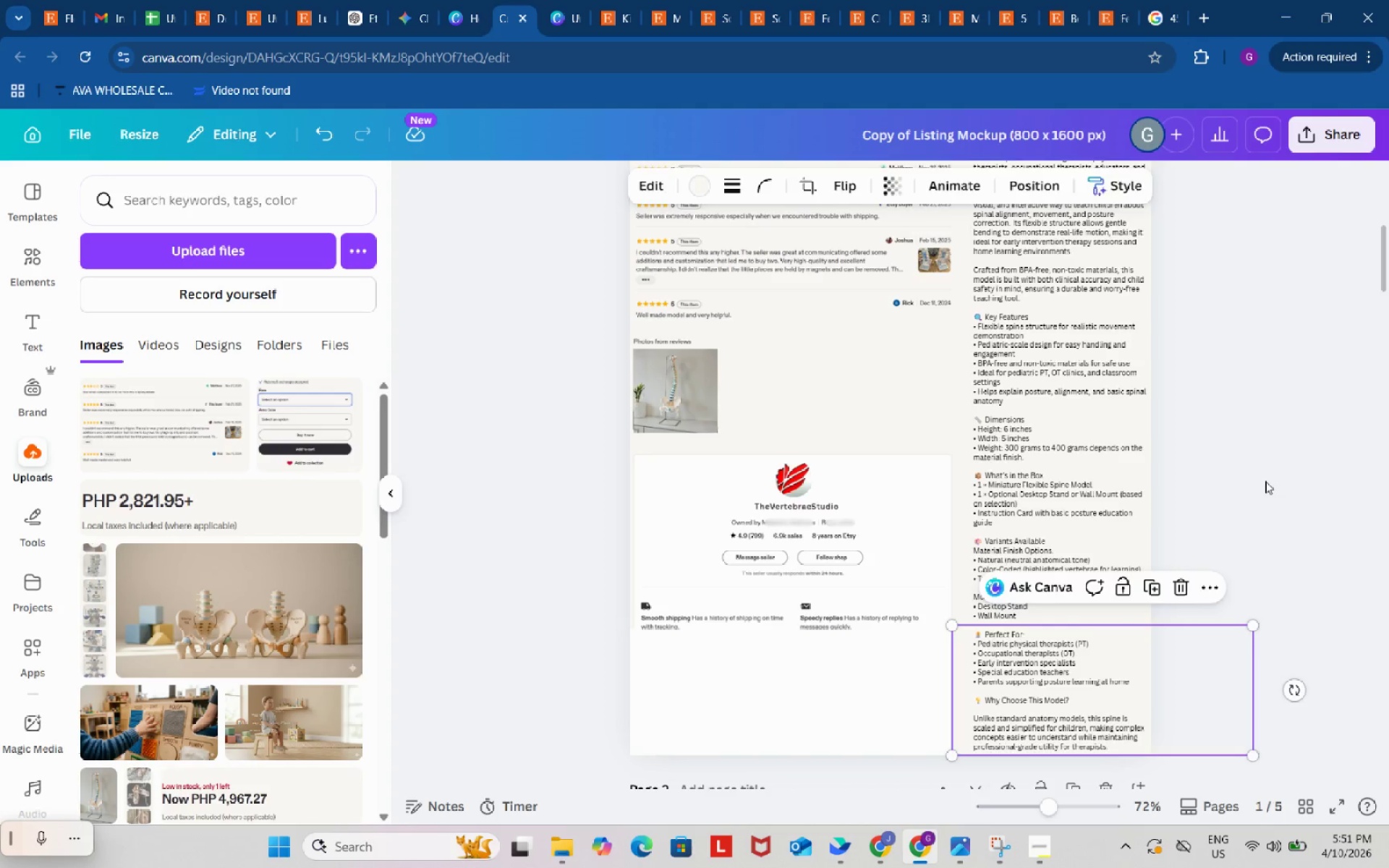 
double_click([1265, 481])
 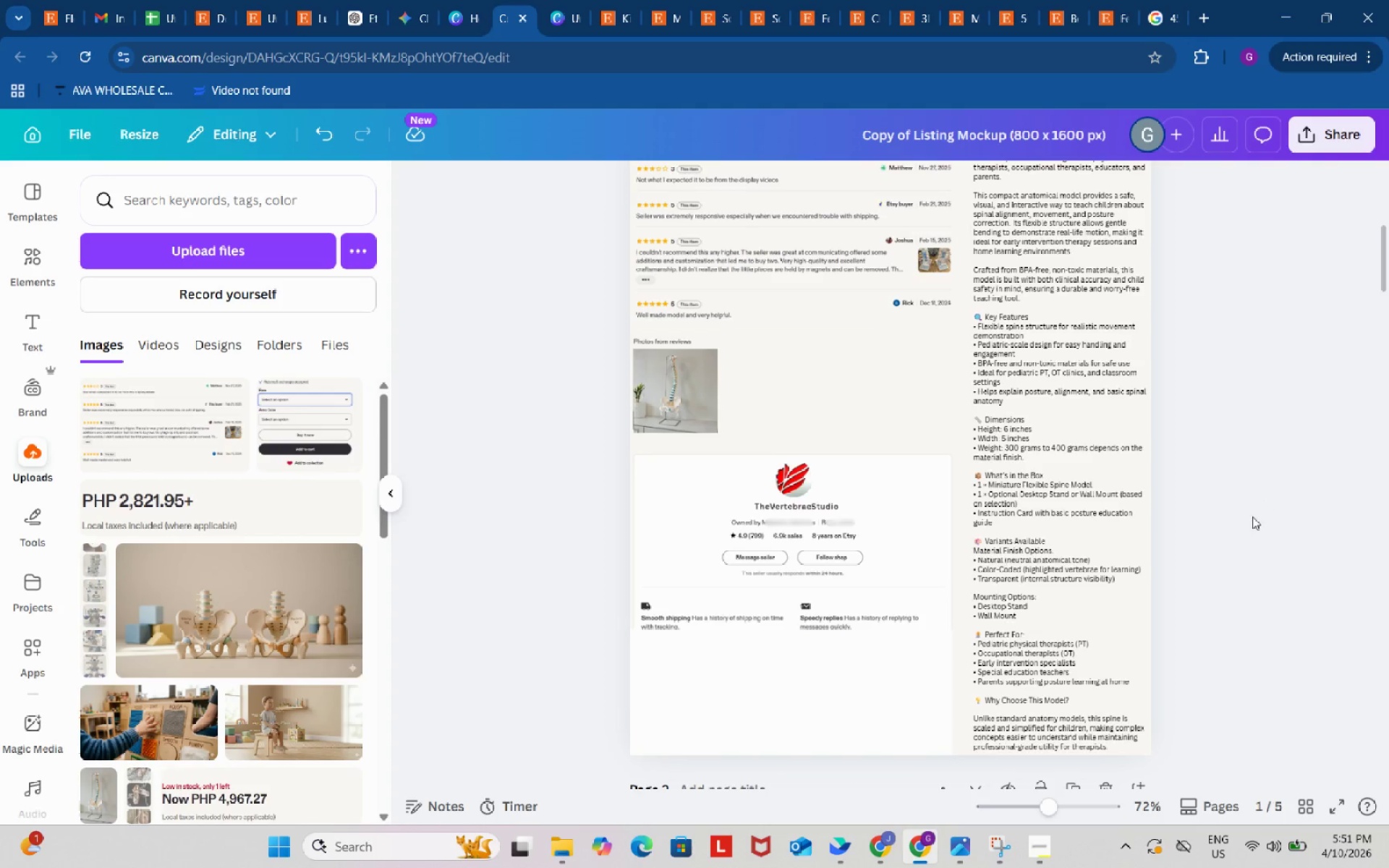 
scroll: coordinate [1246, 525], scroll_direction: up, amount: 4.0
 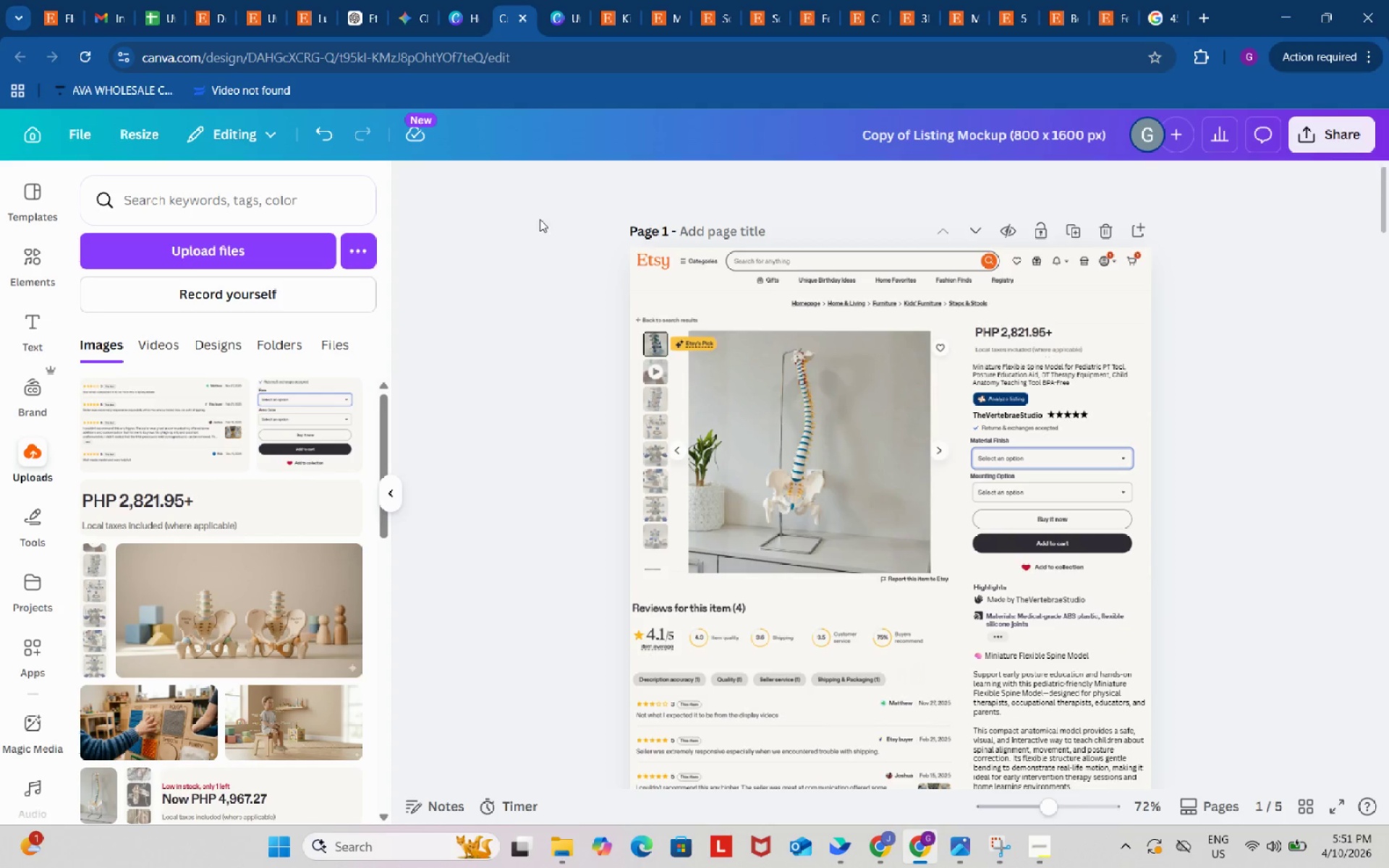 
left_click_drag(start_coordinate=[539, 219], to_coordinate=[1272, 610])
 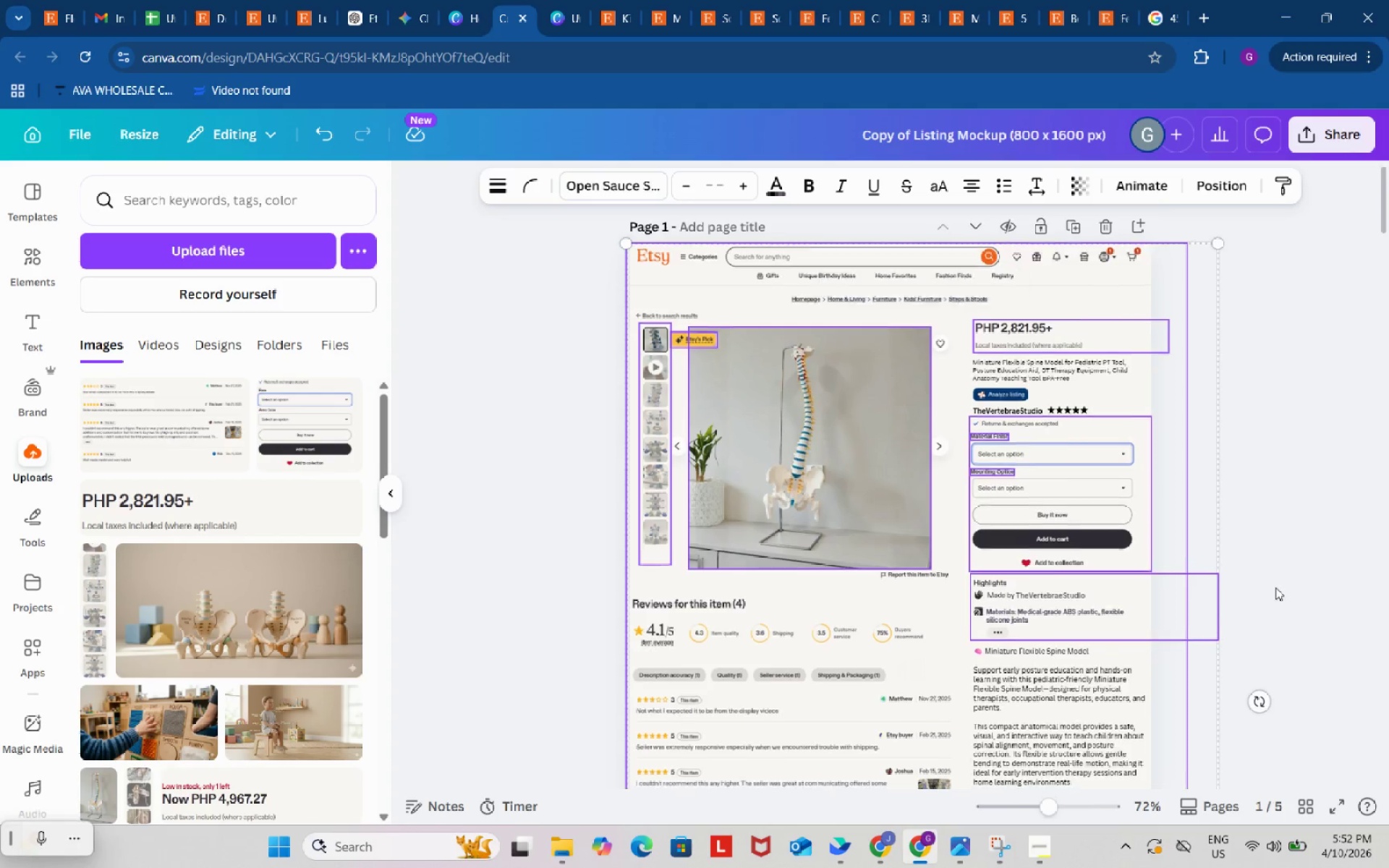 
scroll: coordinate [1275, 587], scroll_direction: down, amount: 11.0
 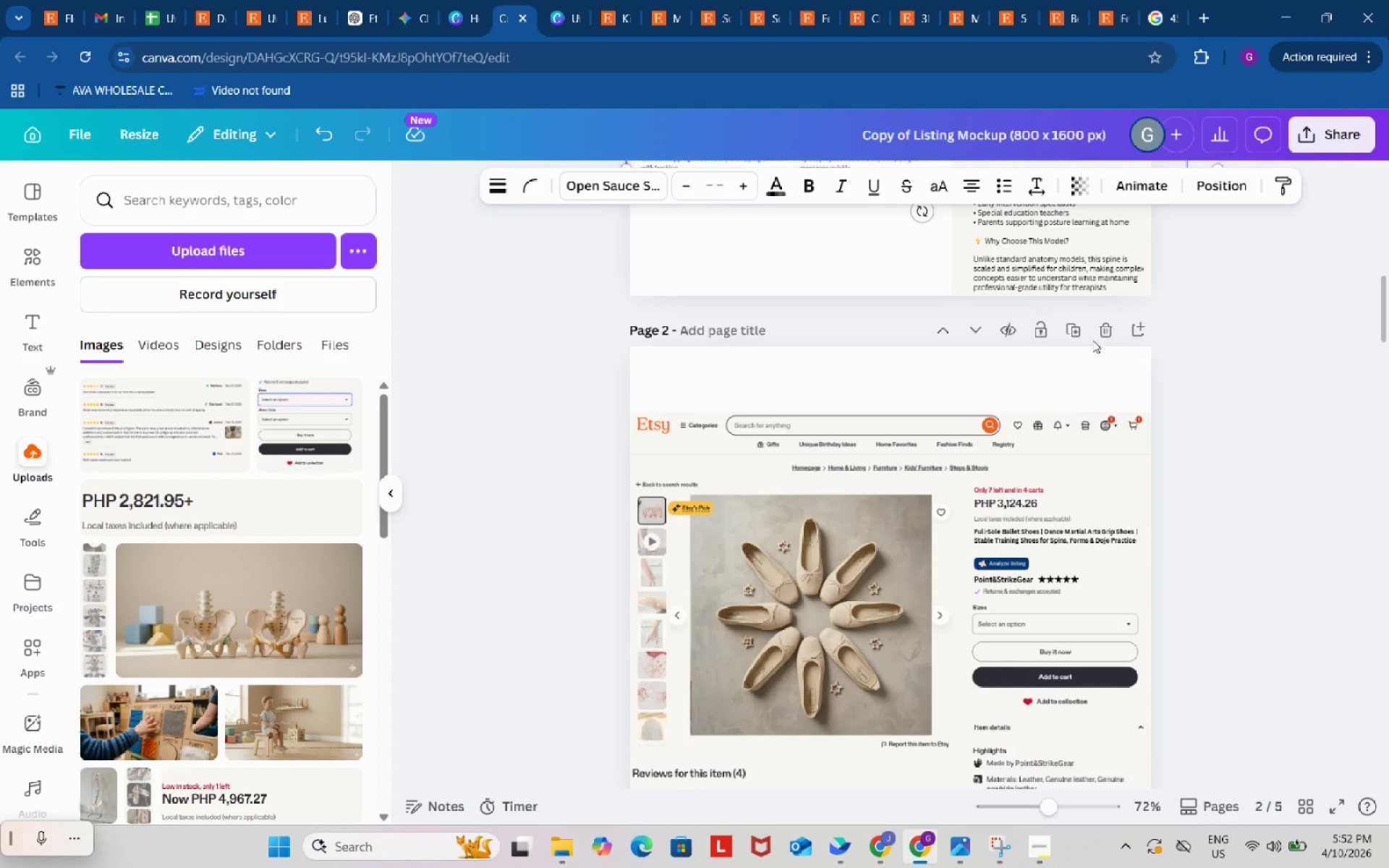 
left_click([1100, 334])
 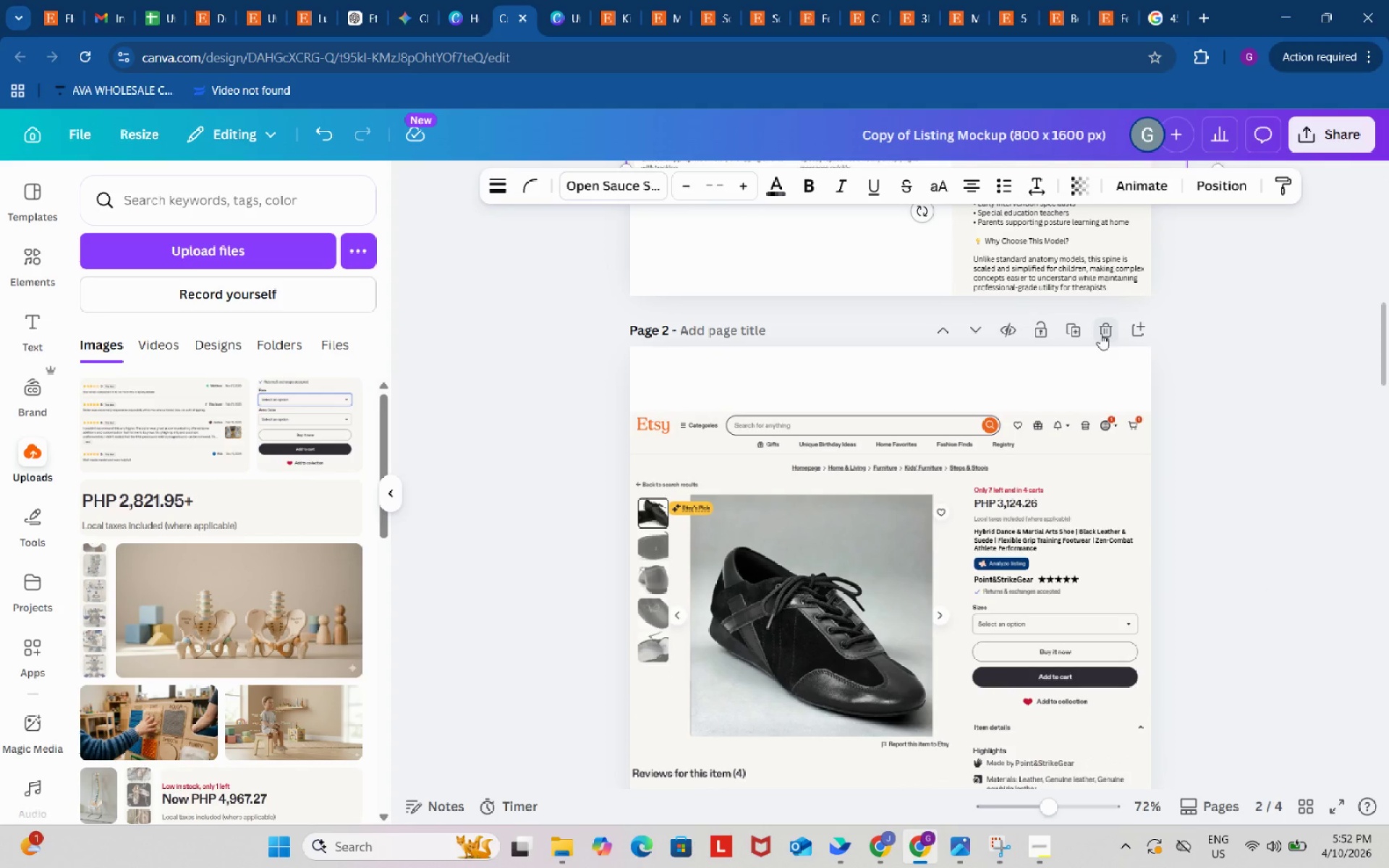 
left_click([1100, 333])
 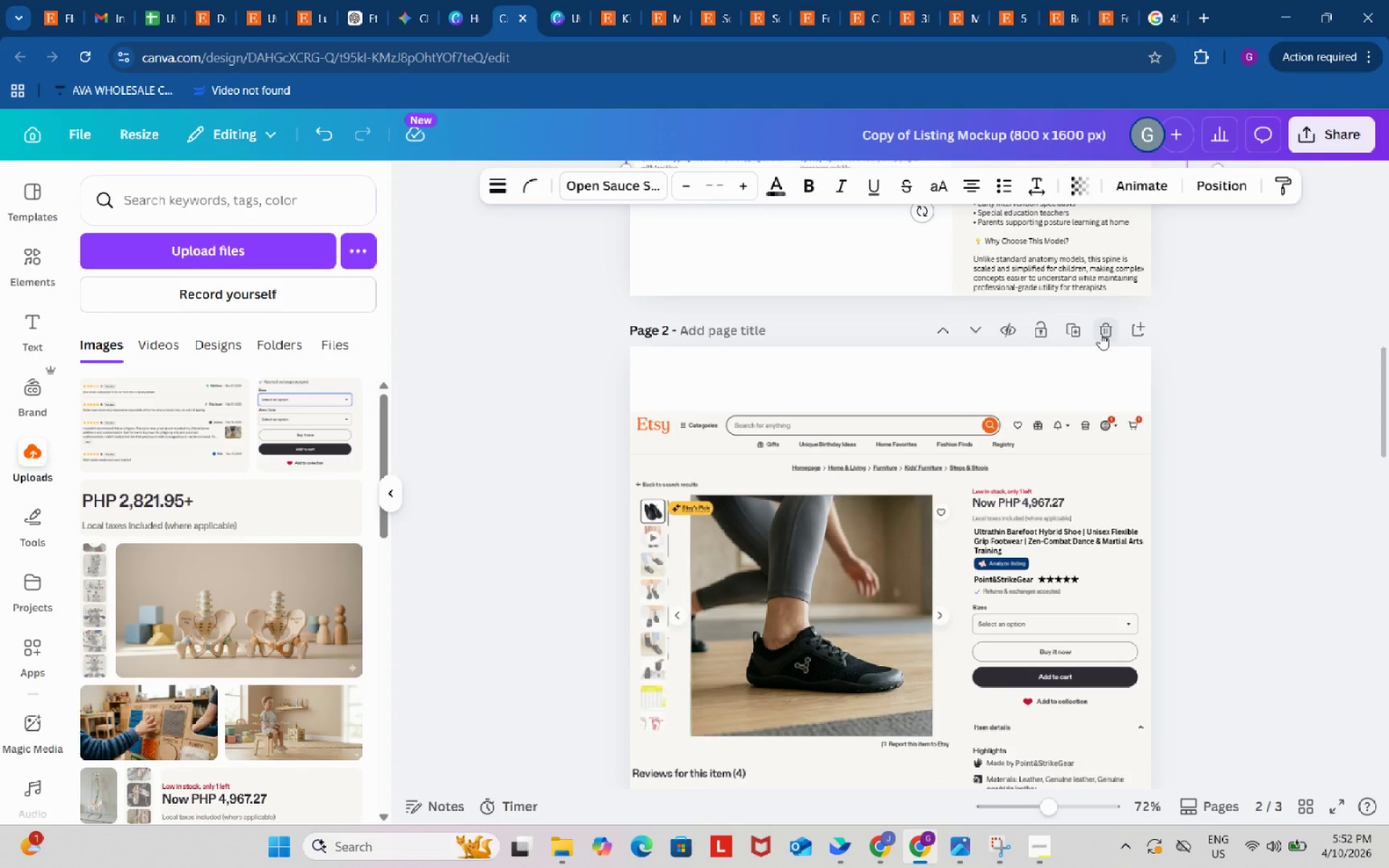 
left_click([1100, 333])
 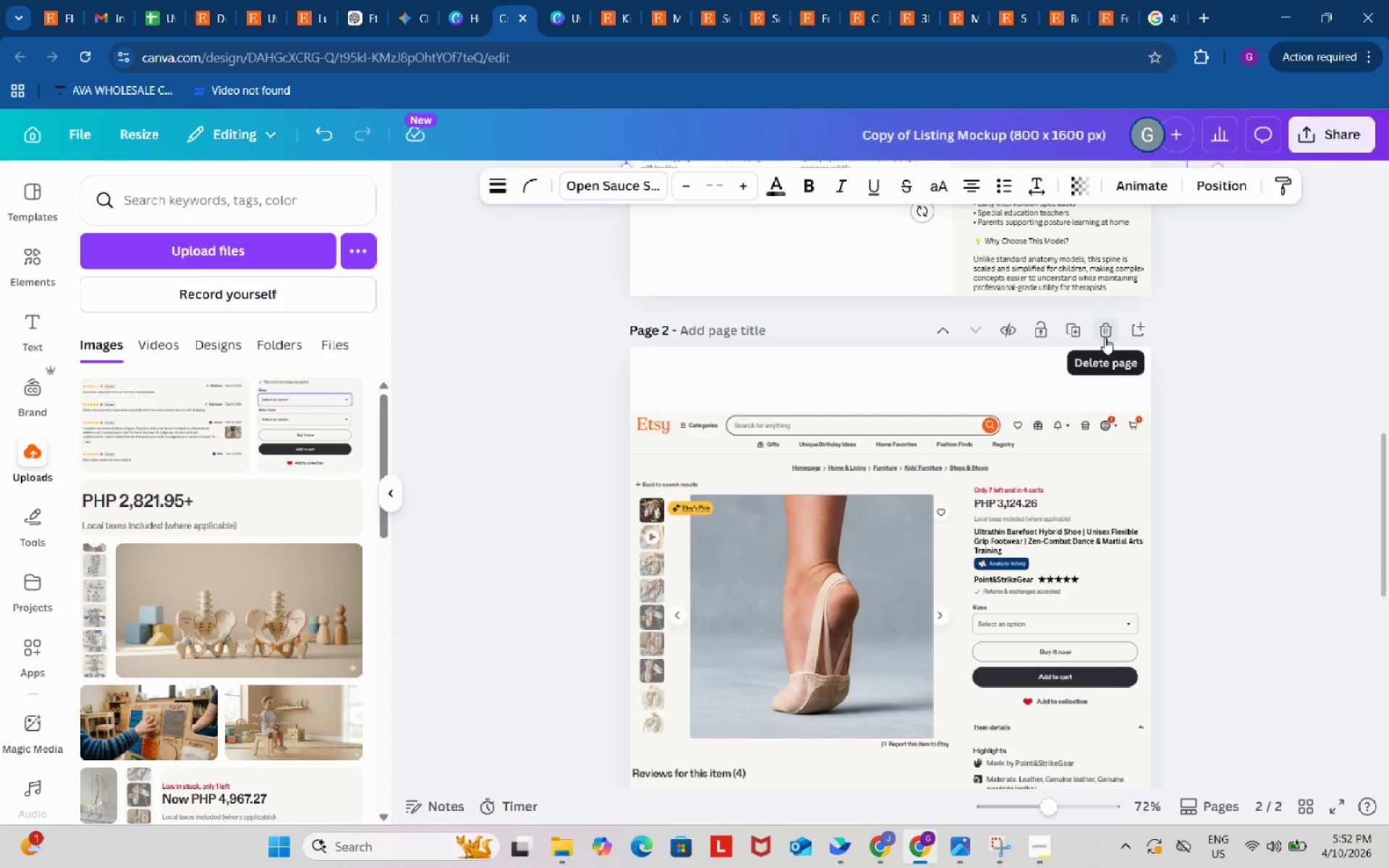 
left_click([1108, 331])
 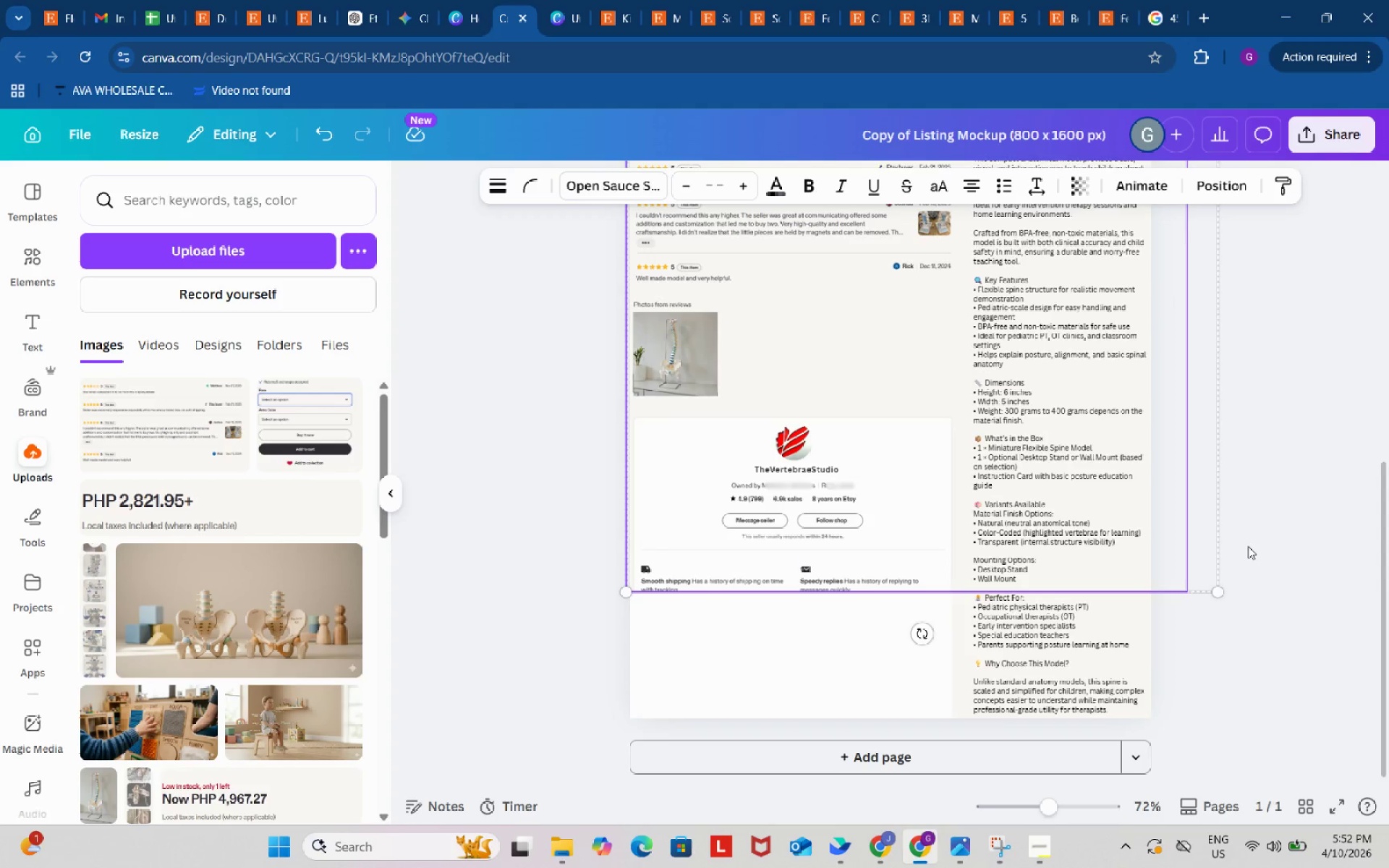 
left_click([1239, 693])
 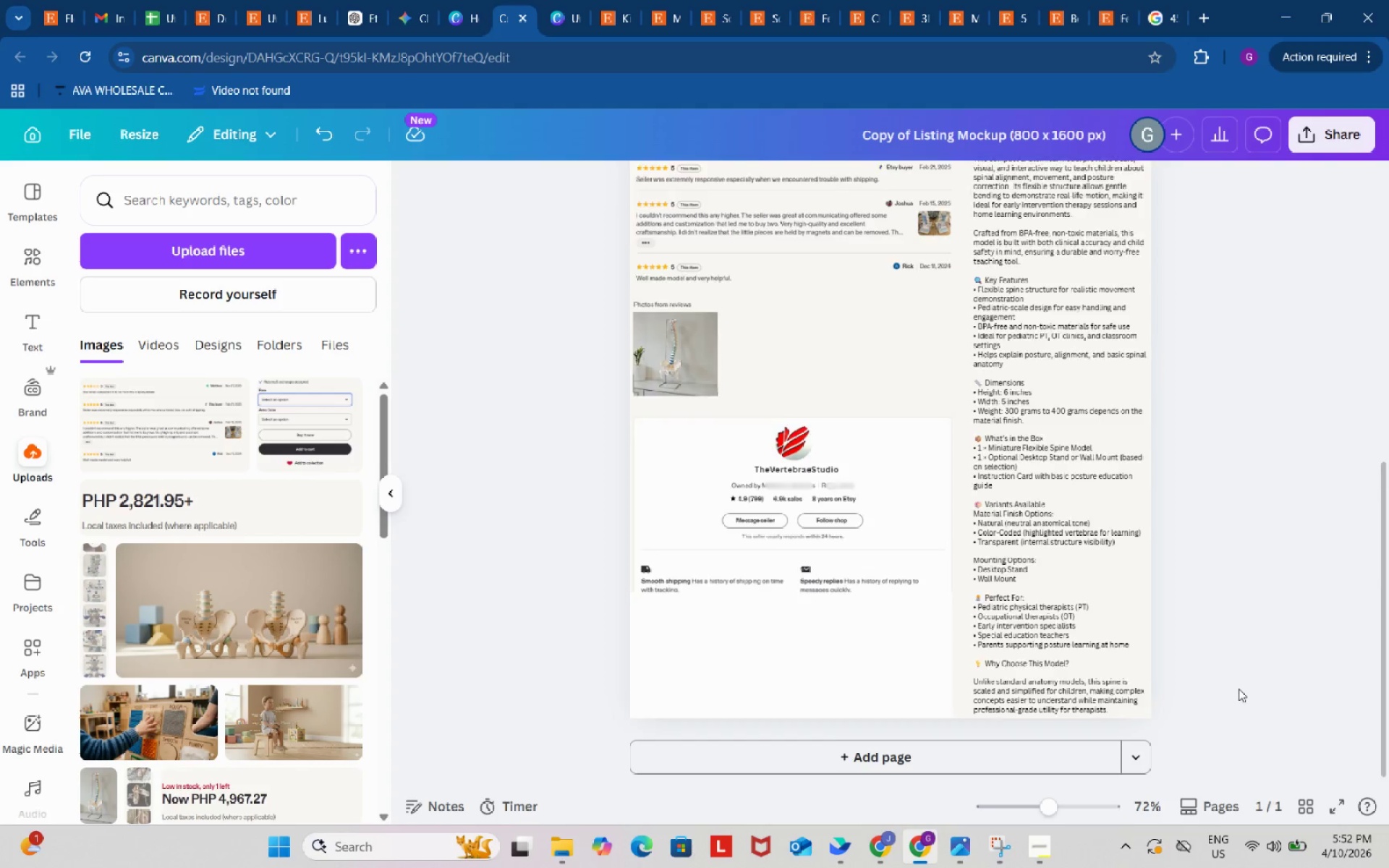 
scroll: coordinate [1250, 553], scroll_direction: down, amount: 4.0
 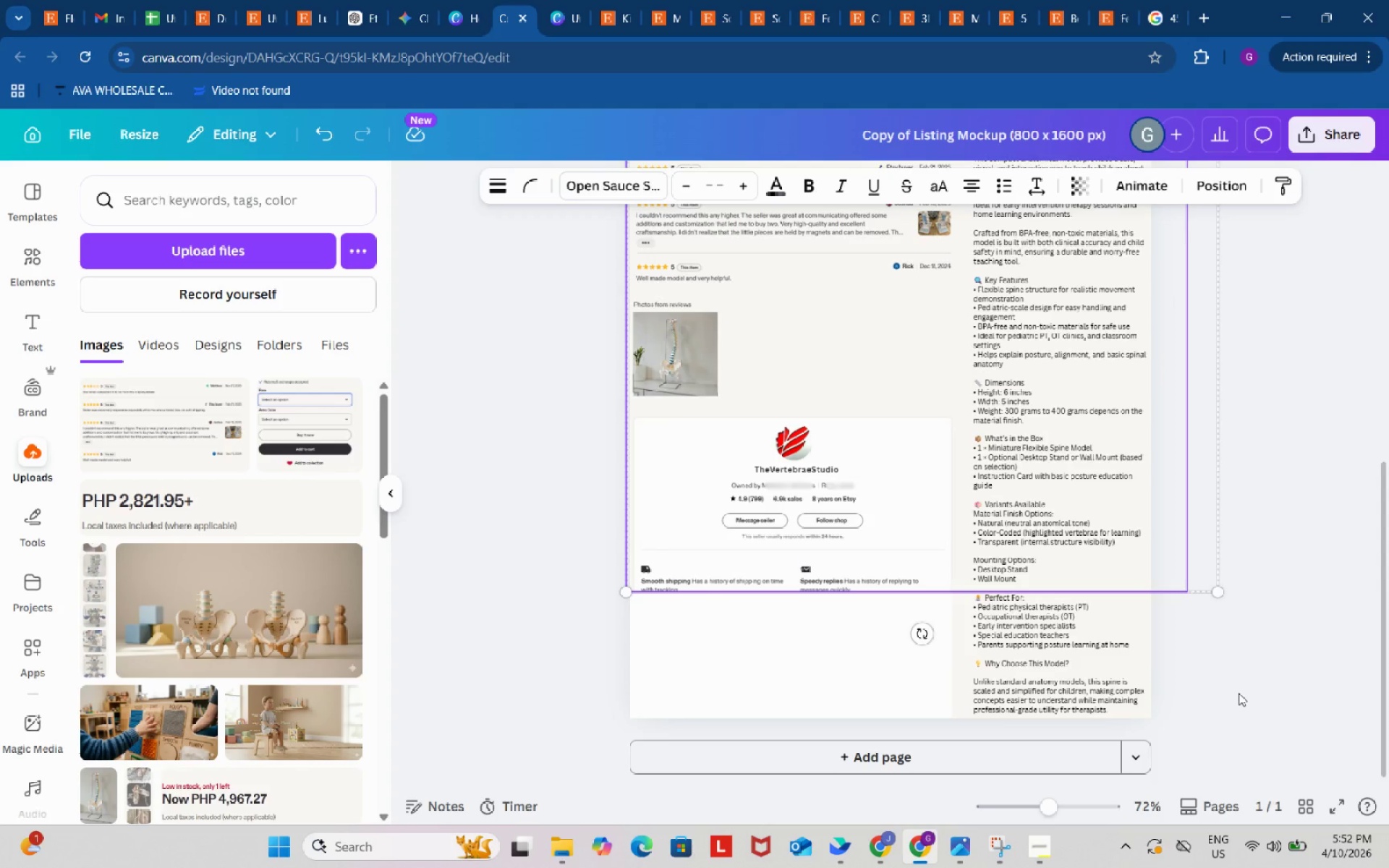 
left_click([1107, 226])
 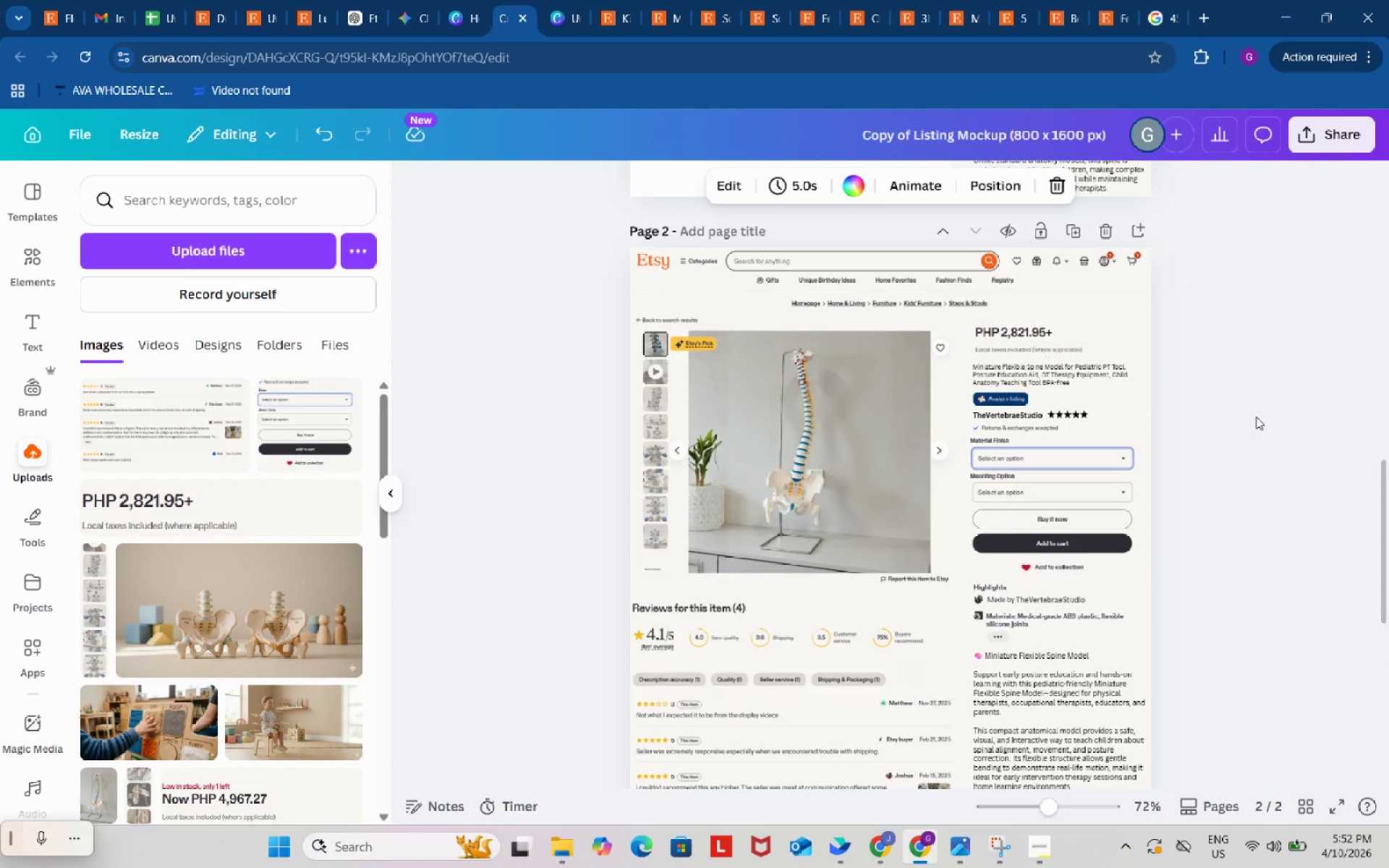 
scroll: coordinate [1254, 467], scroll_direction: up, amount: 29.0
 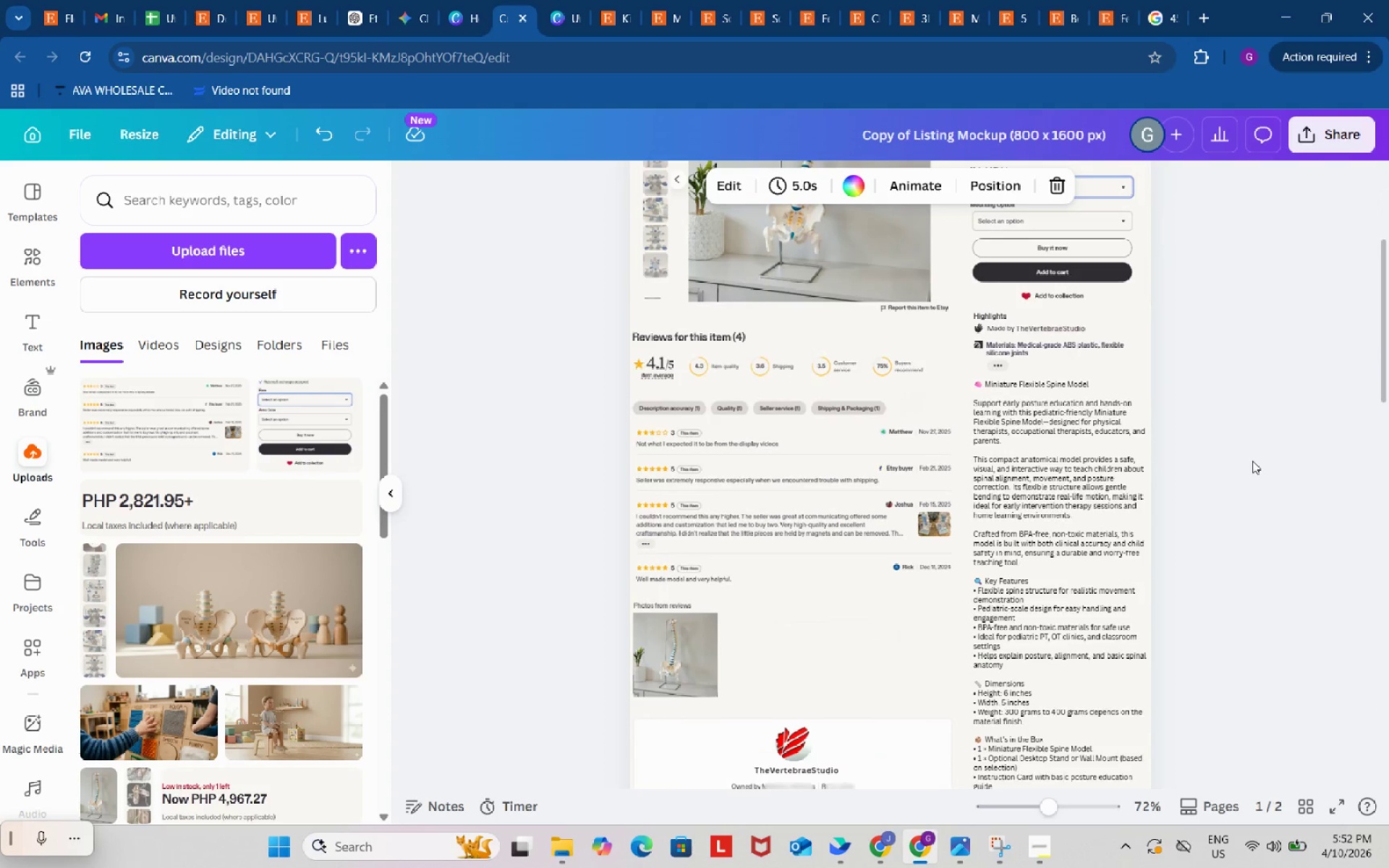 
scroll: coordinate [1252, 459], scroll_direction: down, amount: 20.0
 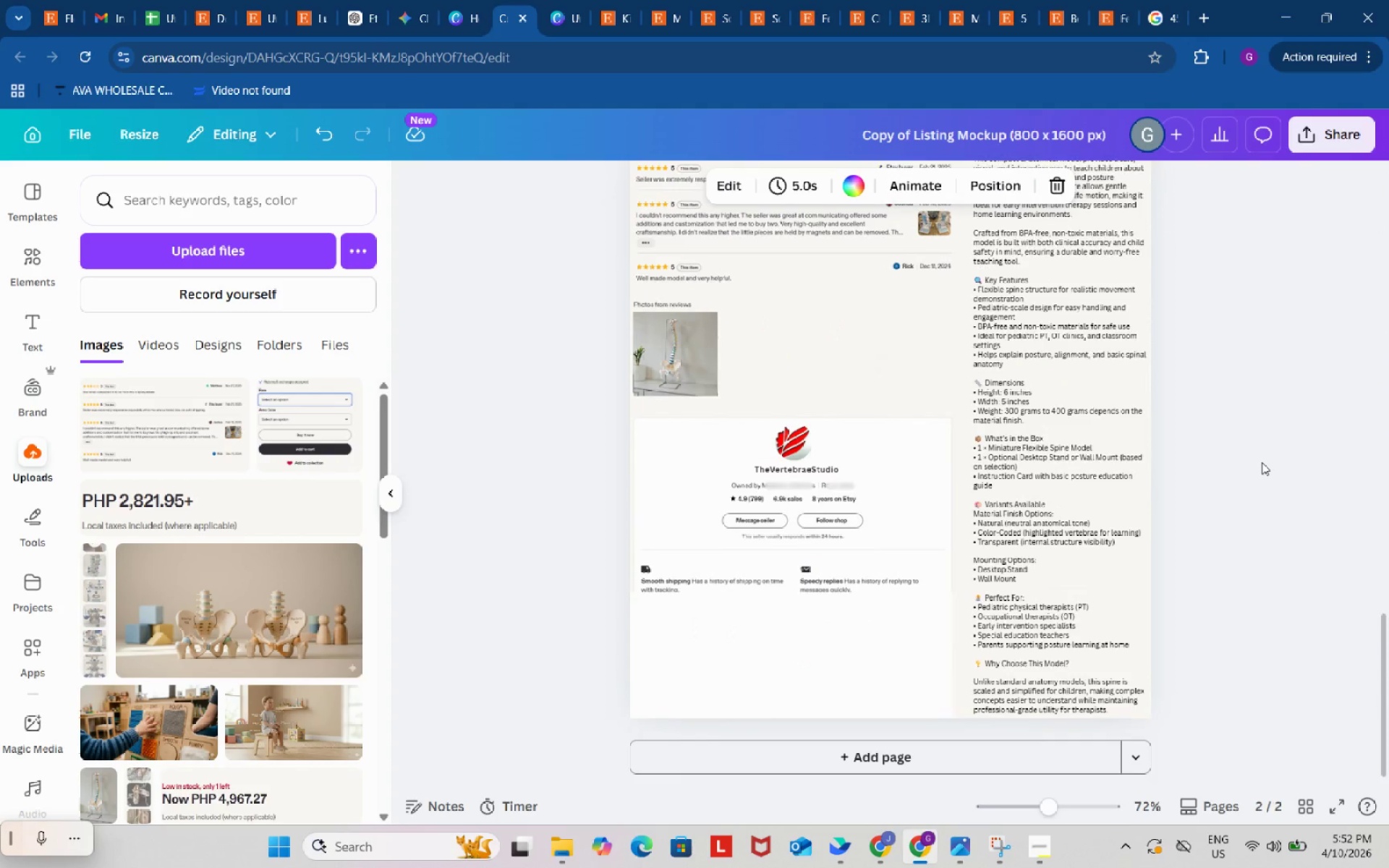 
left_click([1262, 462])
 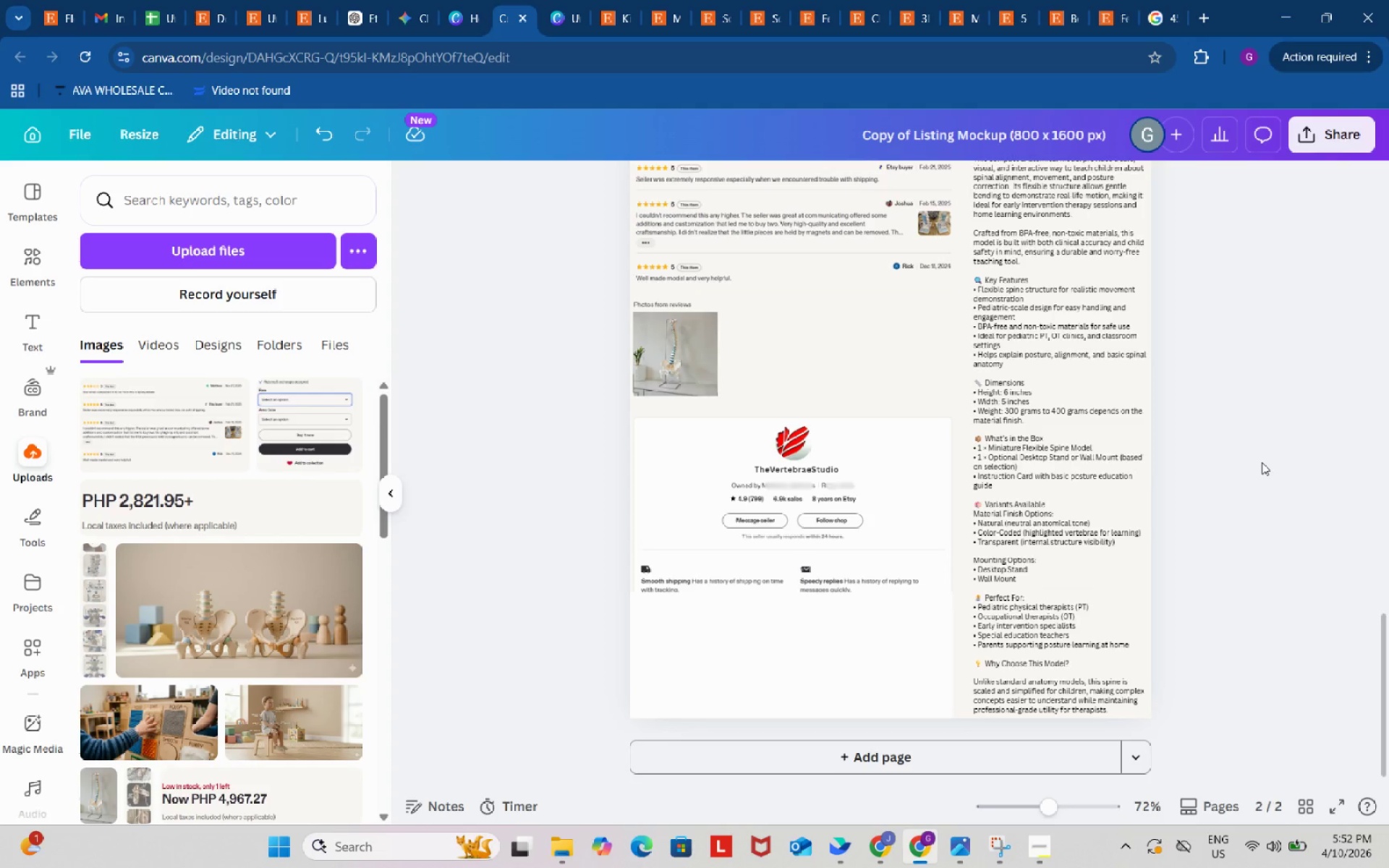 
wait(38.45)
 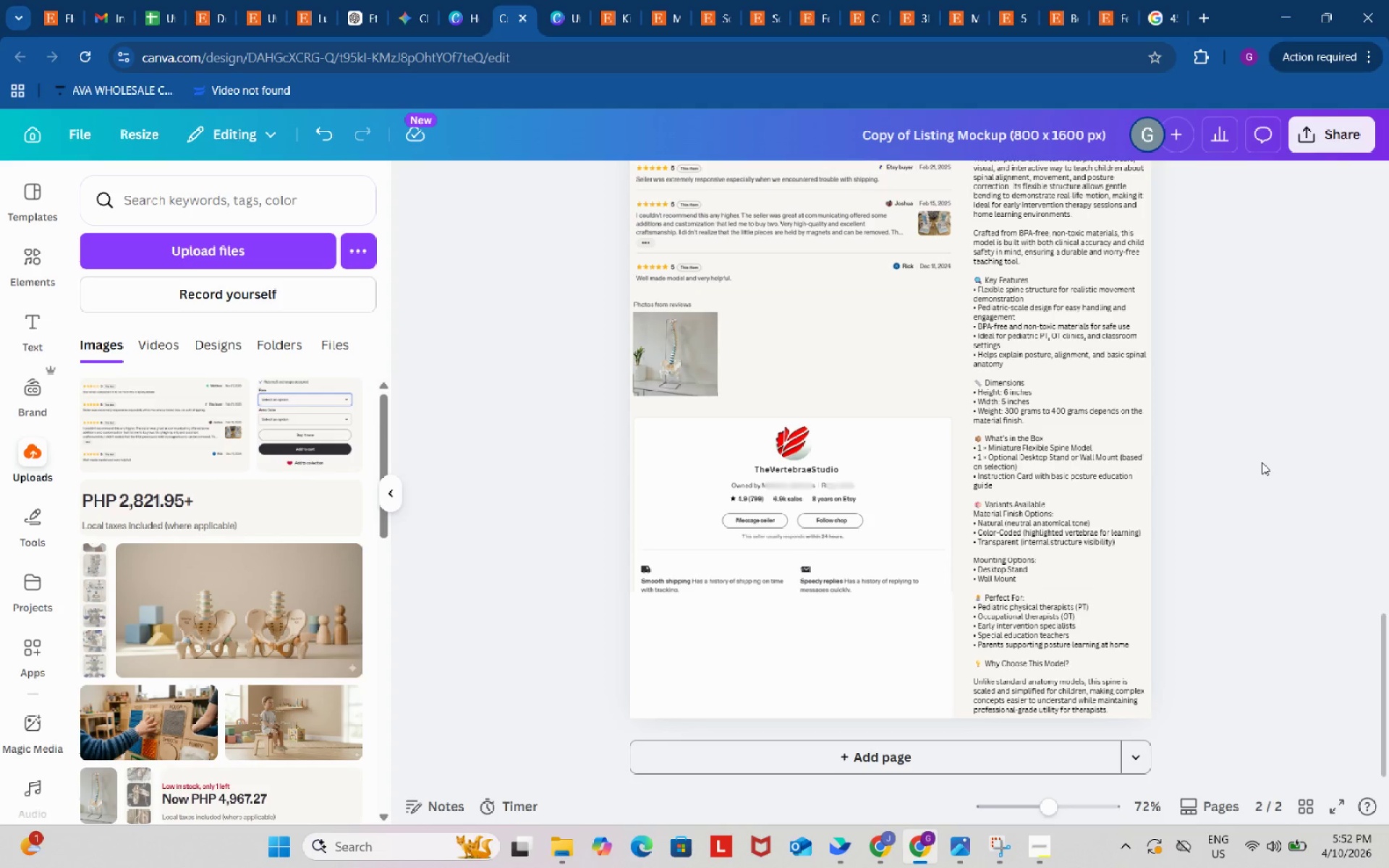 
scroll: coordinate [1279, 477], scroll_direction: up, amount: 8.0
 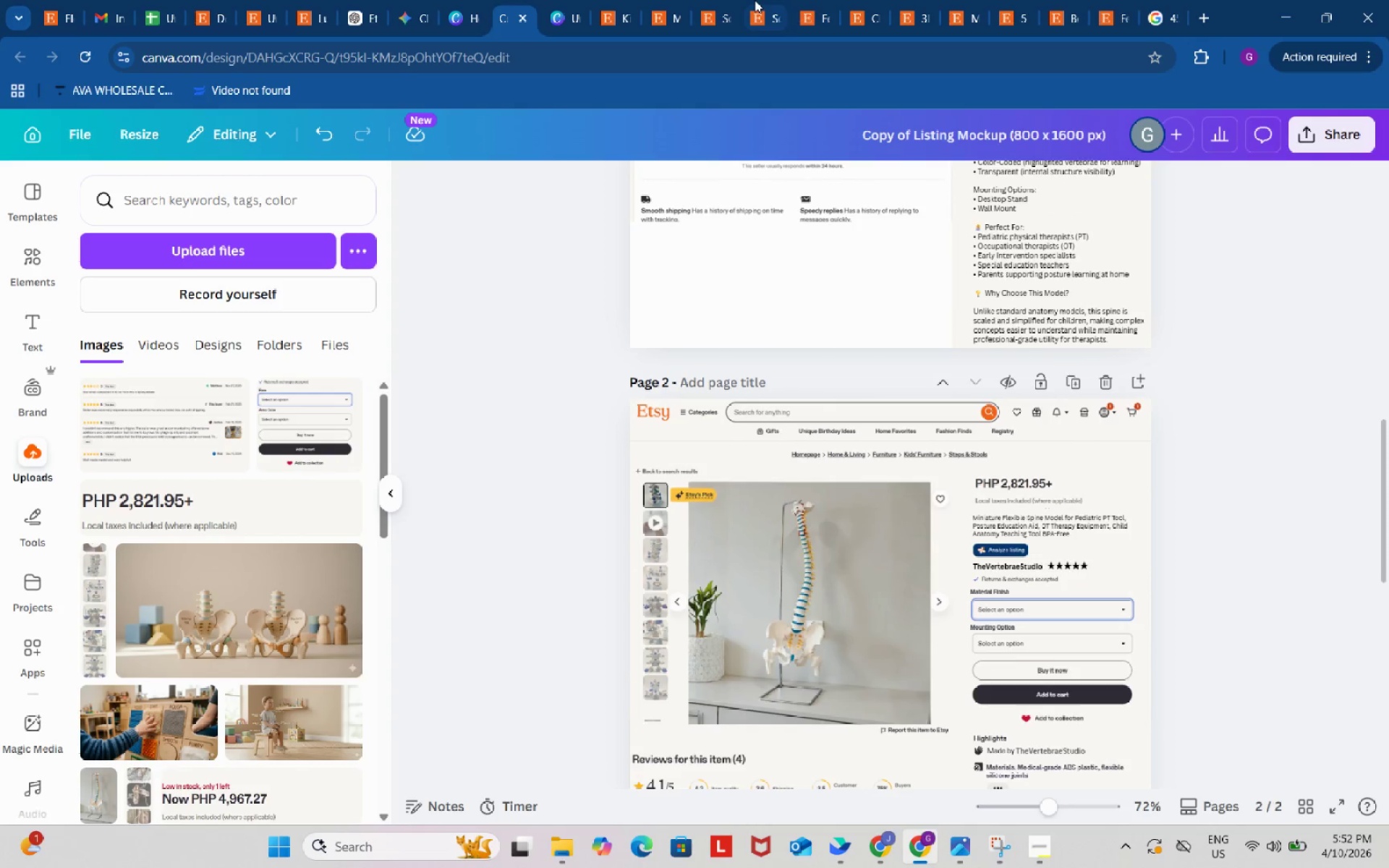 
left_click([755, 0])
 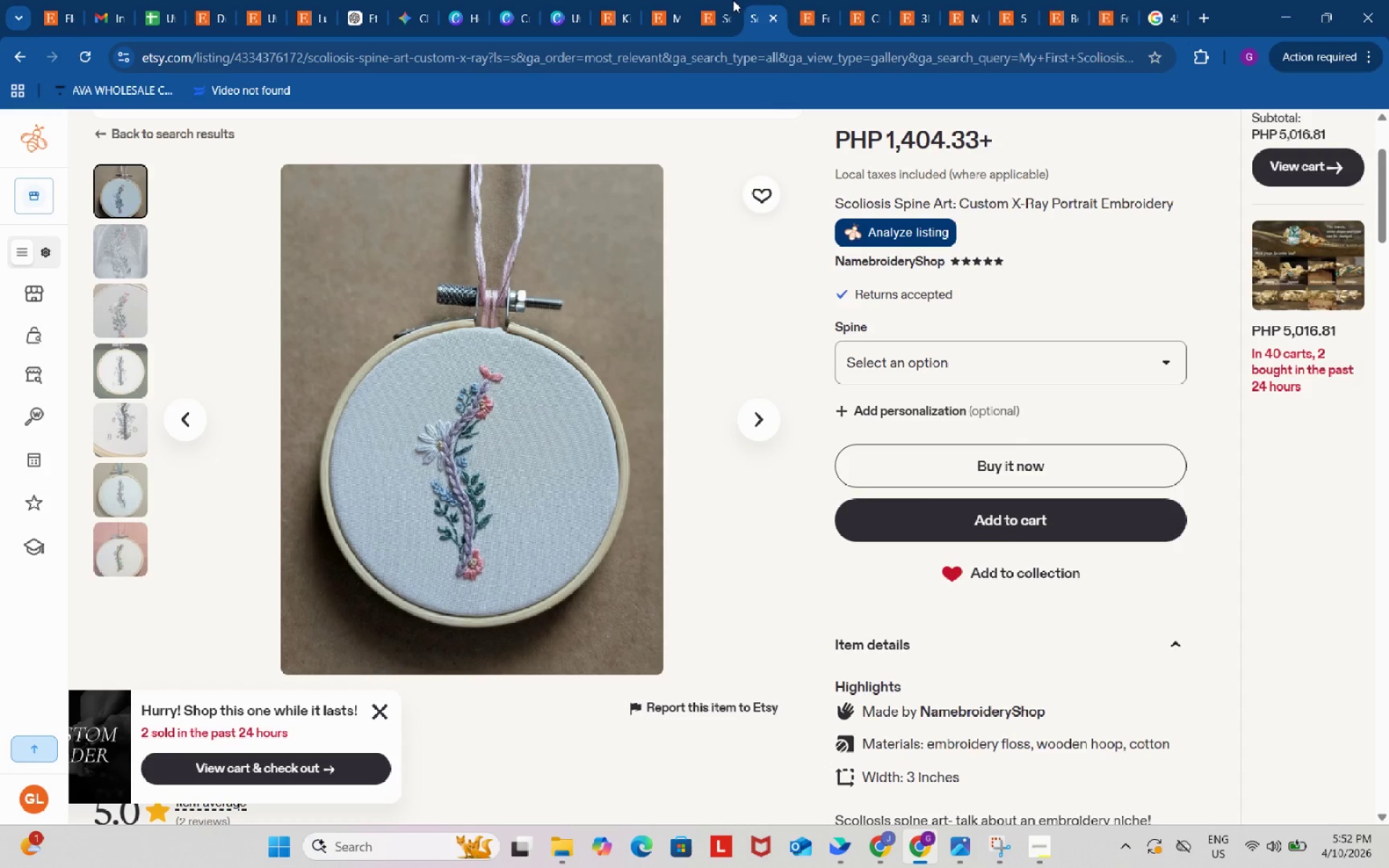 
left_click([692, 0])
 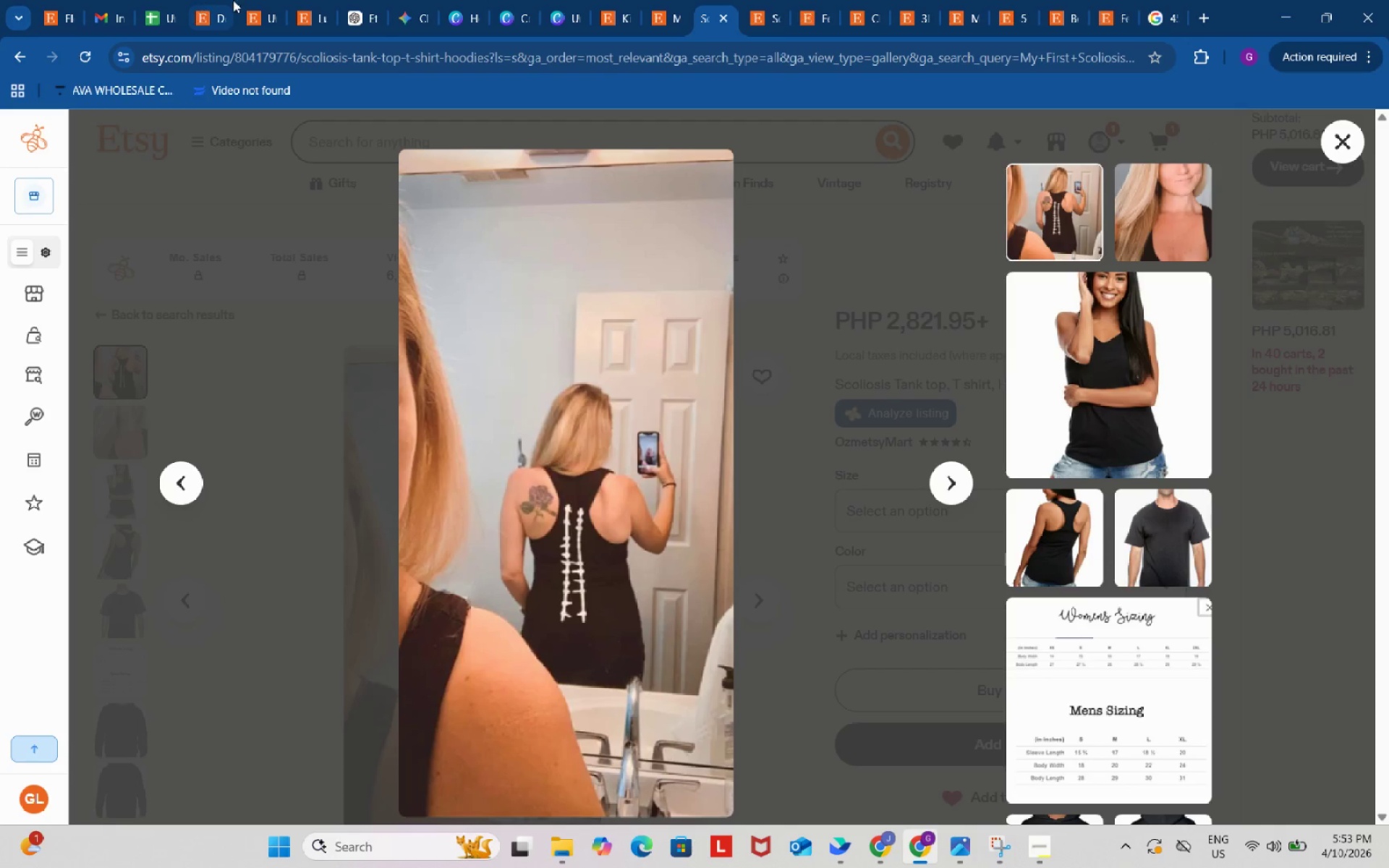 
left_click([519, 1])
 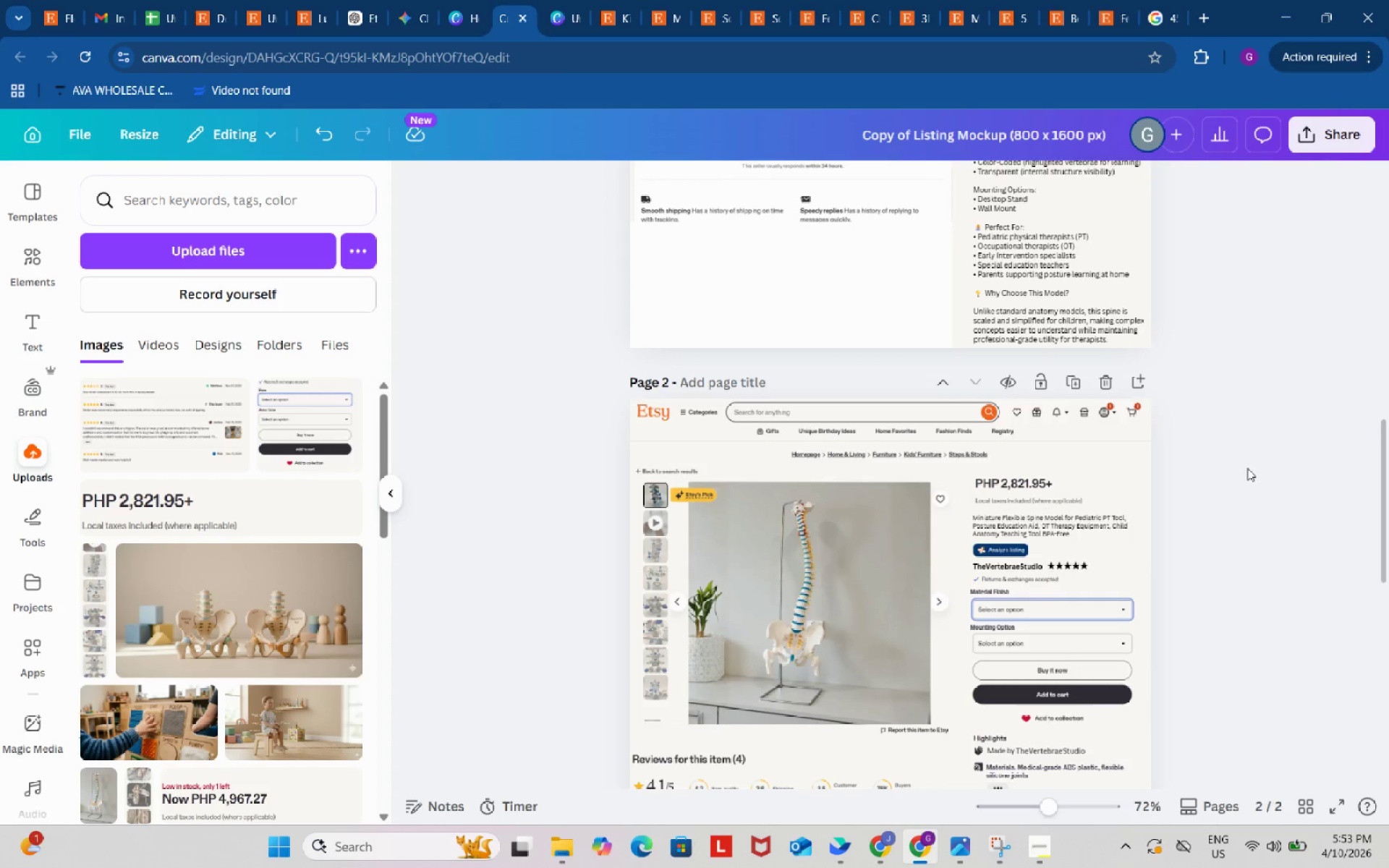 
scroll: coordinate [1256, 469], scroll_direction: up, amount: 9.0
 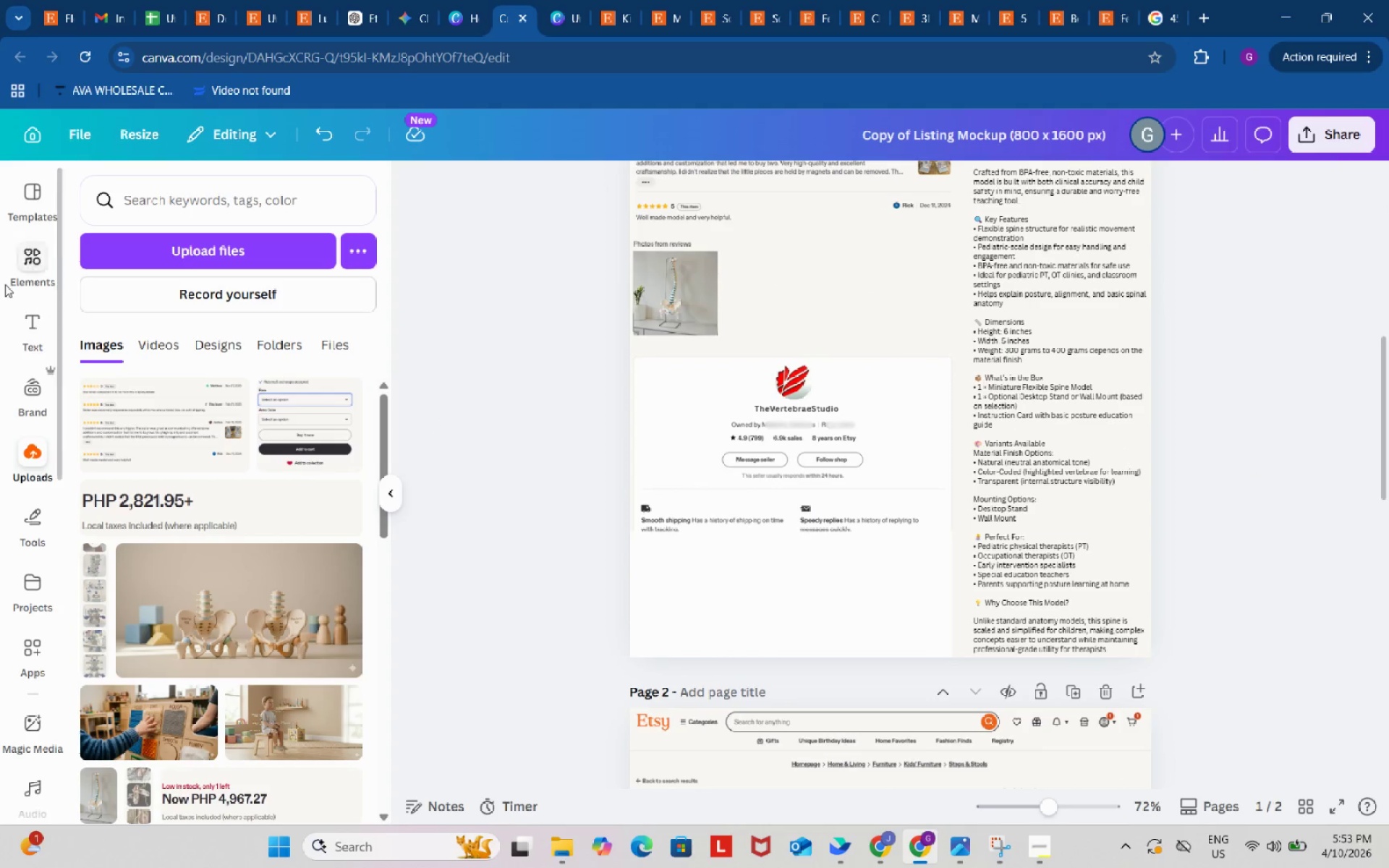 
left_click([14, 265])
 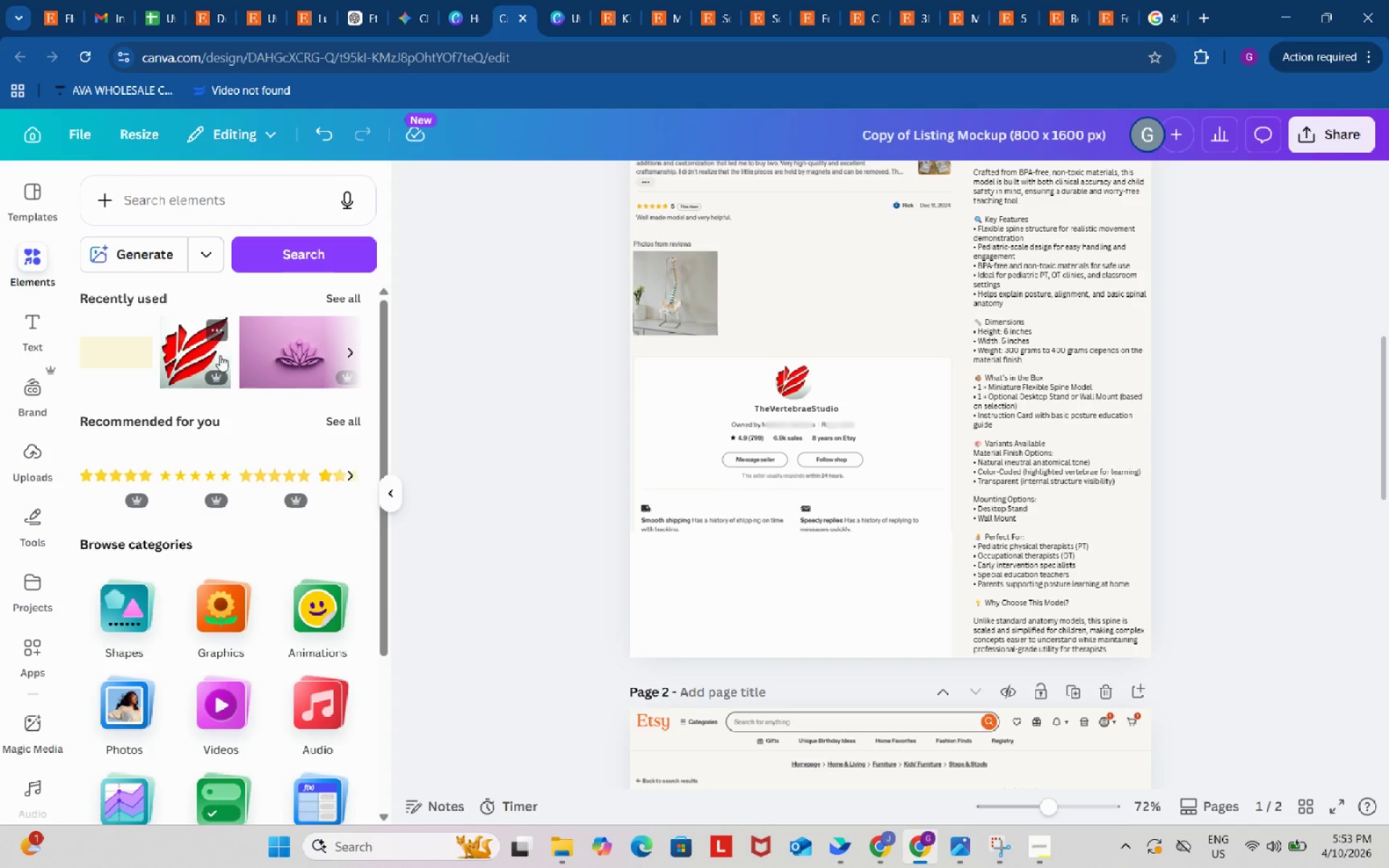 
left_click_drag(start_coordinate=[280, 348], to_coordinate=[804, 377])
 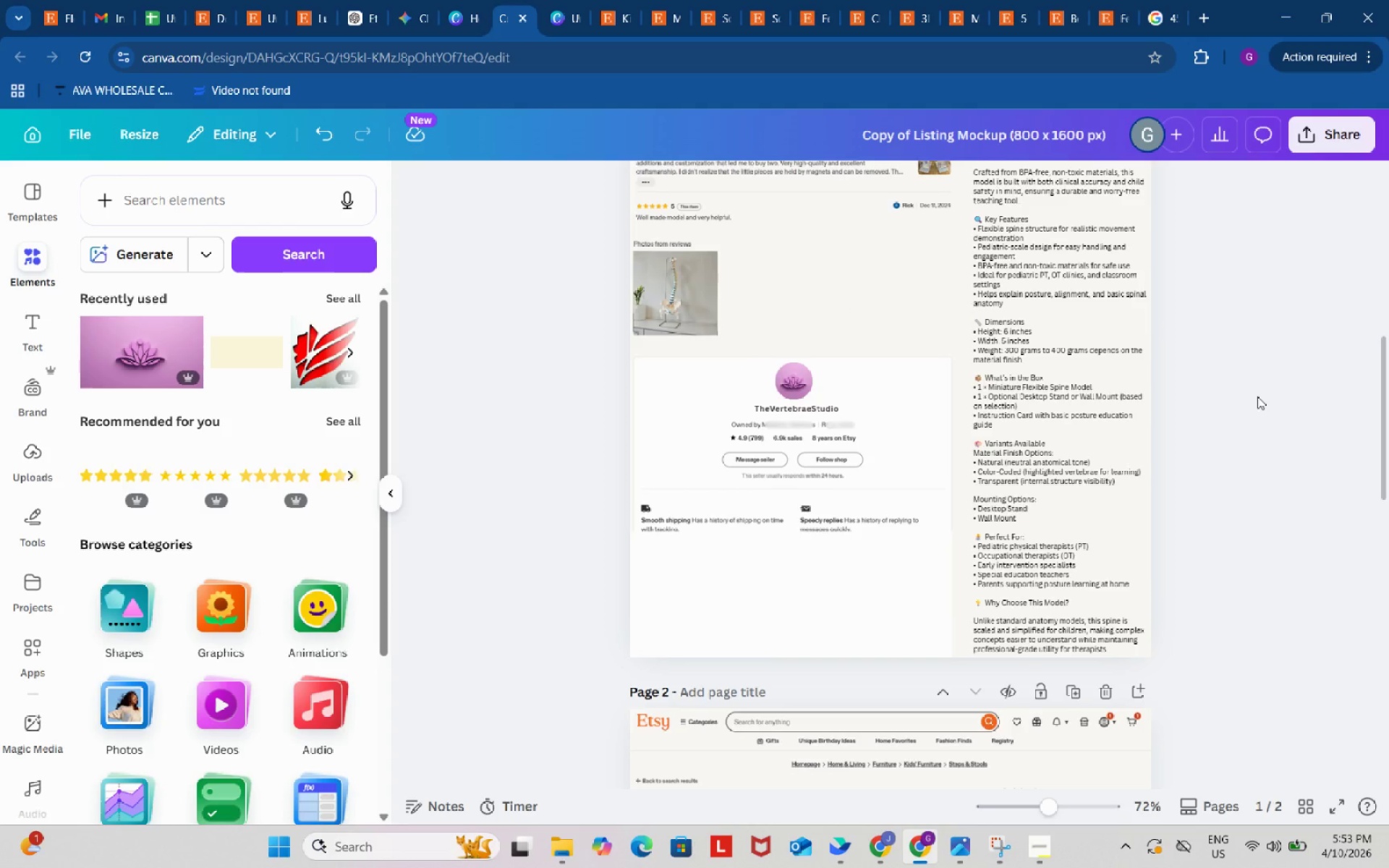 
double_click([1257, 396])
 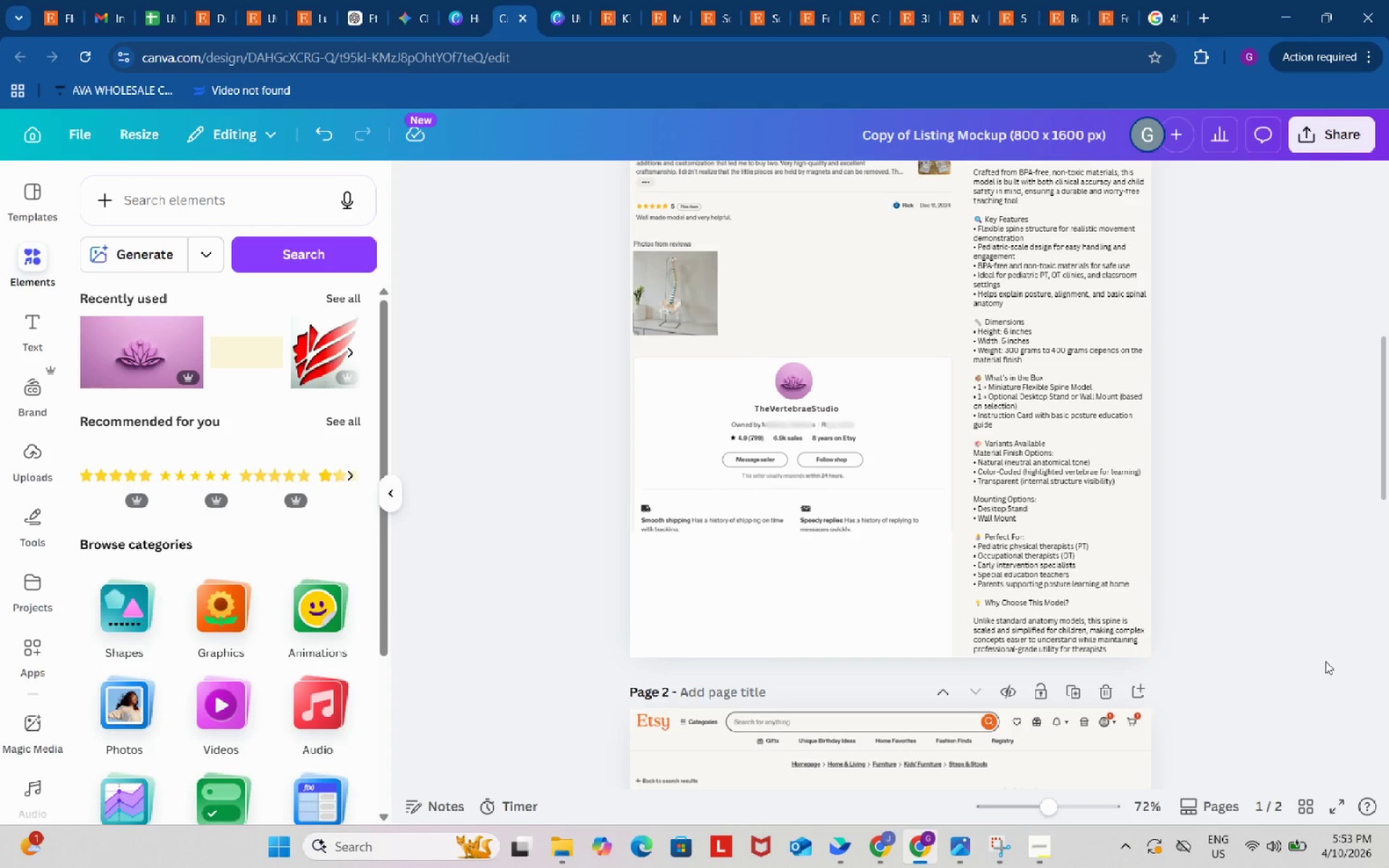 
scroll: coordinate [1327, 652], scroll_direction: down, amount: 9.0
 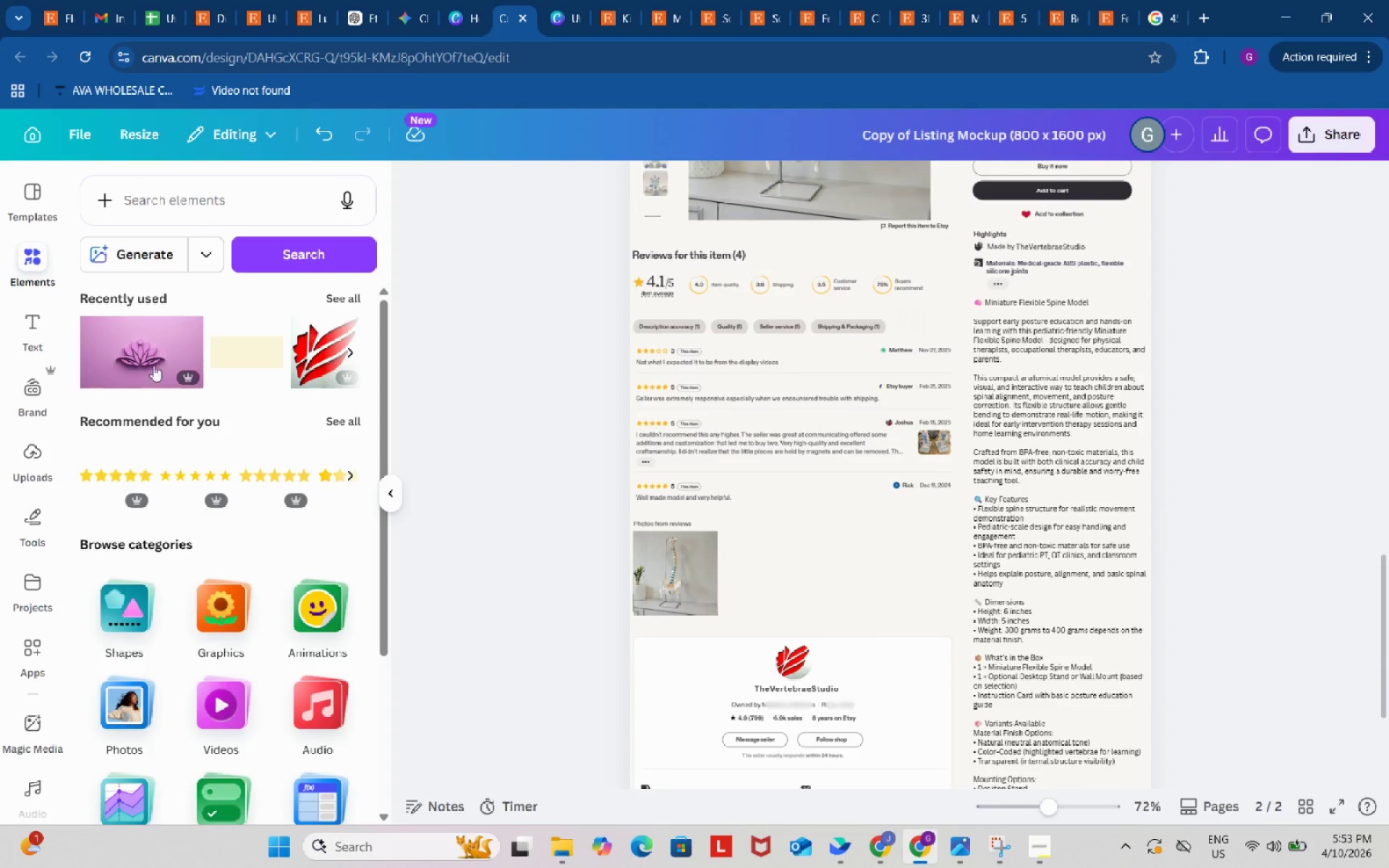 
left_click_drag(start_coordinate=[127, 349], to_coordinate=[804, 662])
 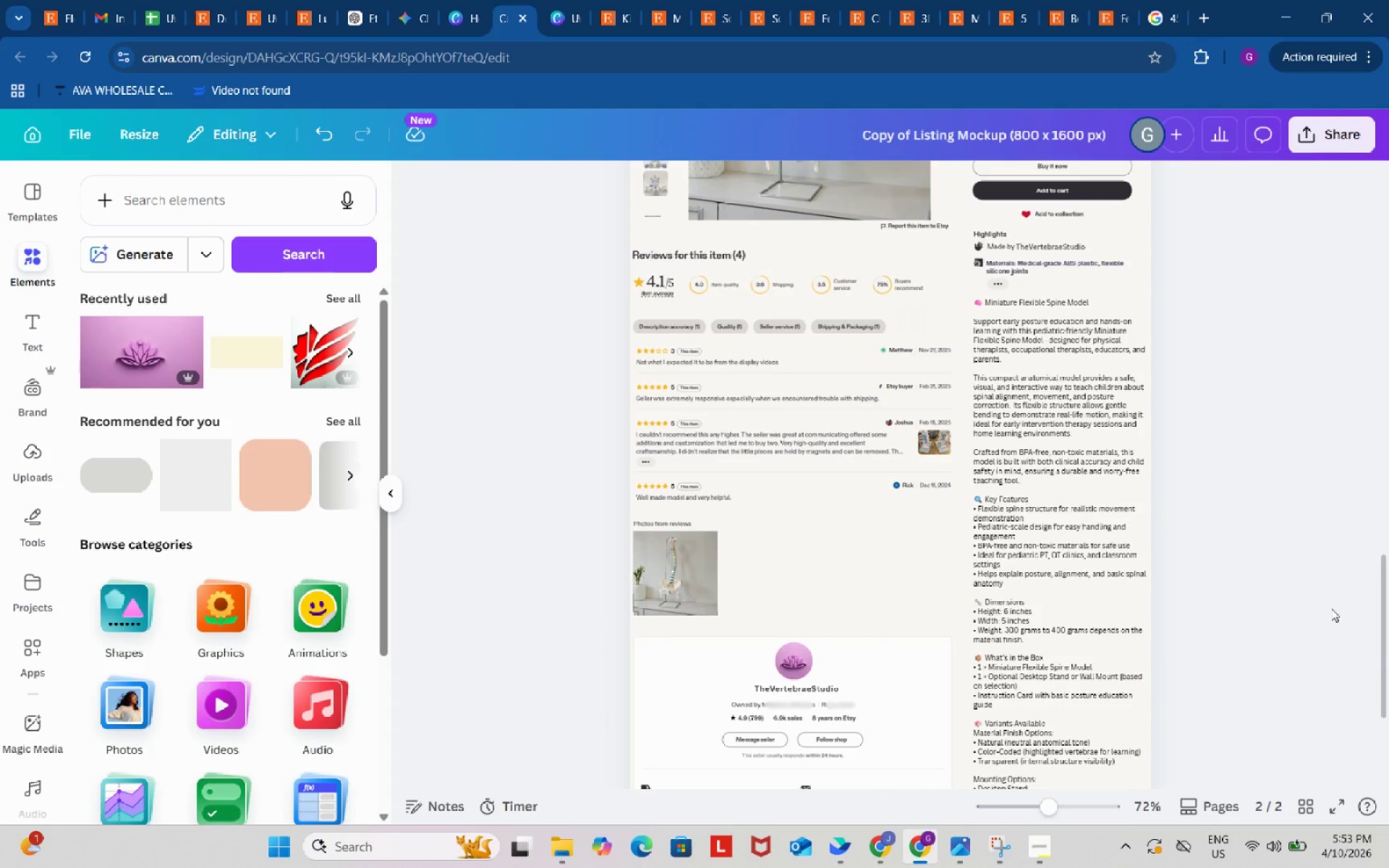 
left_click([1331, 608])
 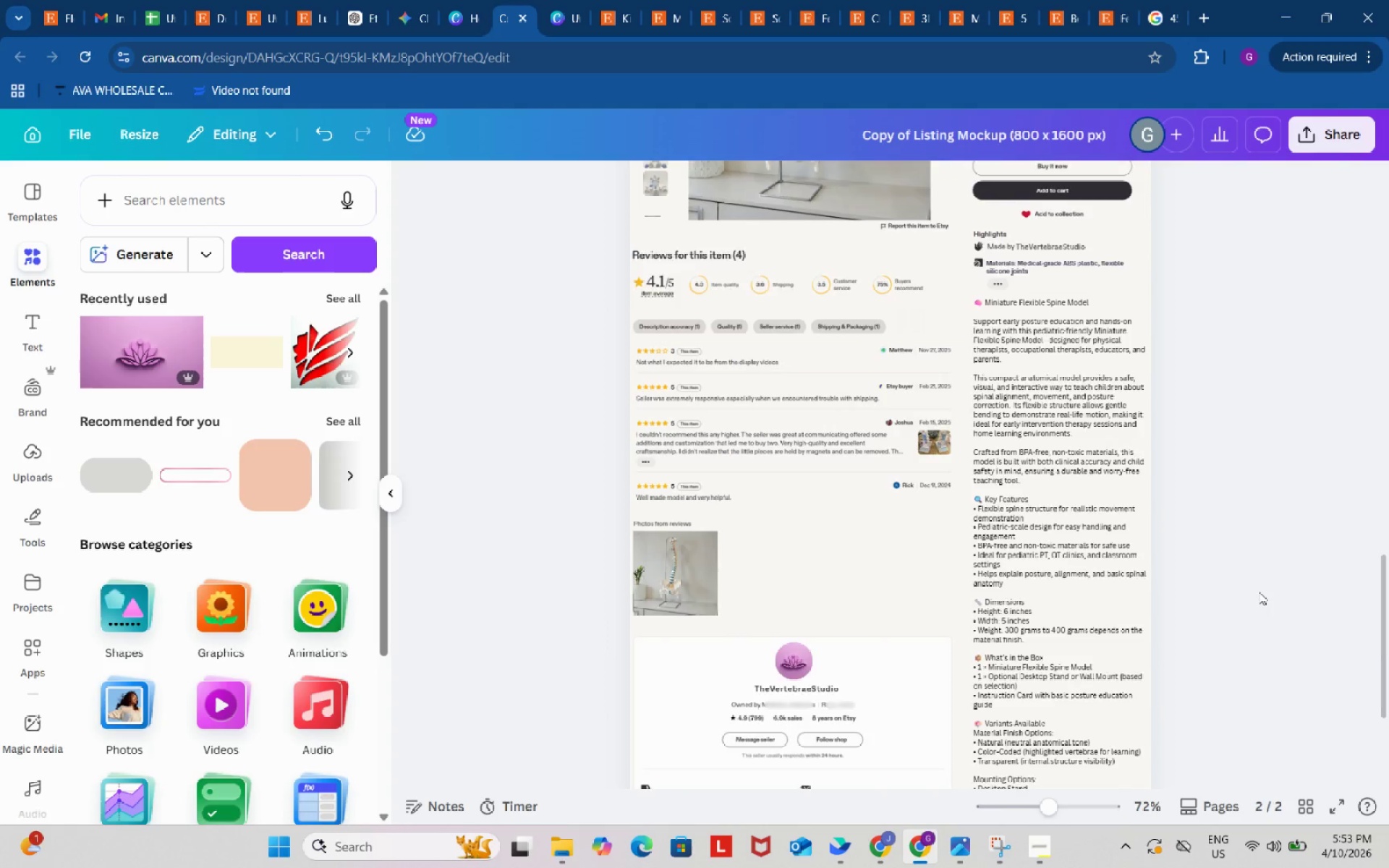 
scroll: coordinate [1258, 591], scroll_direction: up, amount: 5.0
 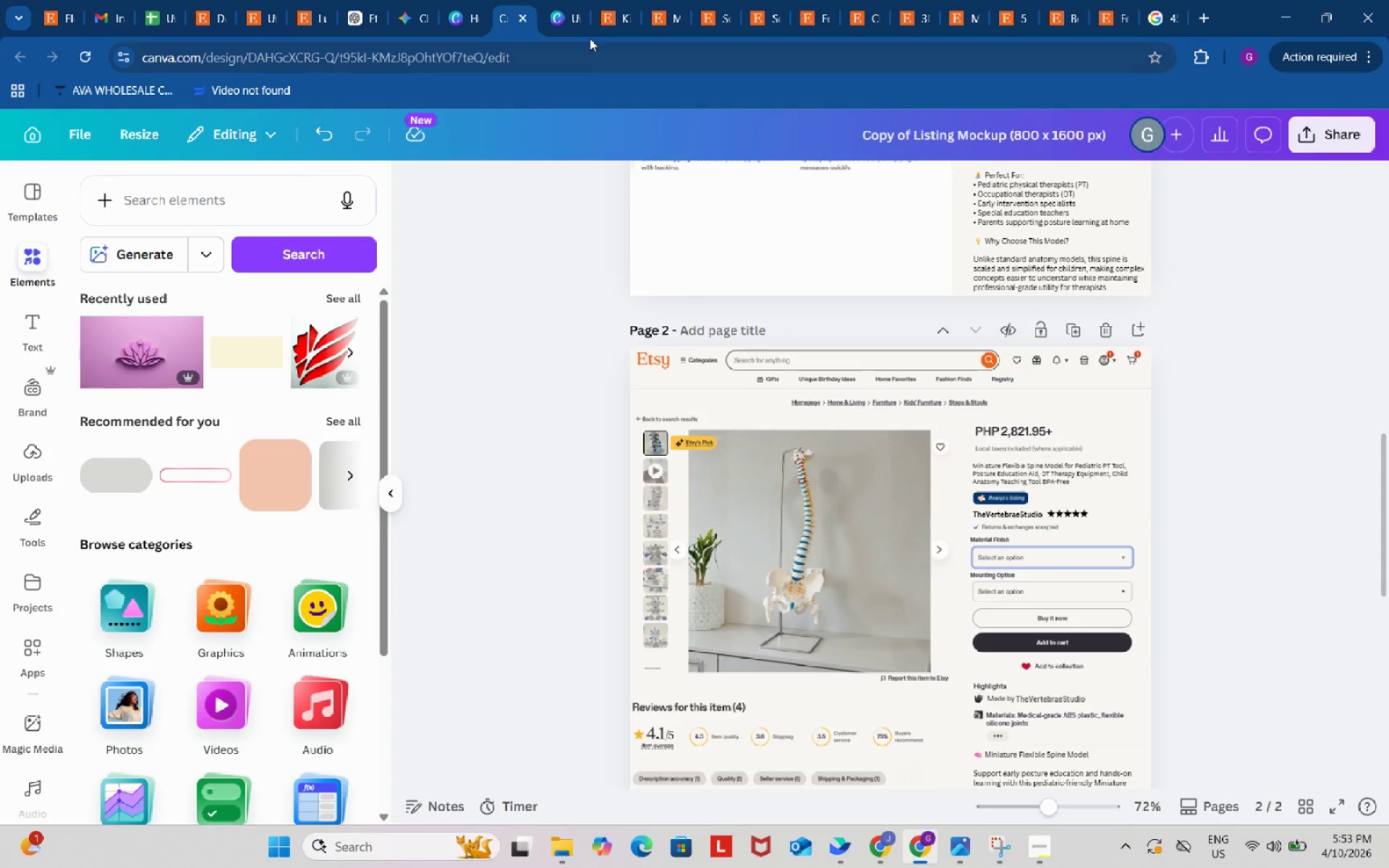 
left_click([565, 0])
 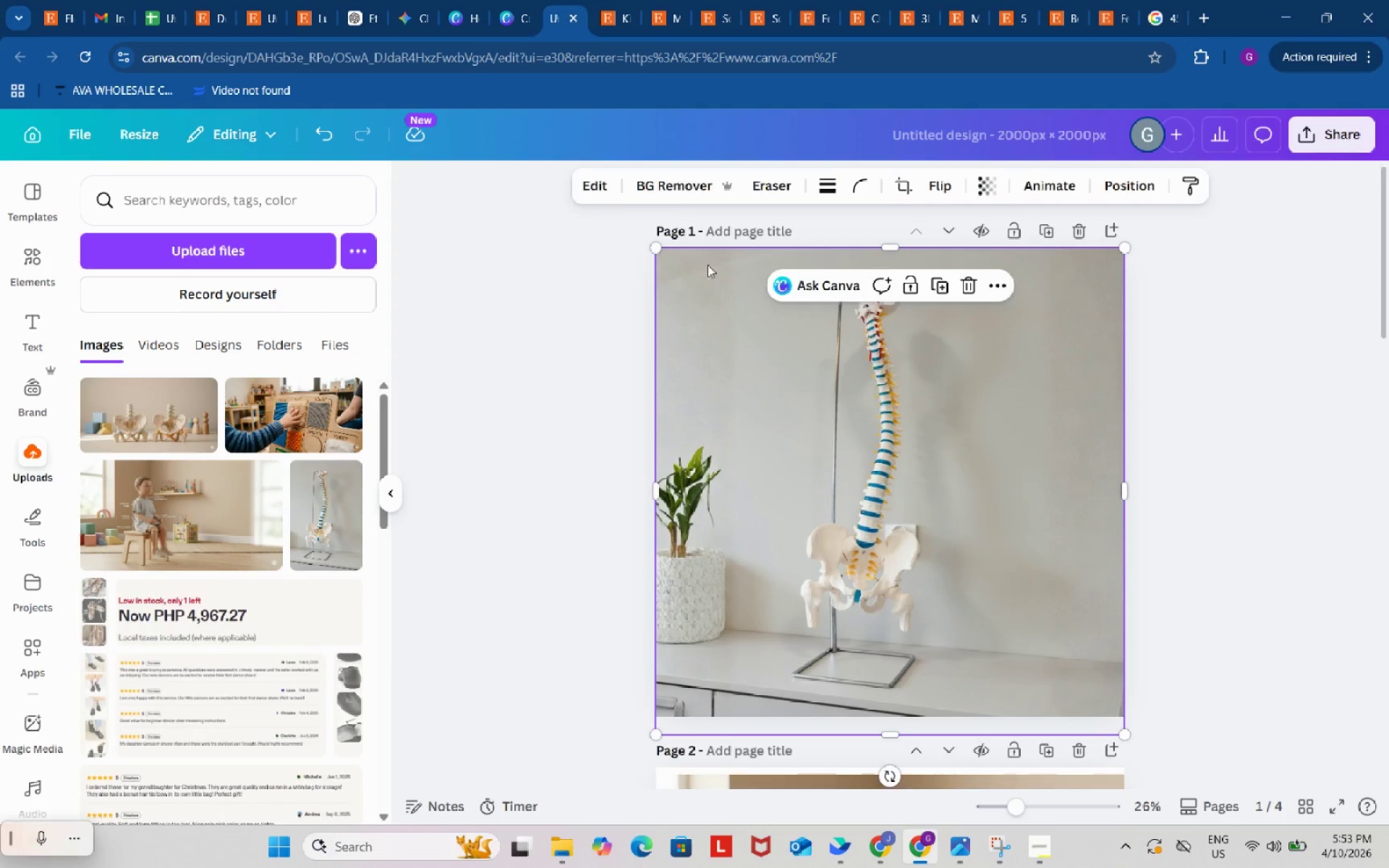 
left_click_drag(start_coordinate=[631, 132], to_coordinate=[1211, 586])
 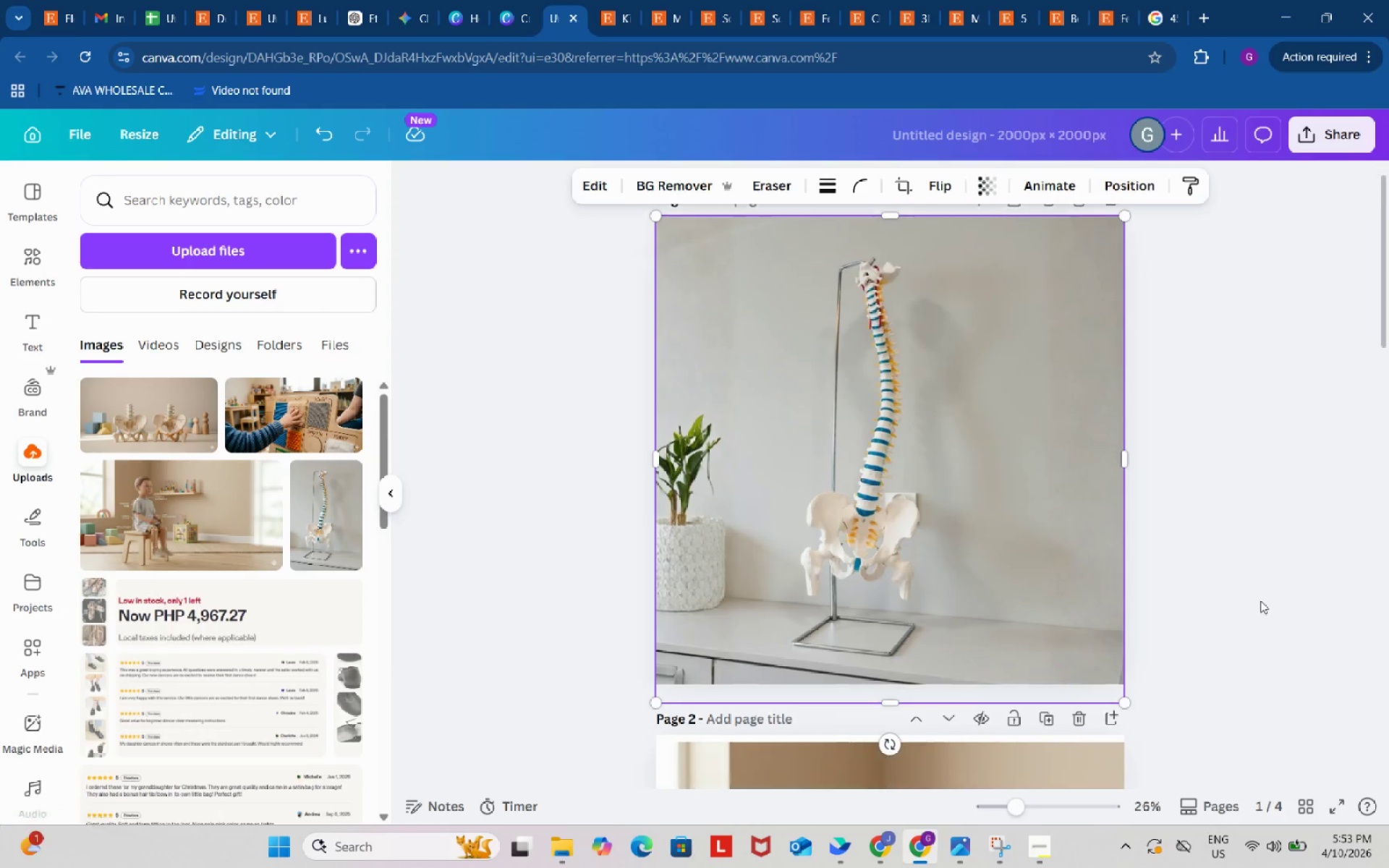 
left_click([888, 629])
 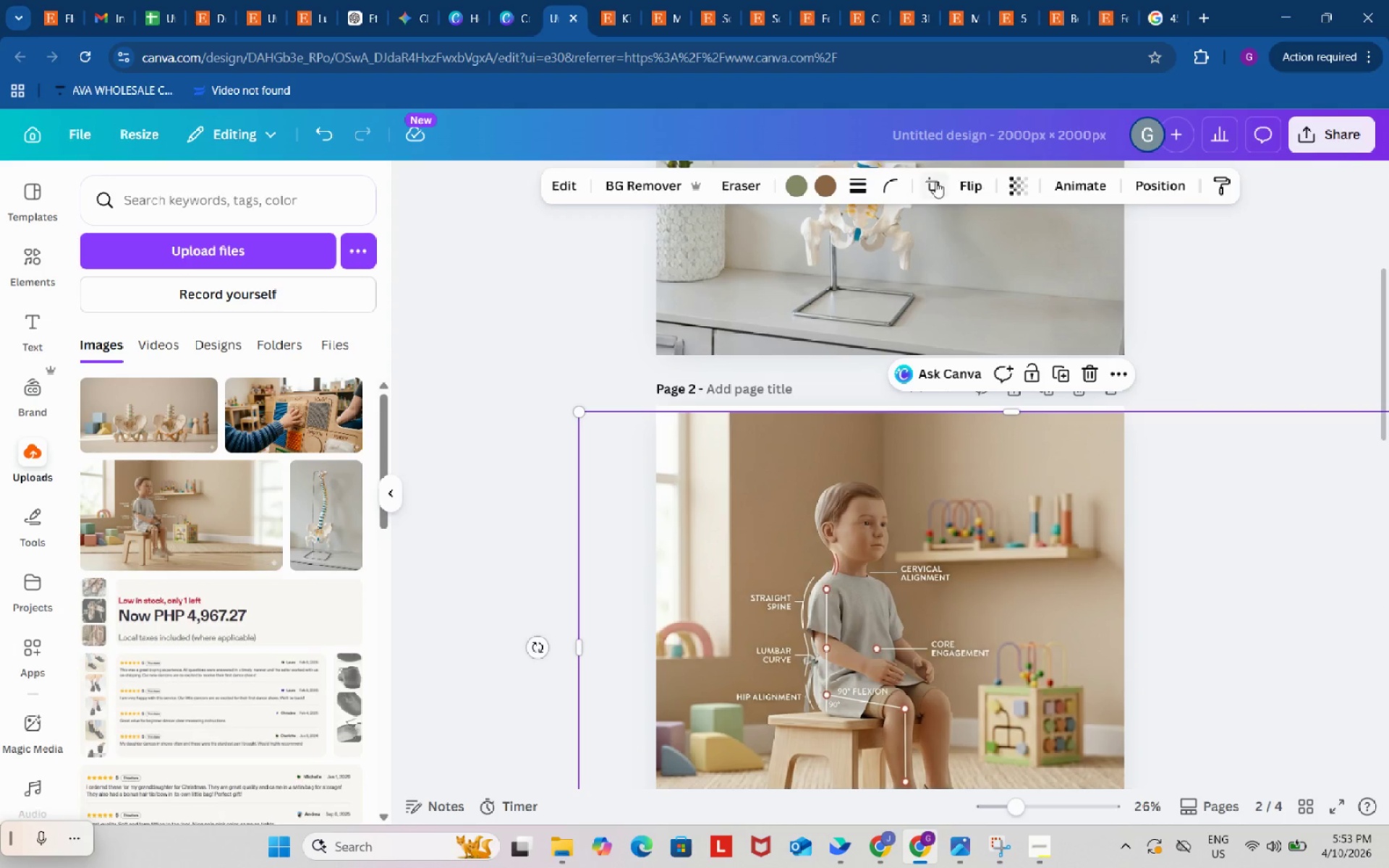 
scroll: coordinate [1260, 602], scroll_direction: down, amount: 4.0
 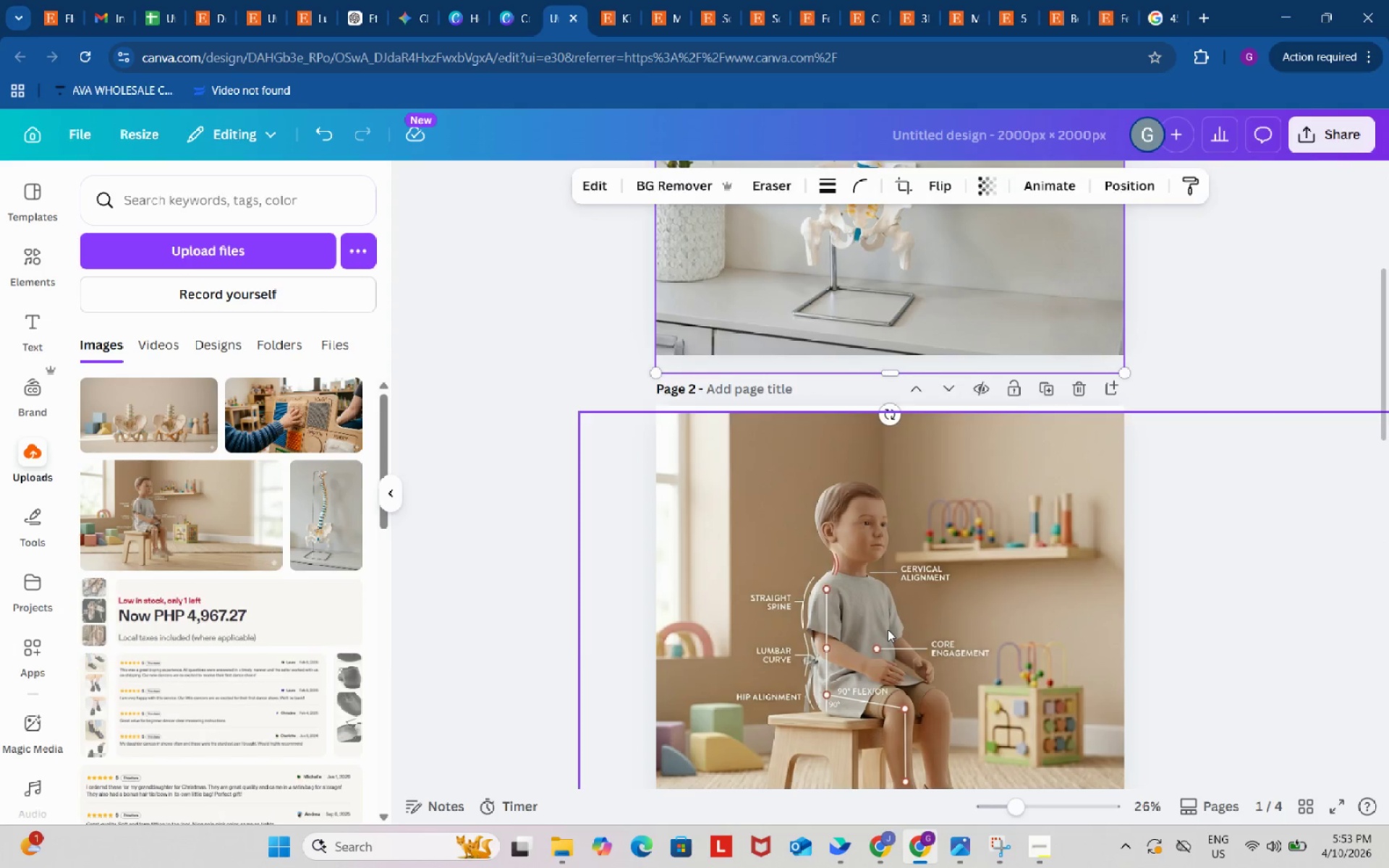 
left_click([935, 182])
 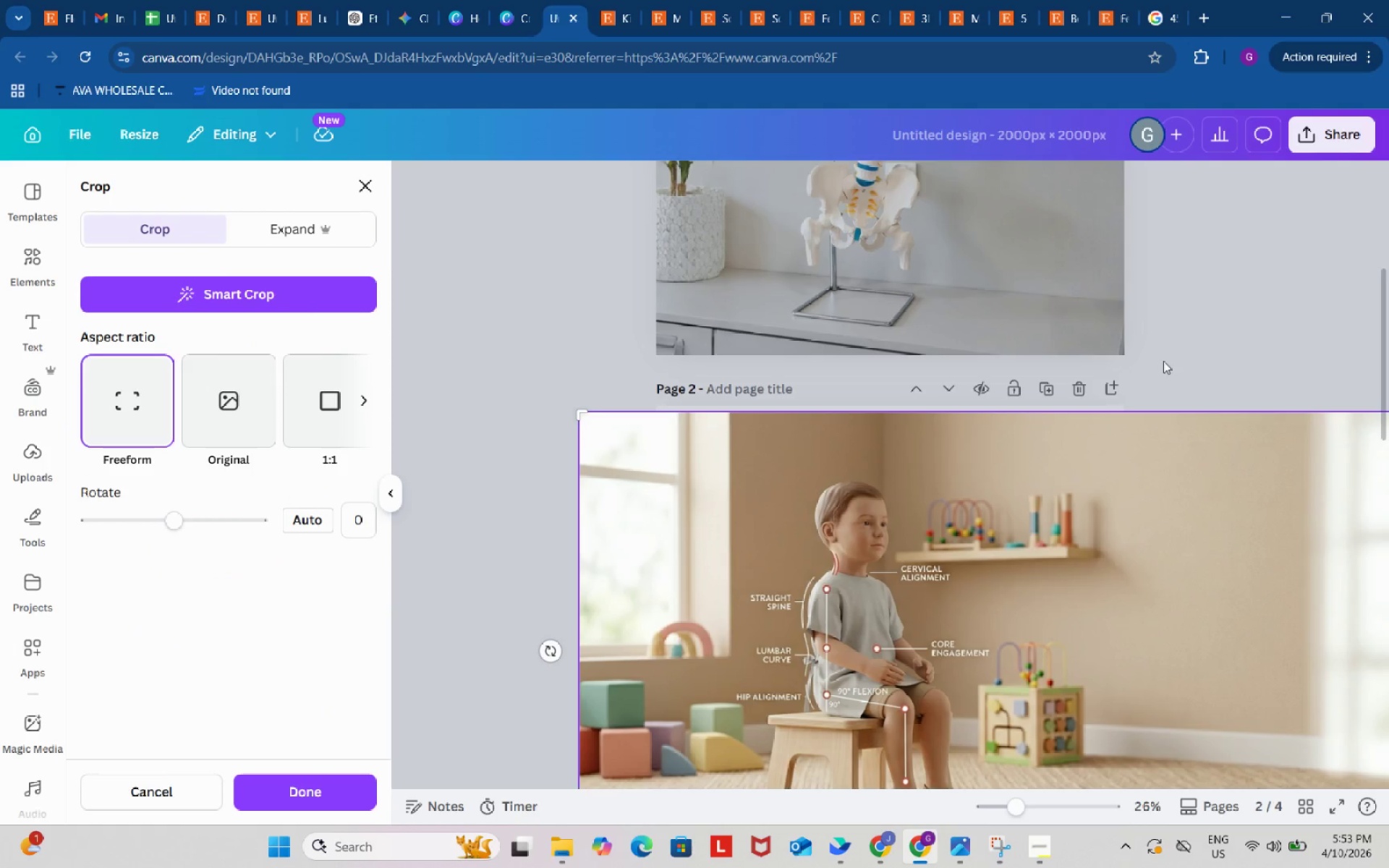 
scroll: coordinate [1166, 349], scroll_direction: down, amount: 3.0
 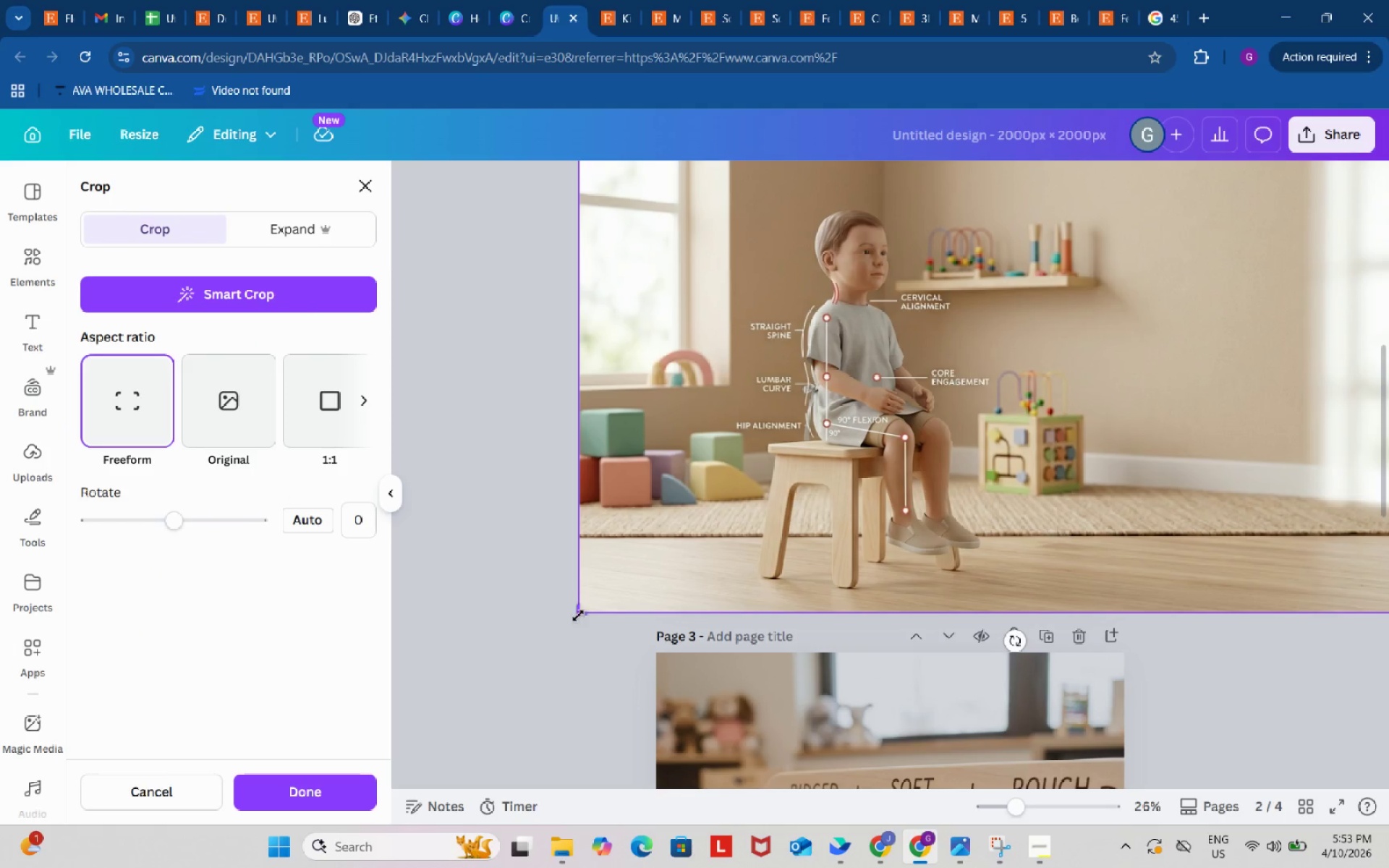 
left_click_drag(start_coordinate=[578, 614], to_coordinate=[654, 606])
 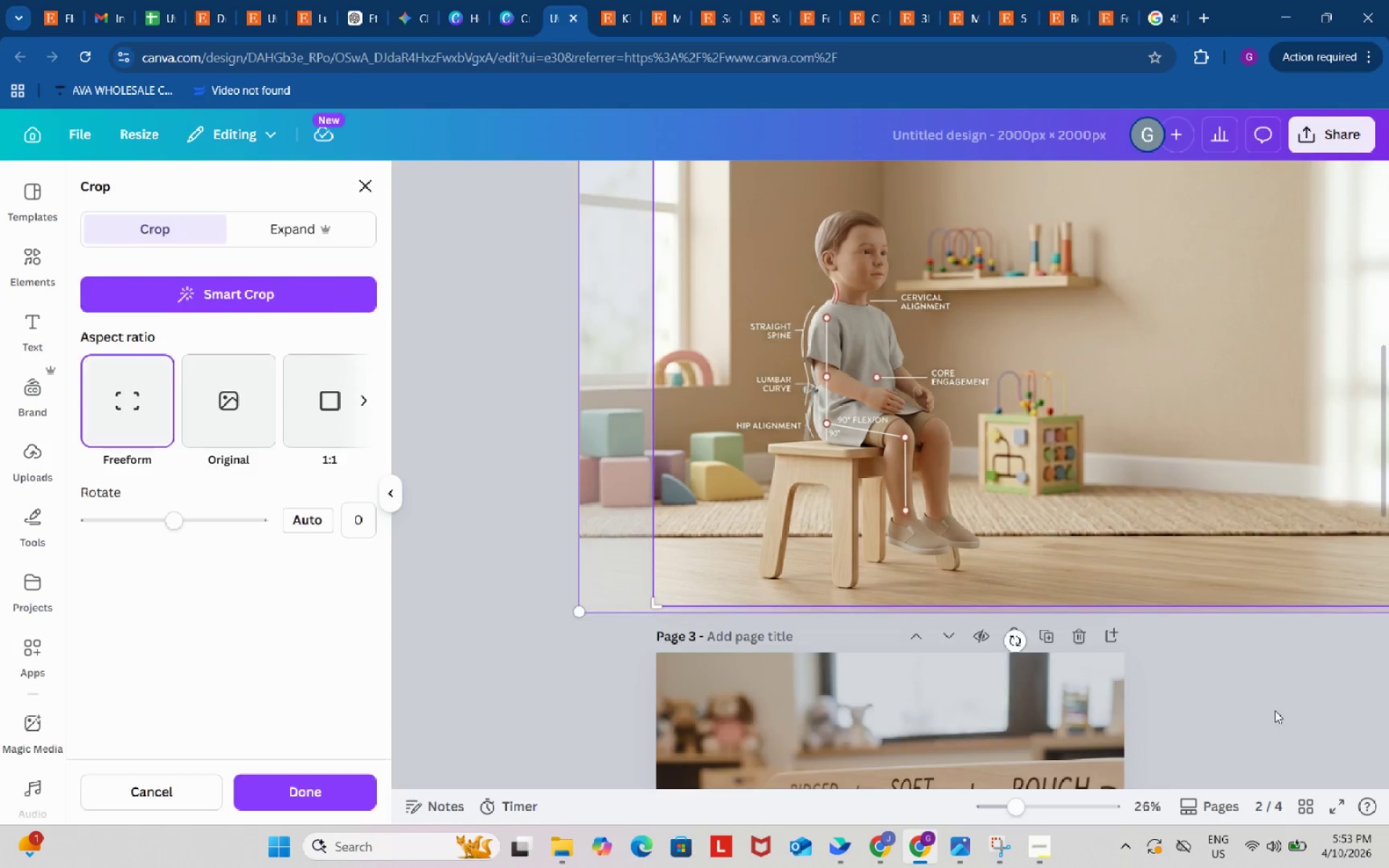 
left_click([1275, 710])
 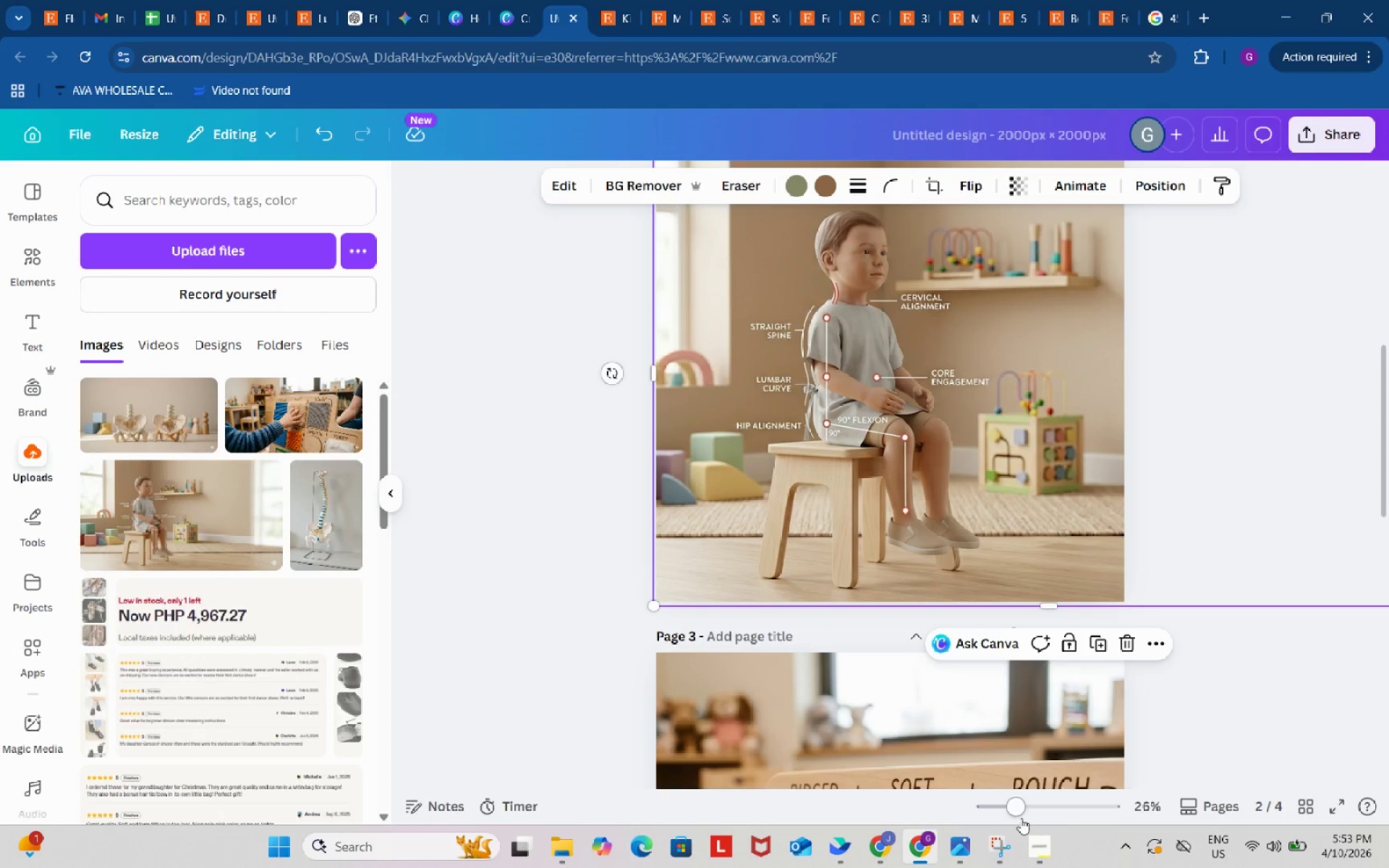 
left_click_drag(start_coordinate=[1019, 806], to_coordinate=[1000, 807])
 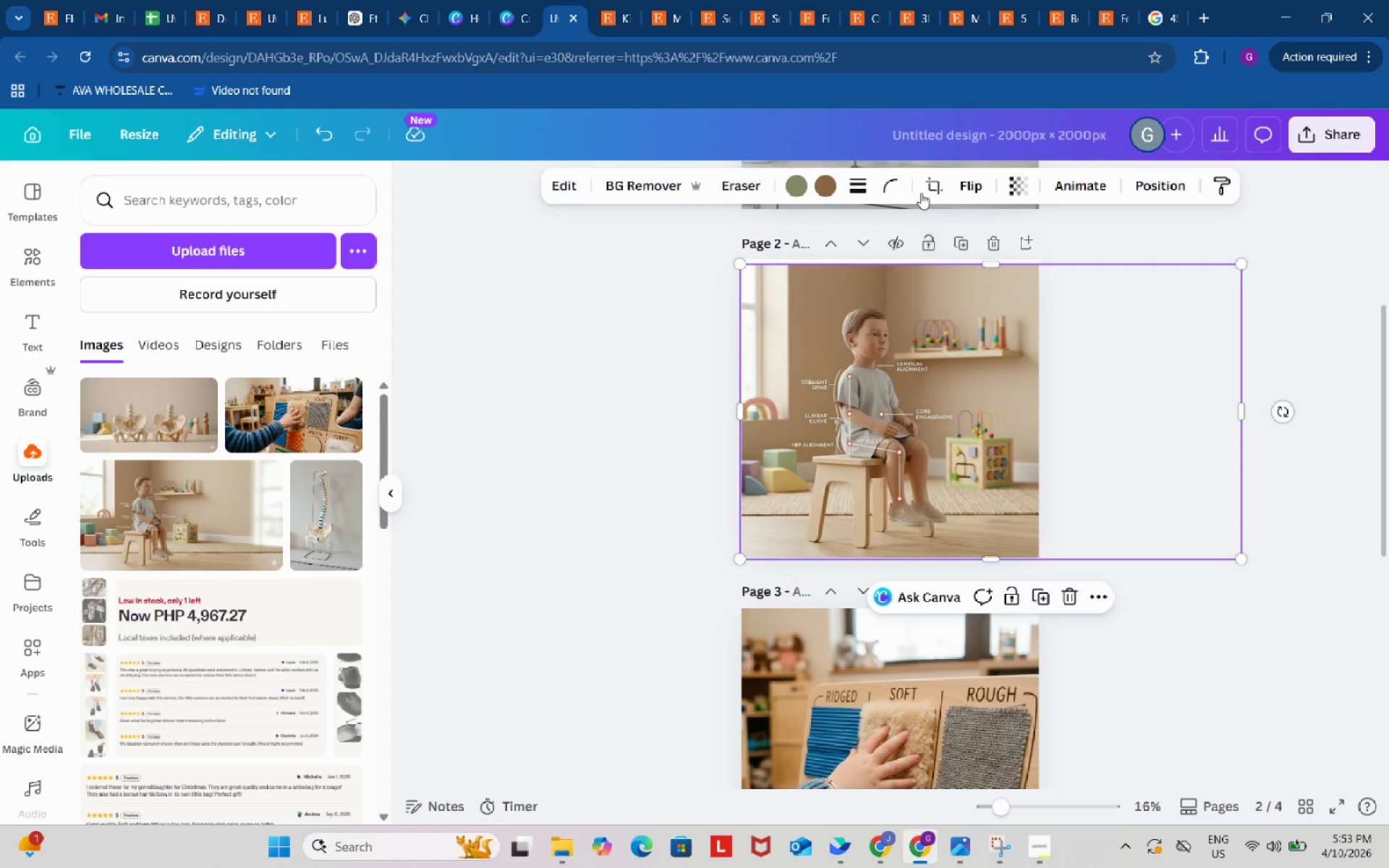 
left_click([923, 188])
 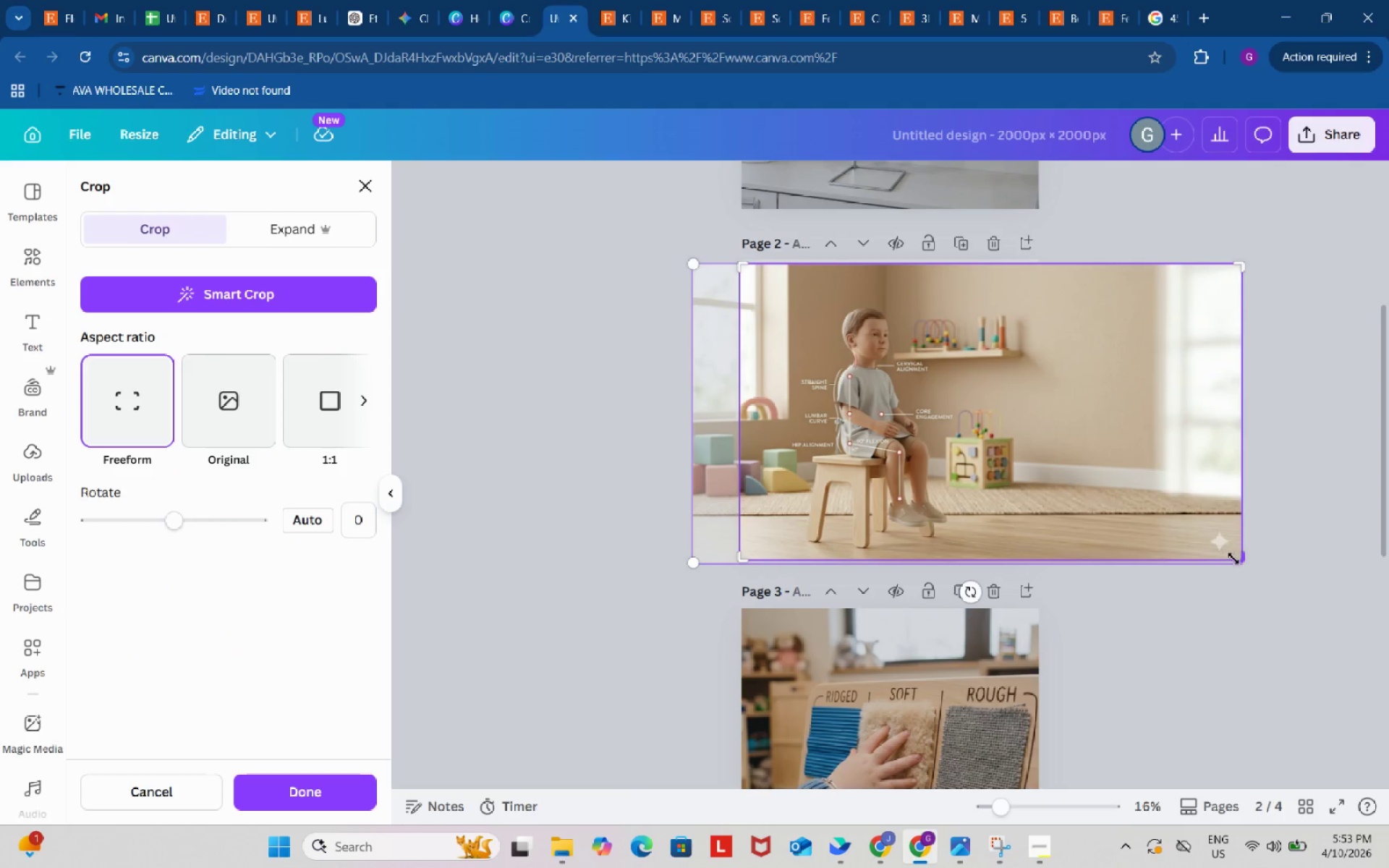 
left_click_drag(start_coordinate=[1249, 560], to_coordinate=[1042, 556])
 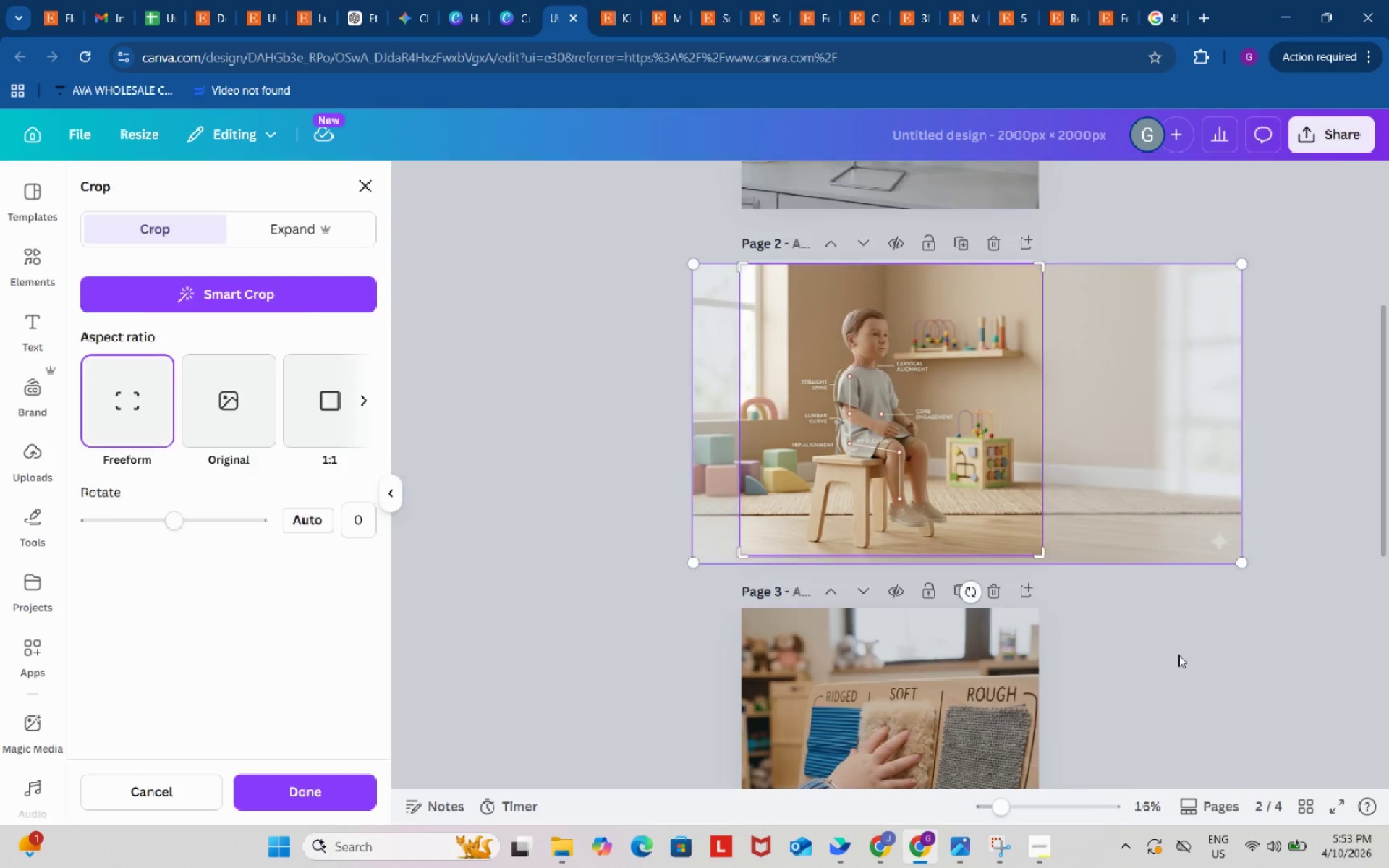 
left_click([1178, 655])
 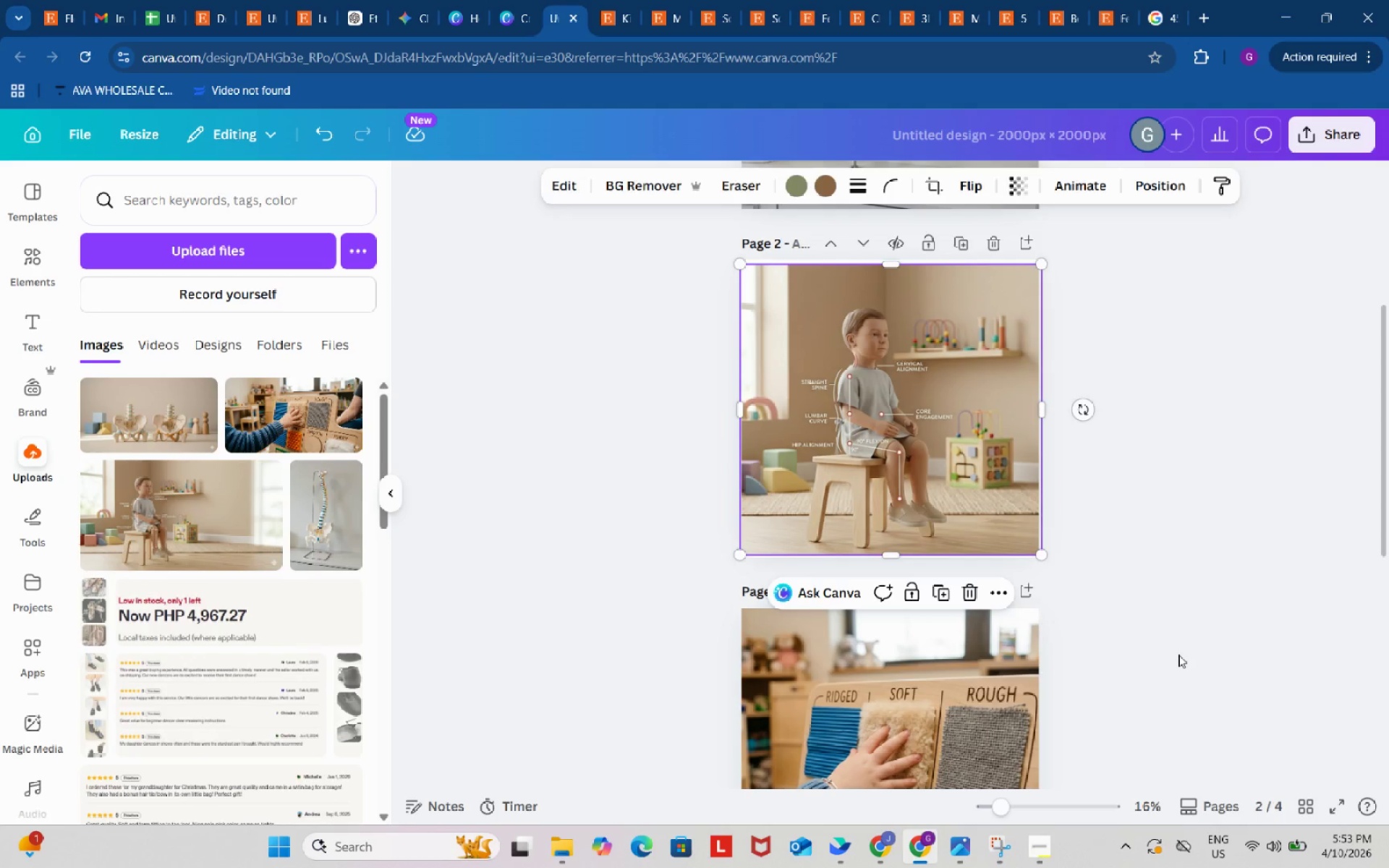 
double_click([1178, 655])
 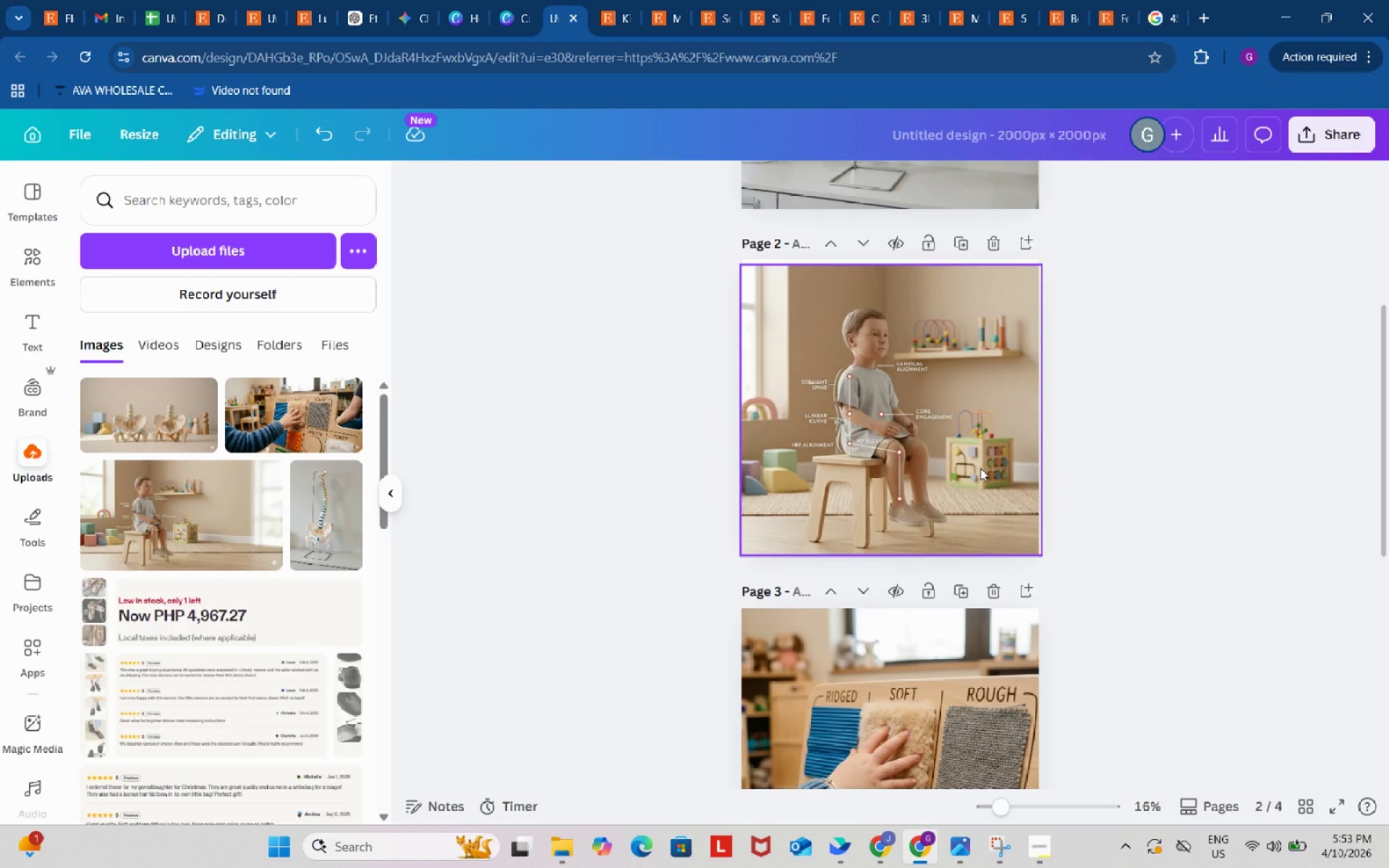 
left_click([980, 468])
 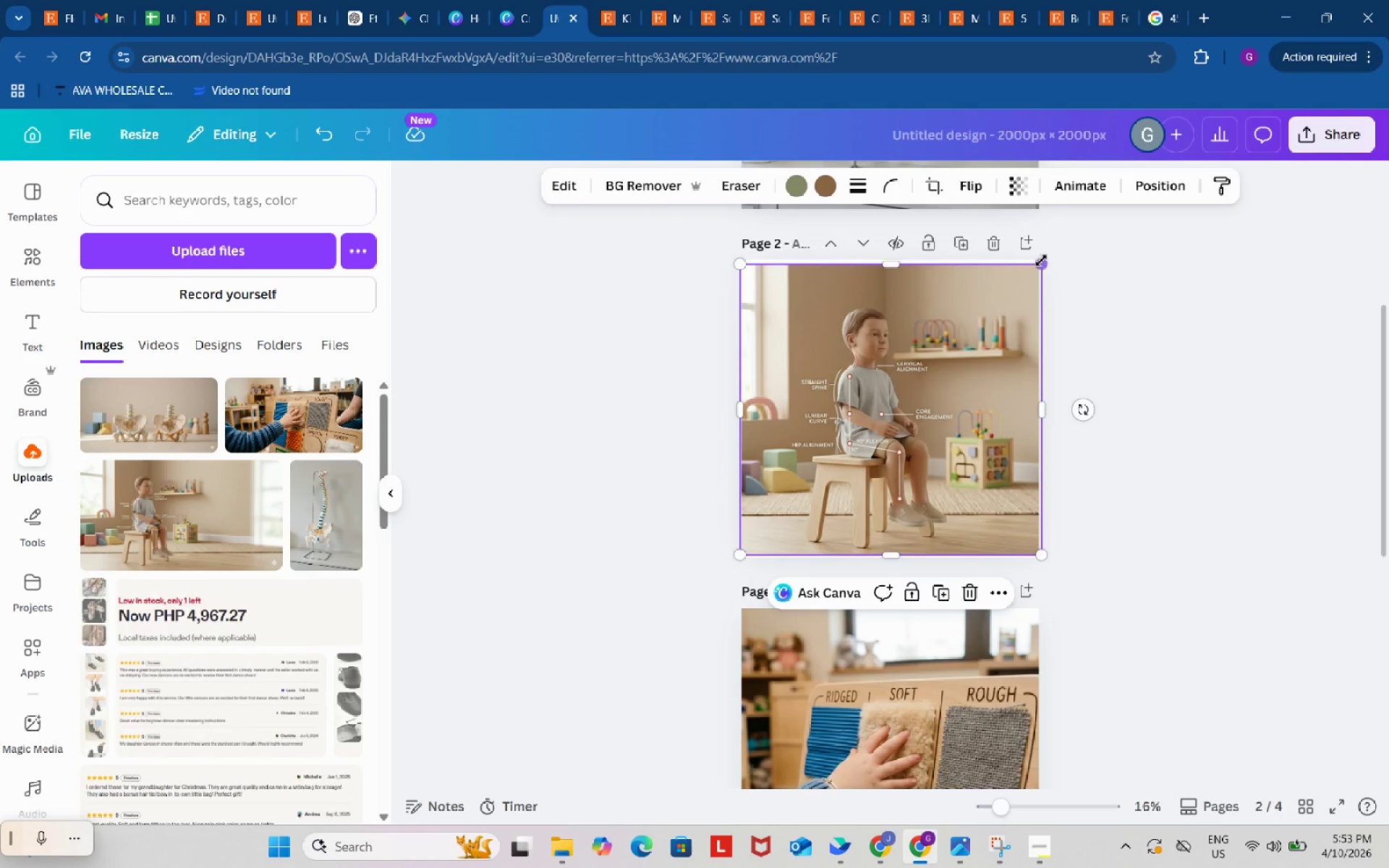 
left_click_drag(start_coordinate=[1041, 260], to_coordinate=[1045, 255])
 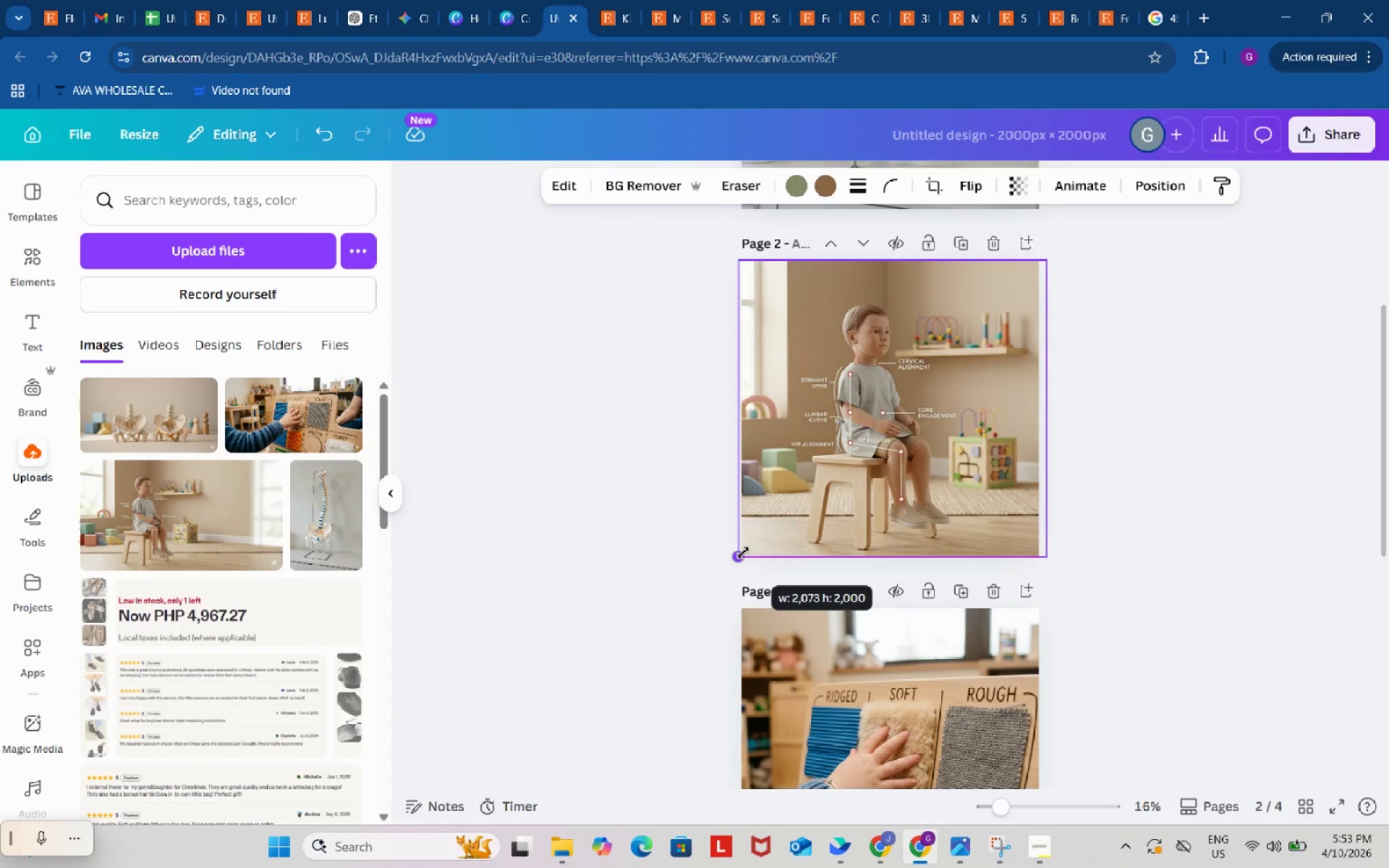 
left_click([620, 550])
 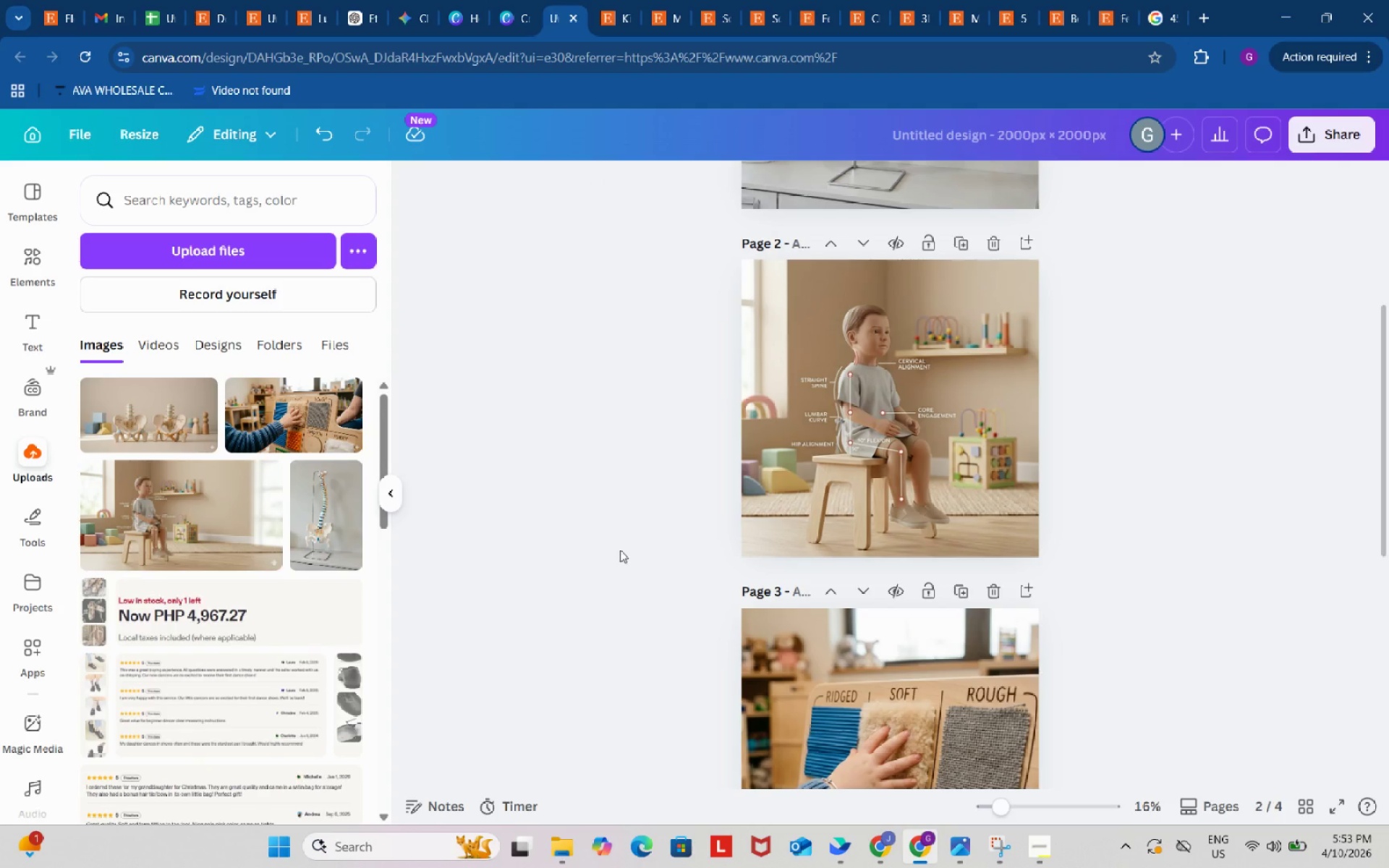 
wait(18.69)
 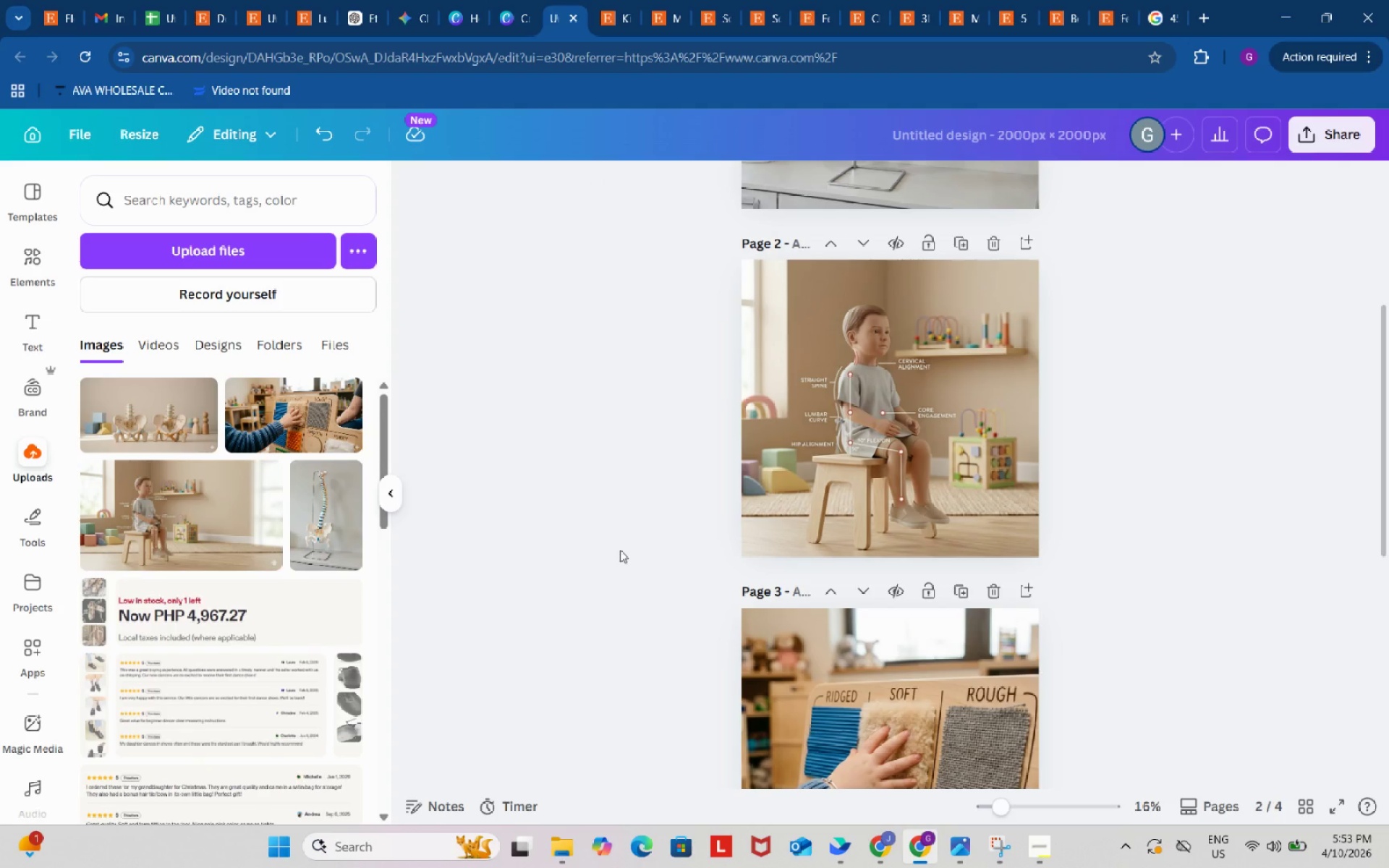 
left_click([998, 438])
 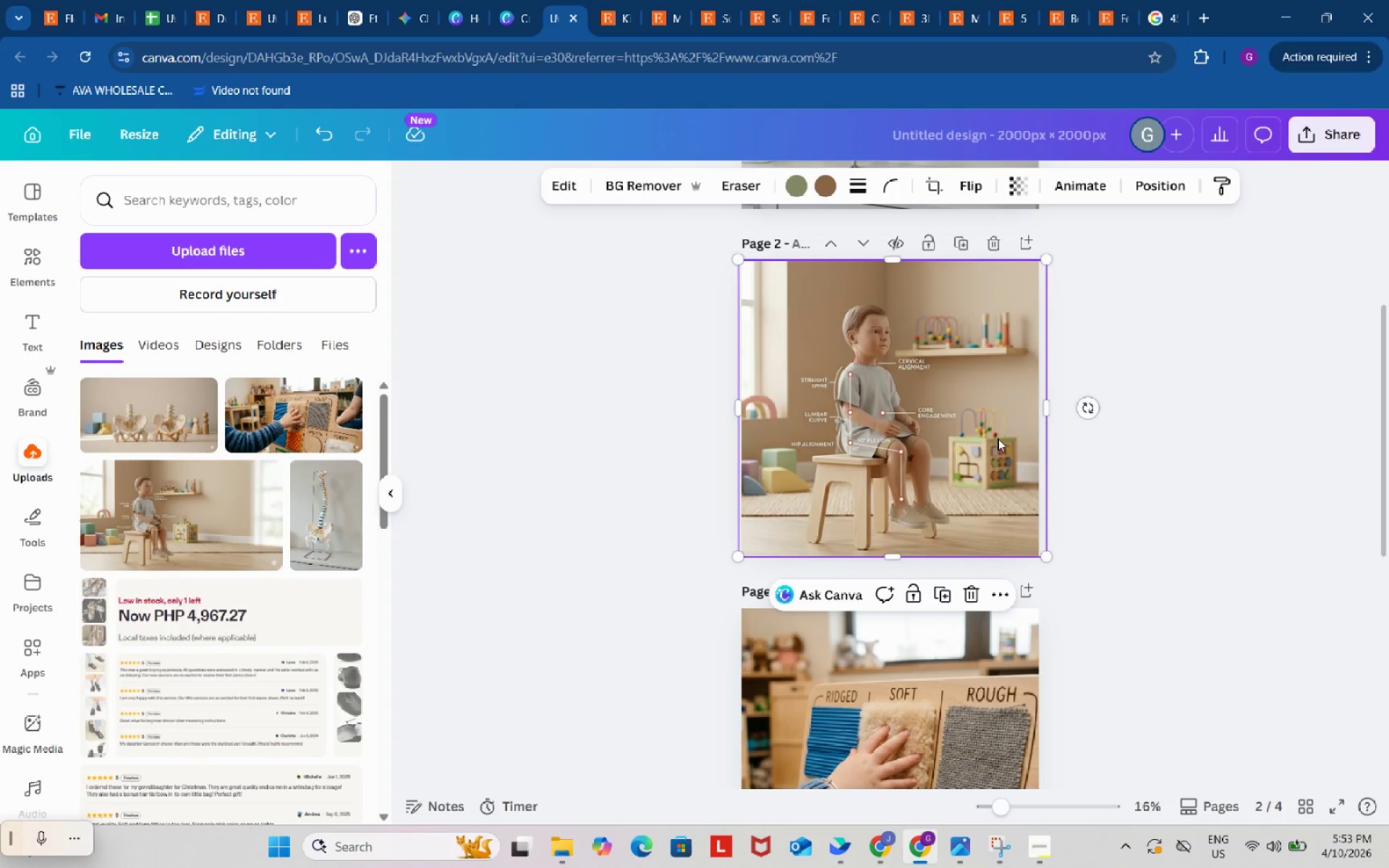 
key(Control+C)
 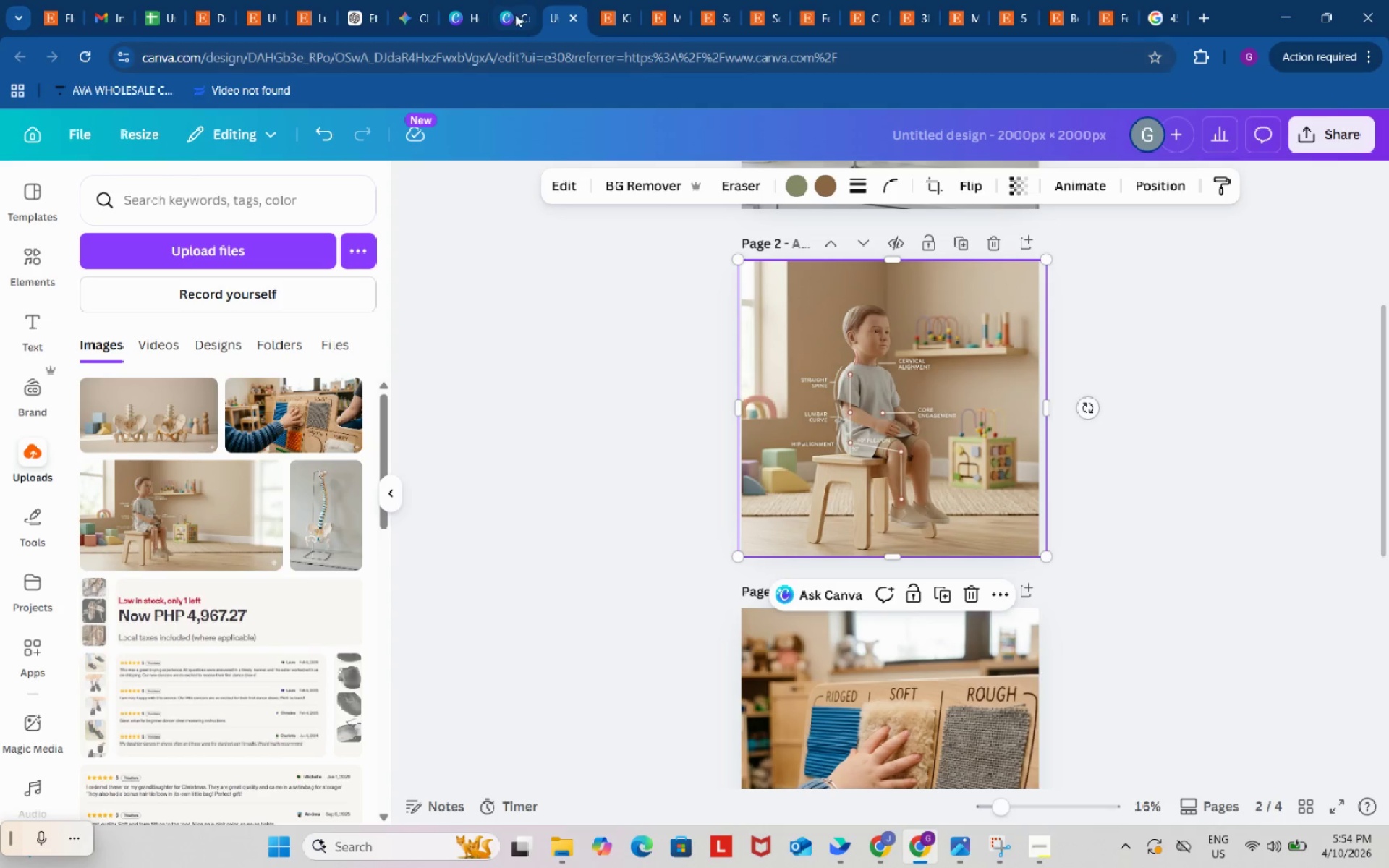 
left_click([514, 14])
 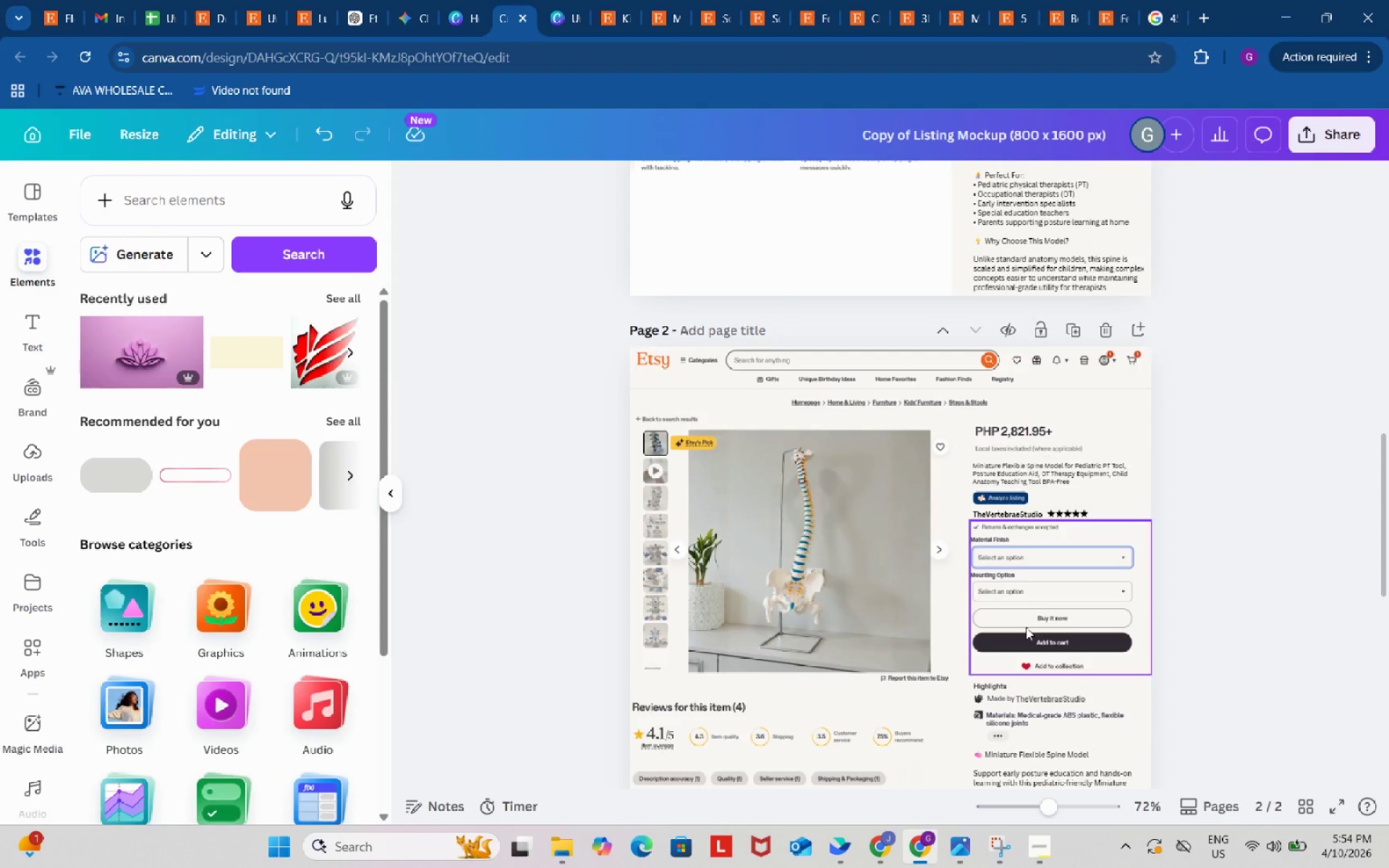 
scroll: coordinate [899, 775], scroll_direction: down, amount: 2.0
 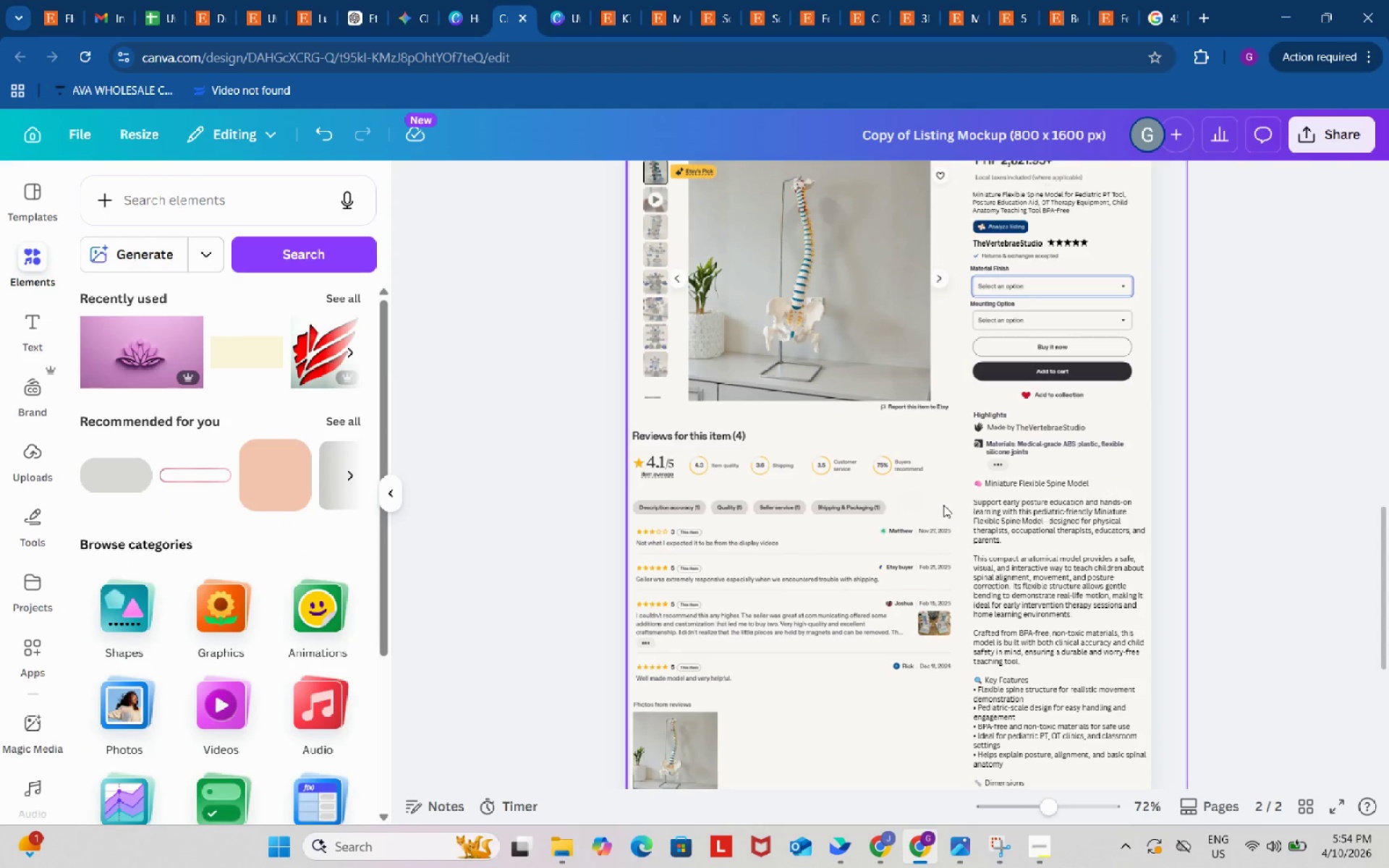 
left_click([939, 483])
 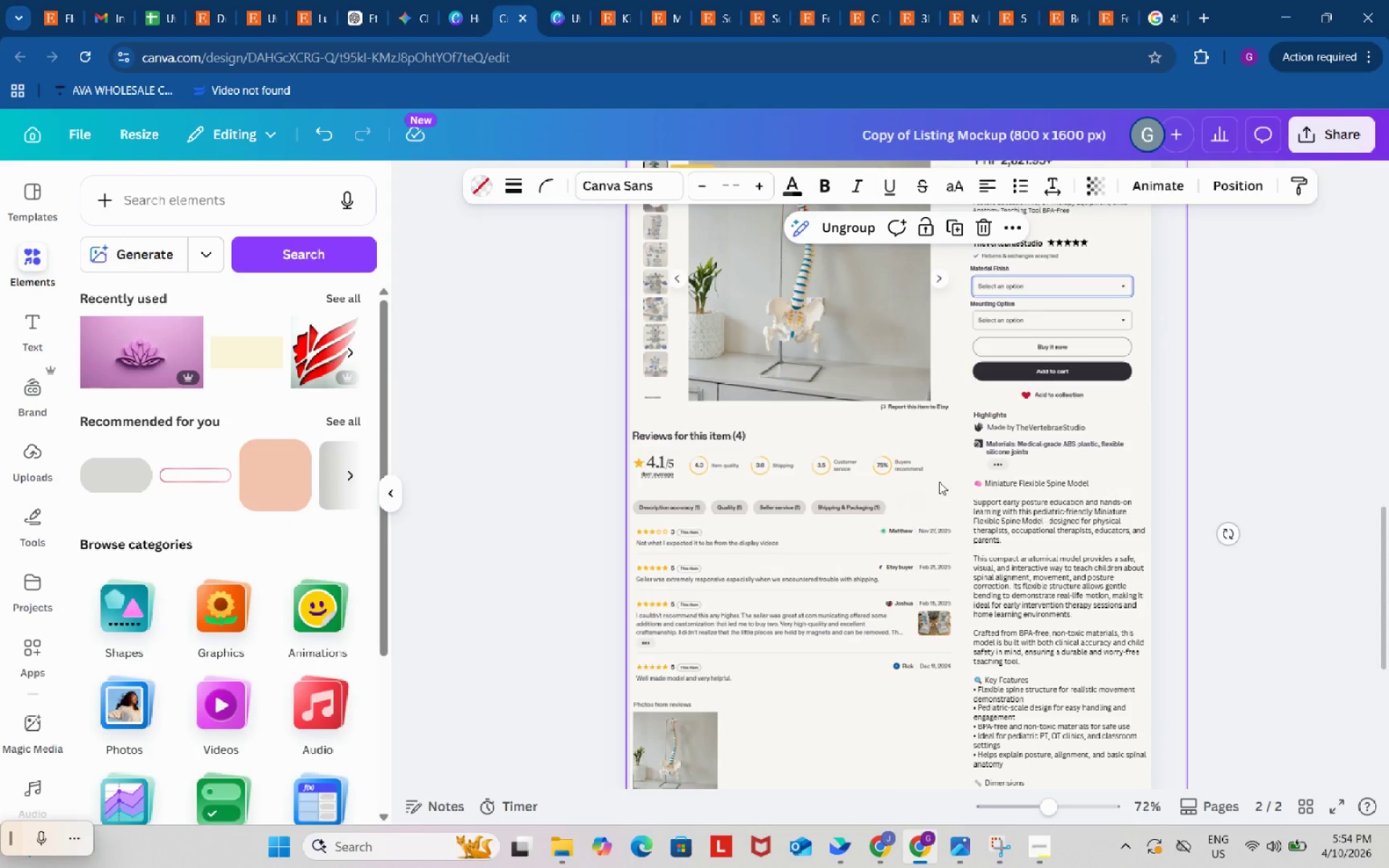 
key(Control+ControlLeft)
 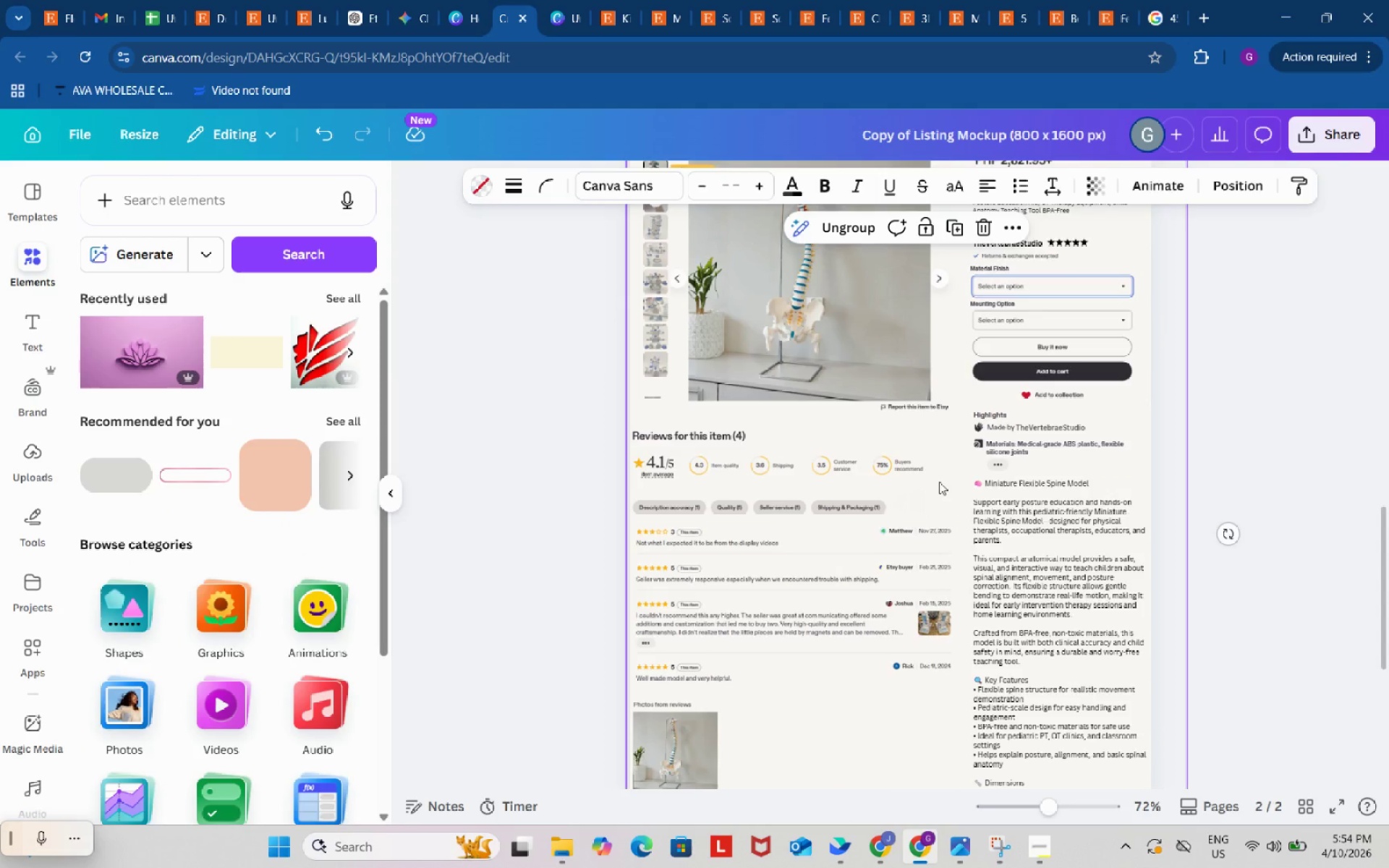 
key(Control+V)
 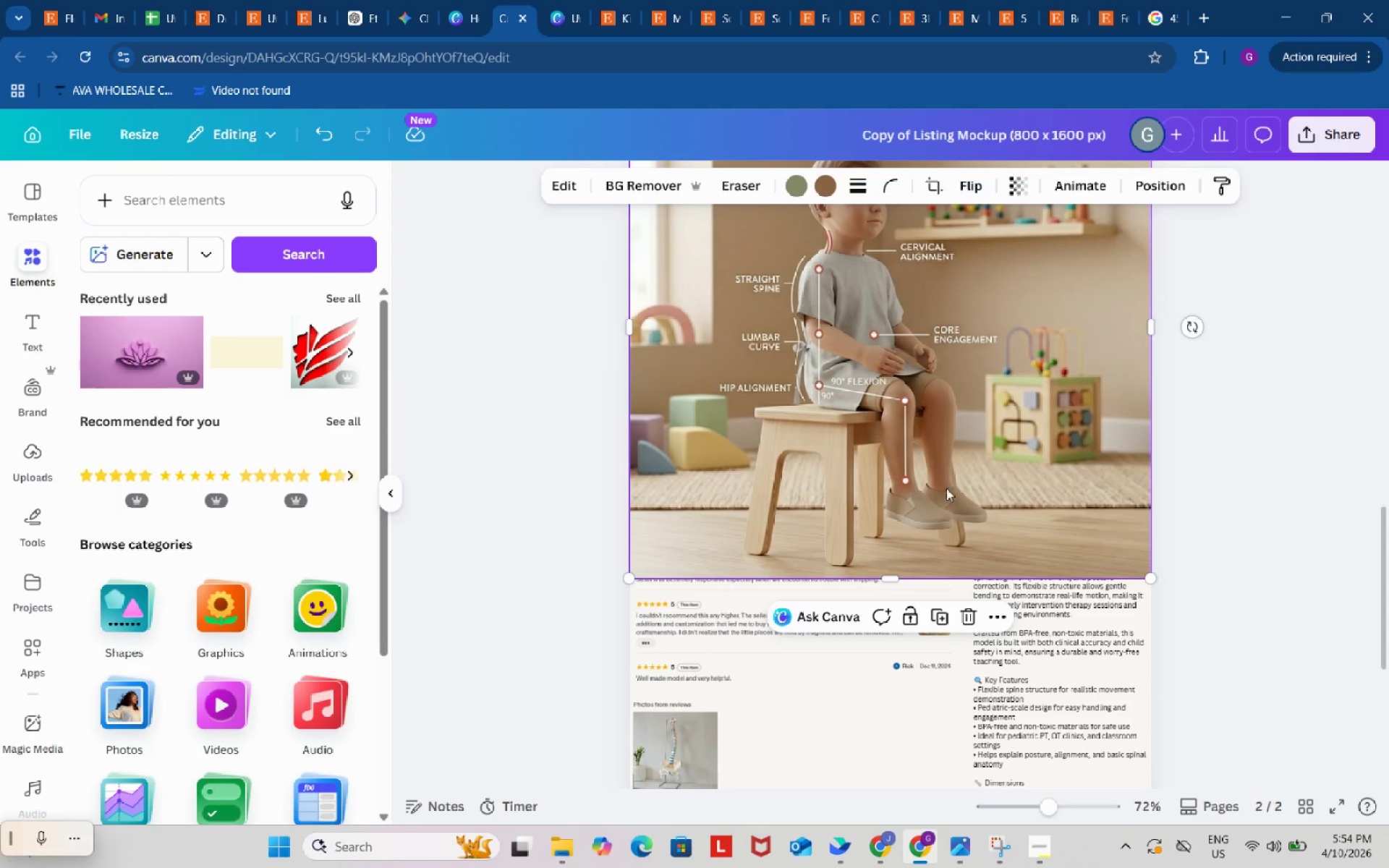 
scroll: coordinate [851, 498], scroll_direction: up, amount: 4.0
 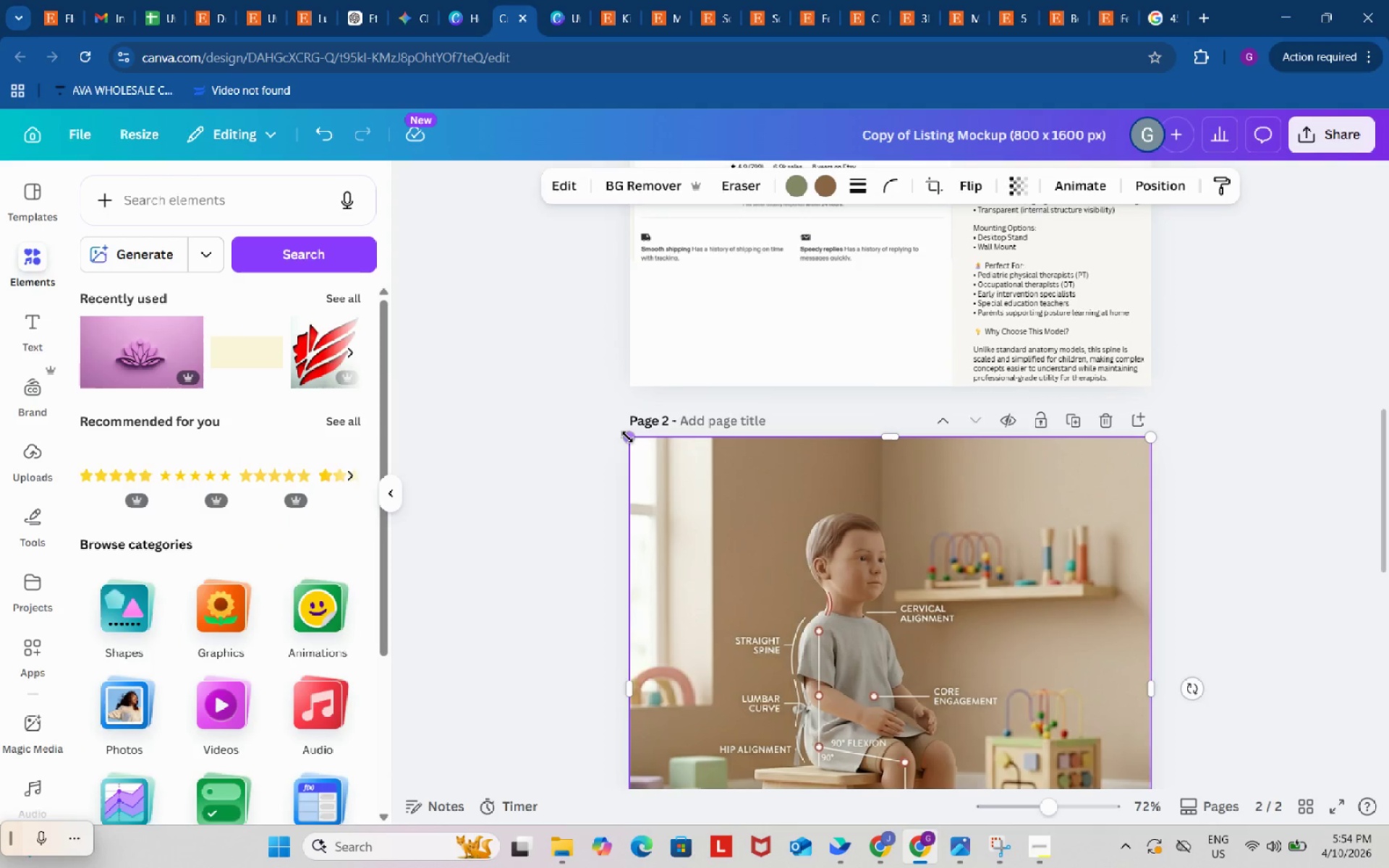 
left_click_drag(start_coordinate=[627, 437], to_coordinate=[803, 564])
 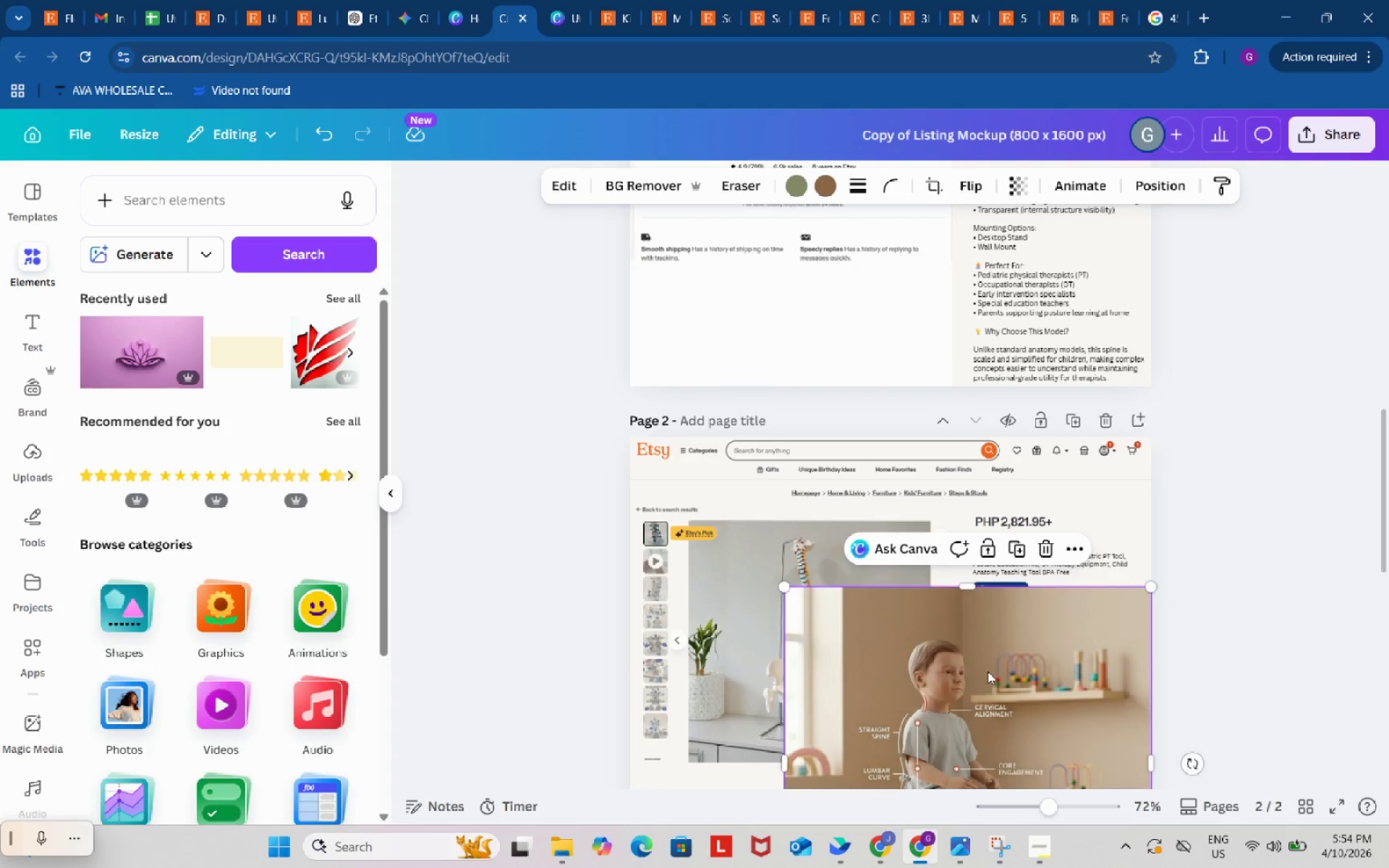 
left_click_drag(start_coordinate=[987, 671], to_coordinate=[894, 605])
 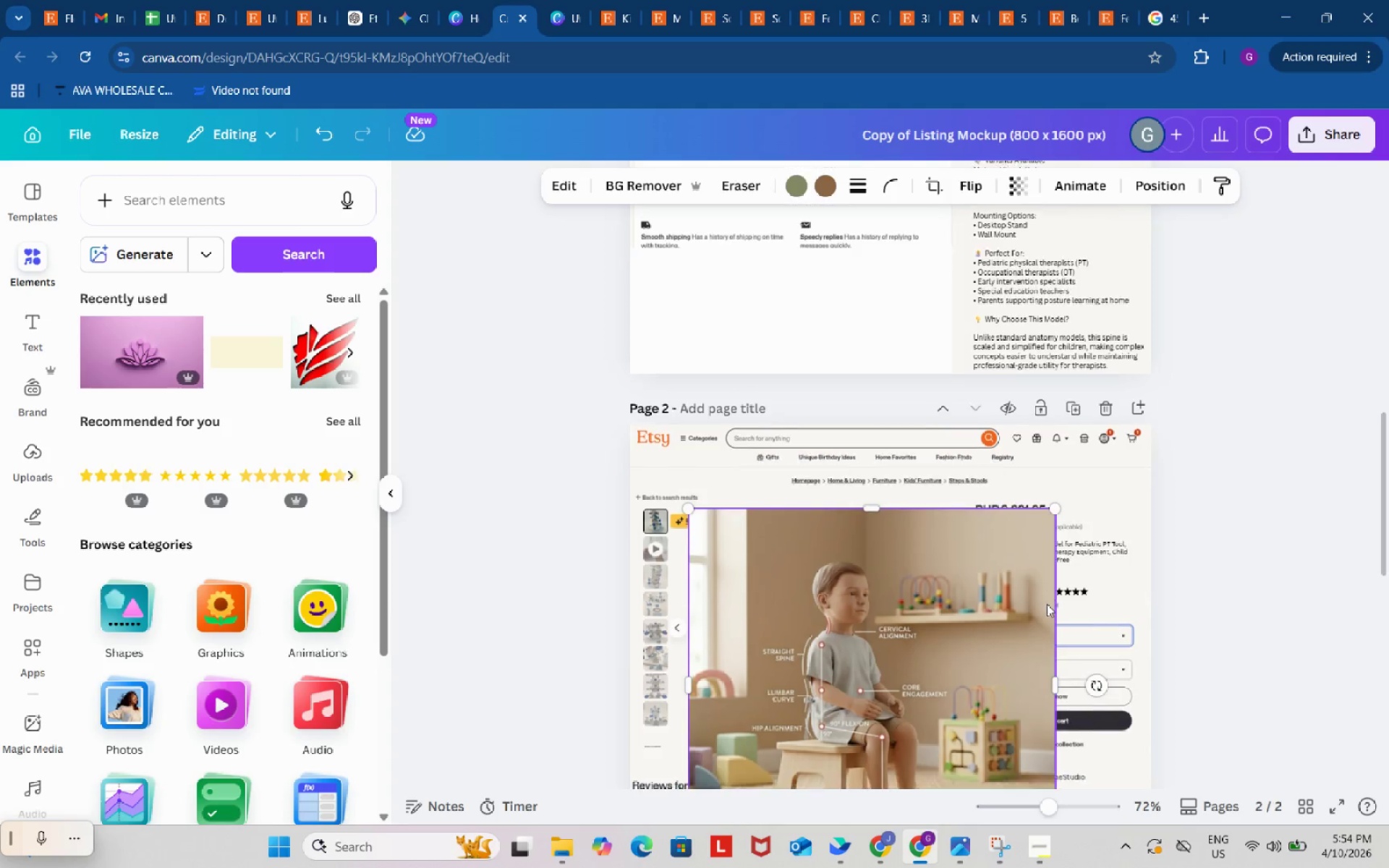 
scroll: coordinate [1047, 604], scroll_direction: down, amount: 2.0
 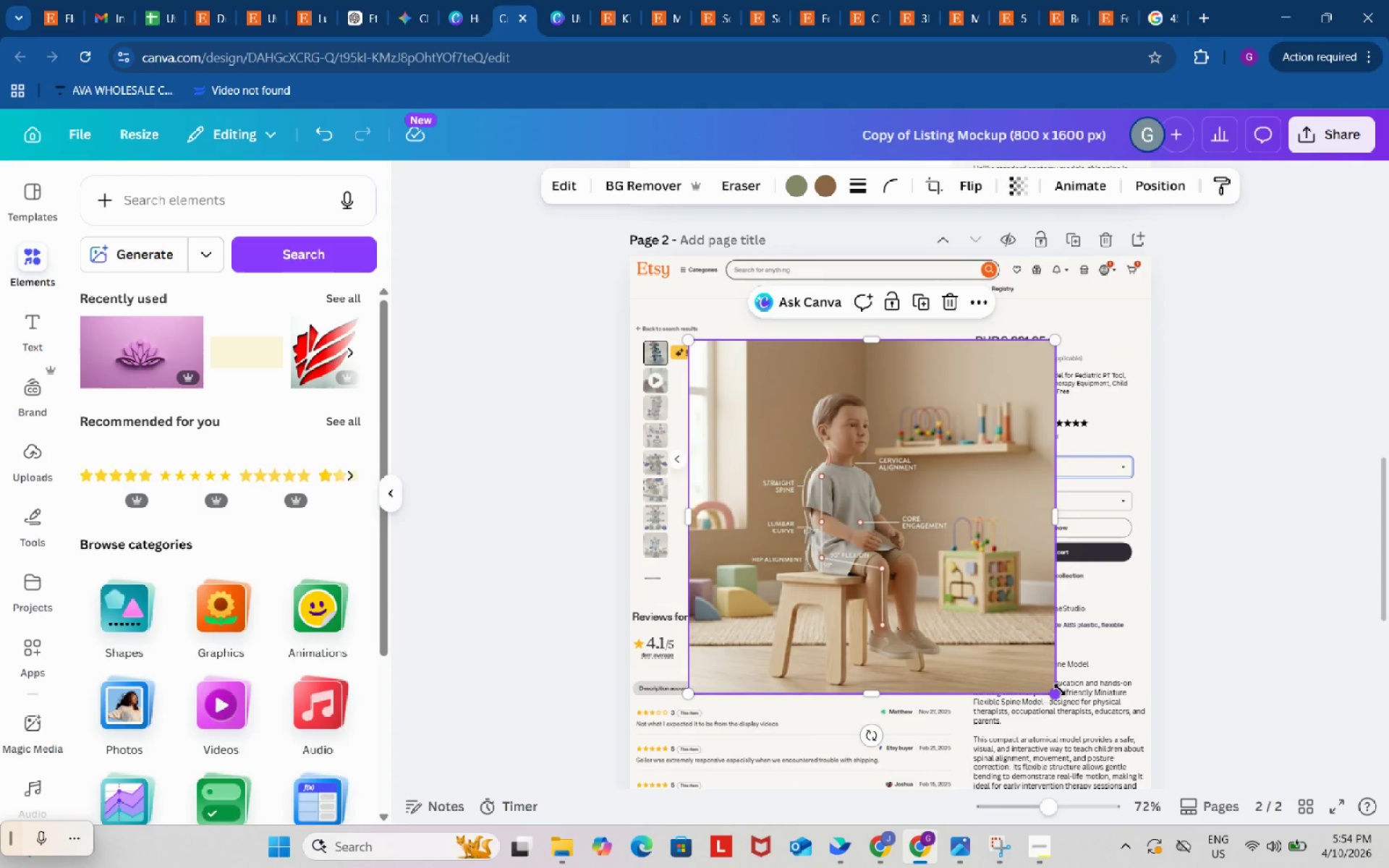 
left_click_drag(start_coordinate=[1059, 689], to_coordinate=[927, 592])
 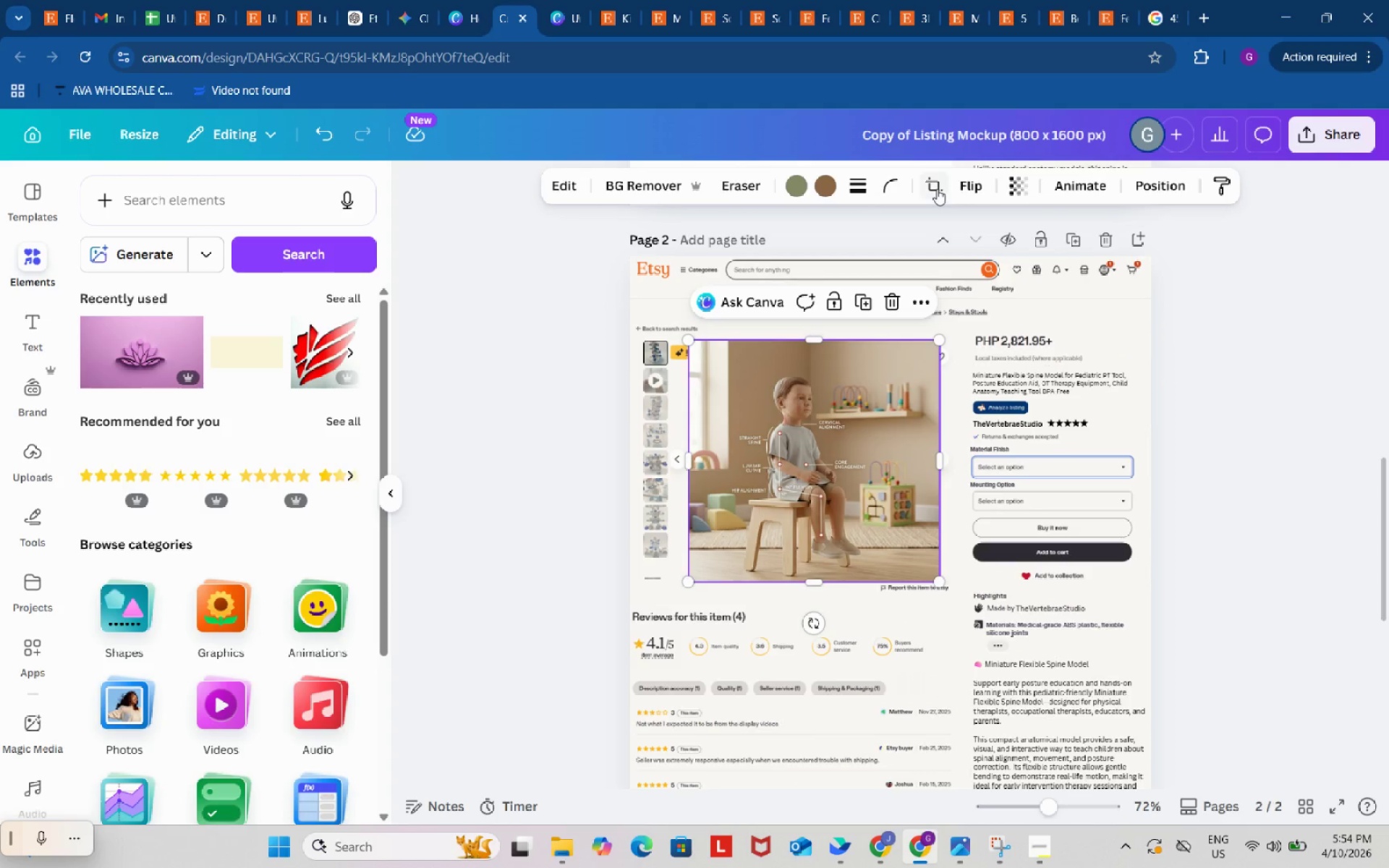 
left_click([937, 189])
 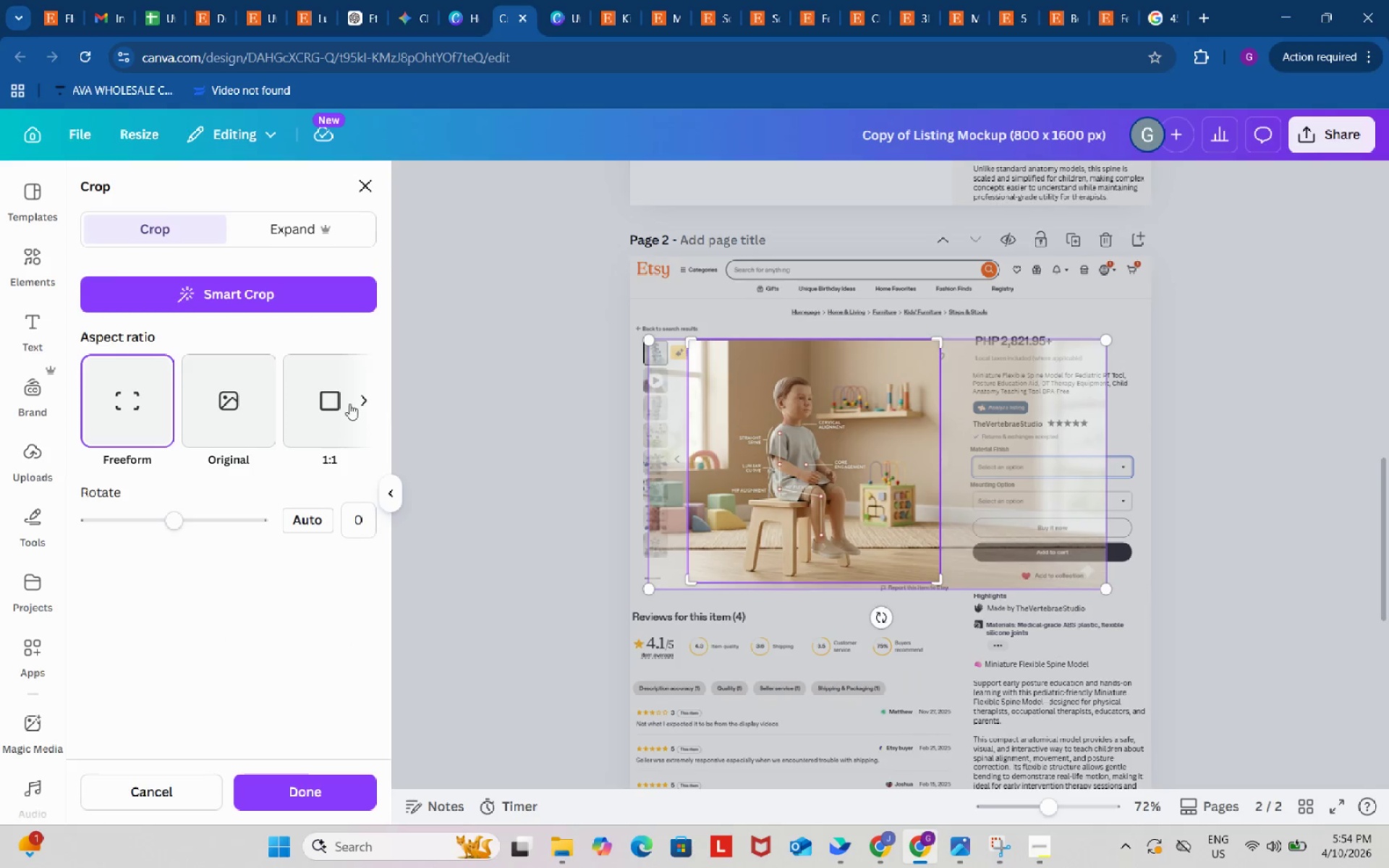 
left_click([326, 404])
 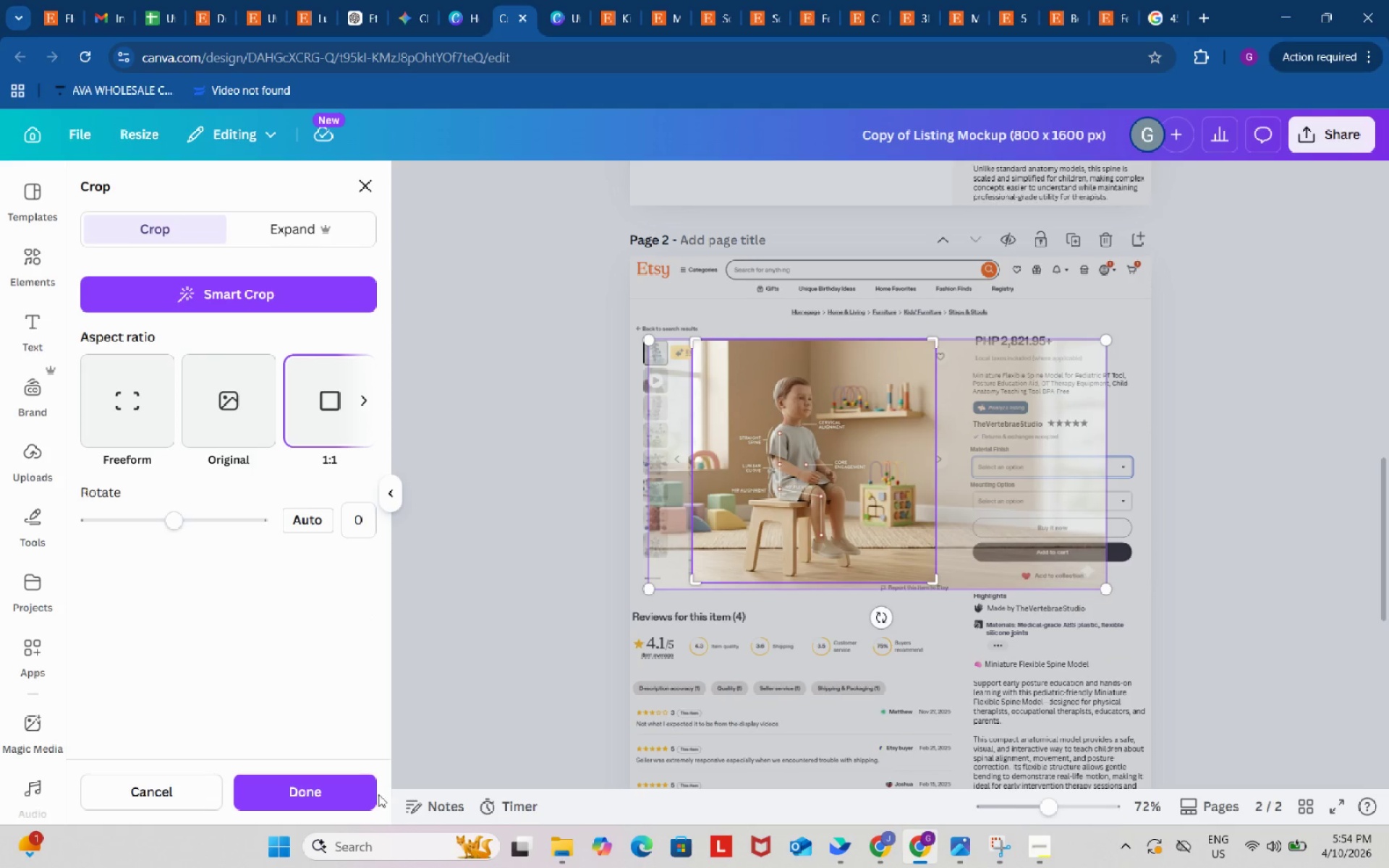 
left_click([360, 795])
 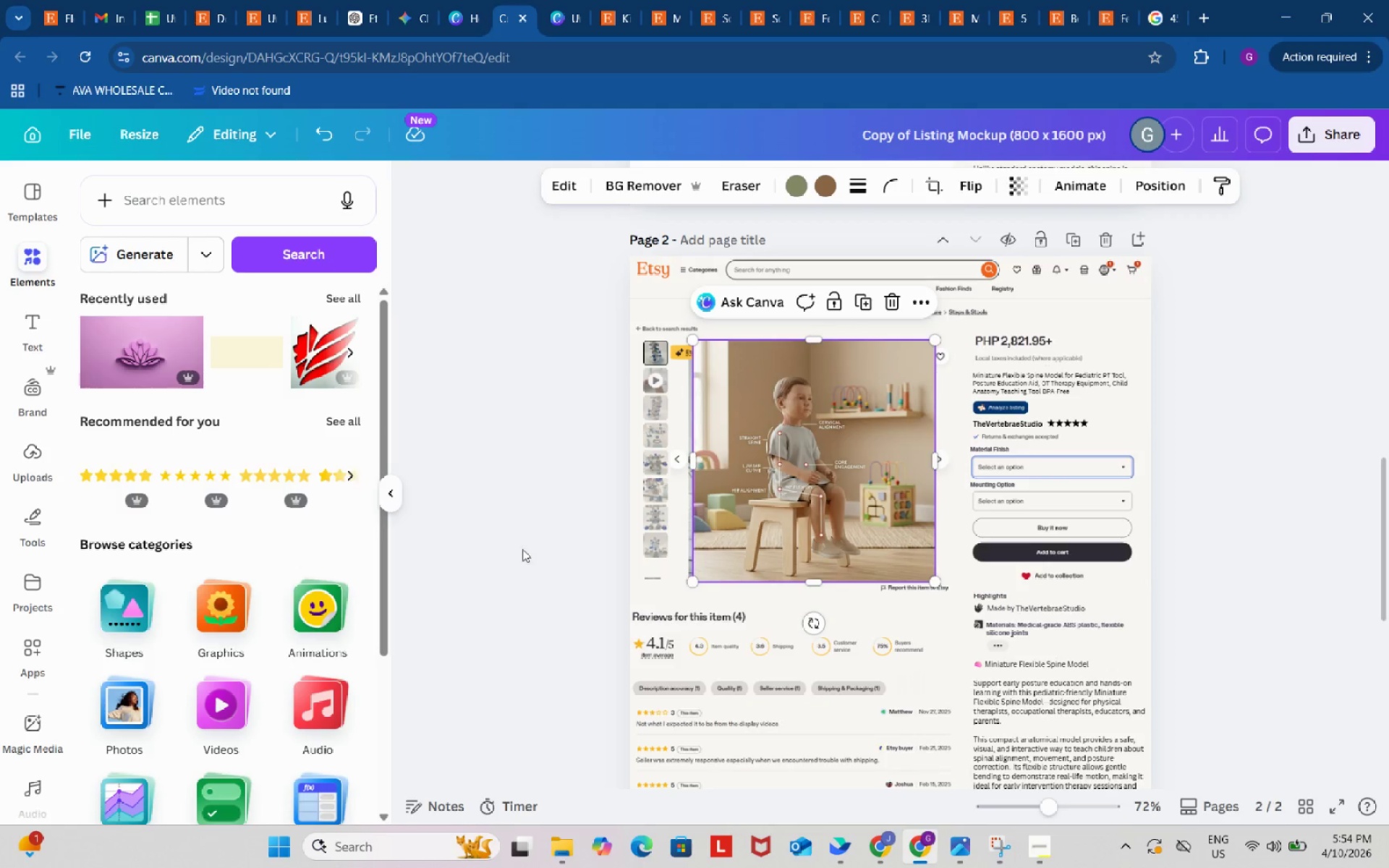 
left_click([534, 527])
 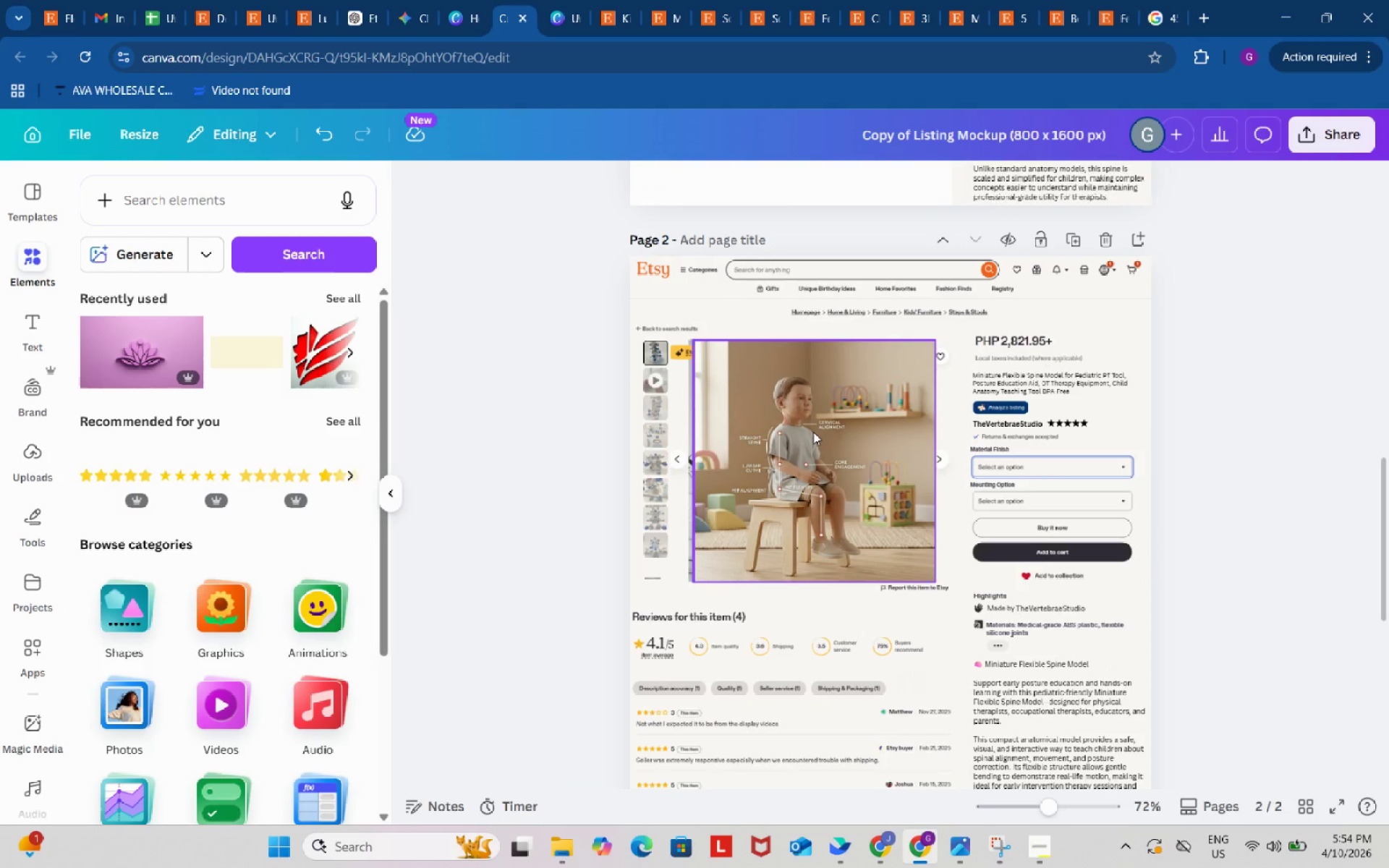 
left_click_drag(start_coordinate=[813, 432], to_coordinate=[810, 432])
 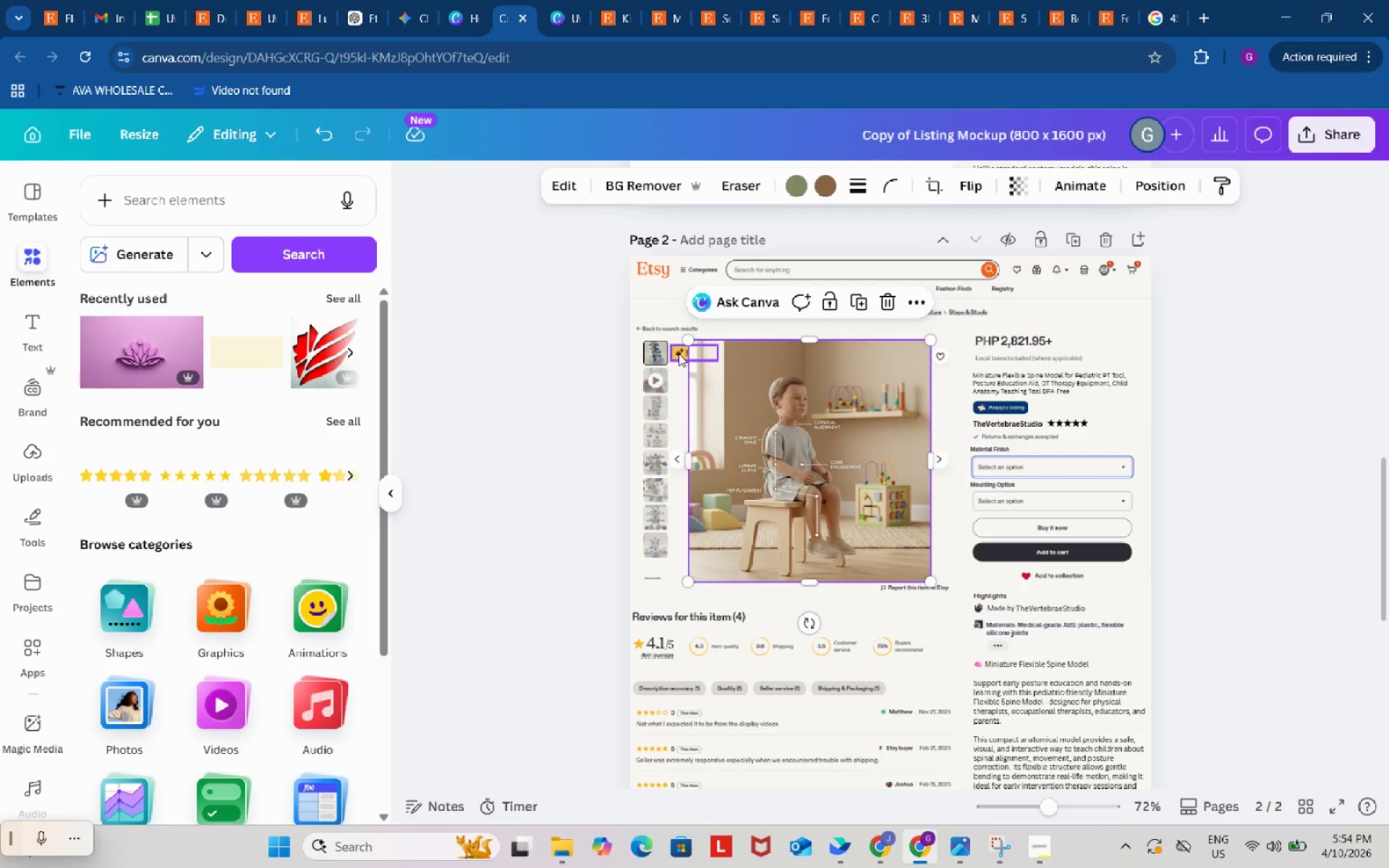 
left_click([679, 354])
 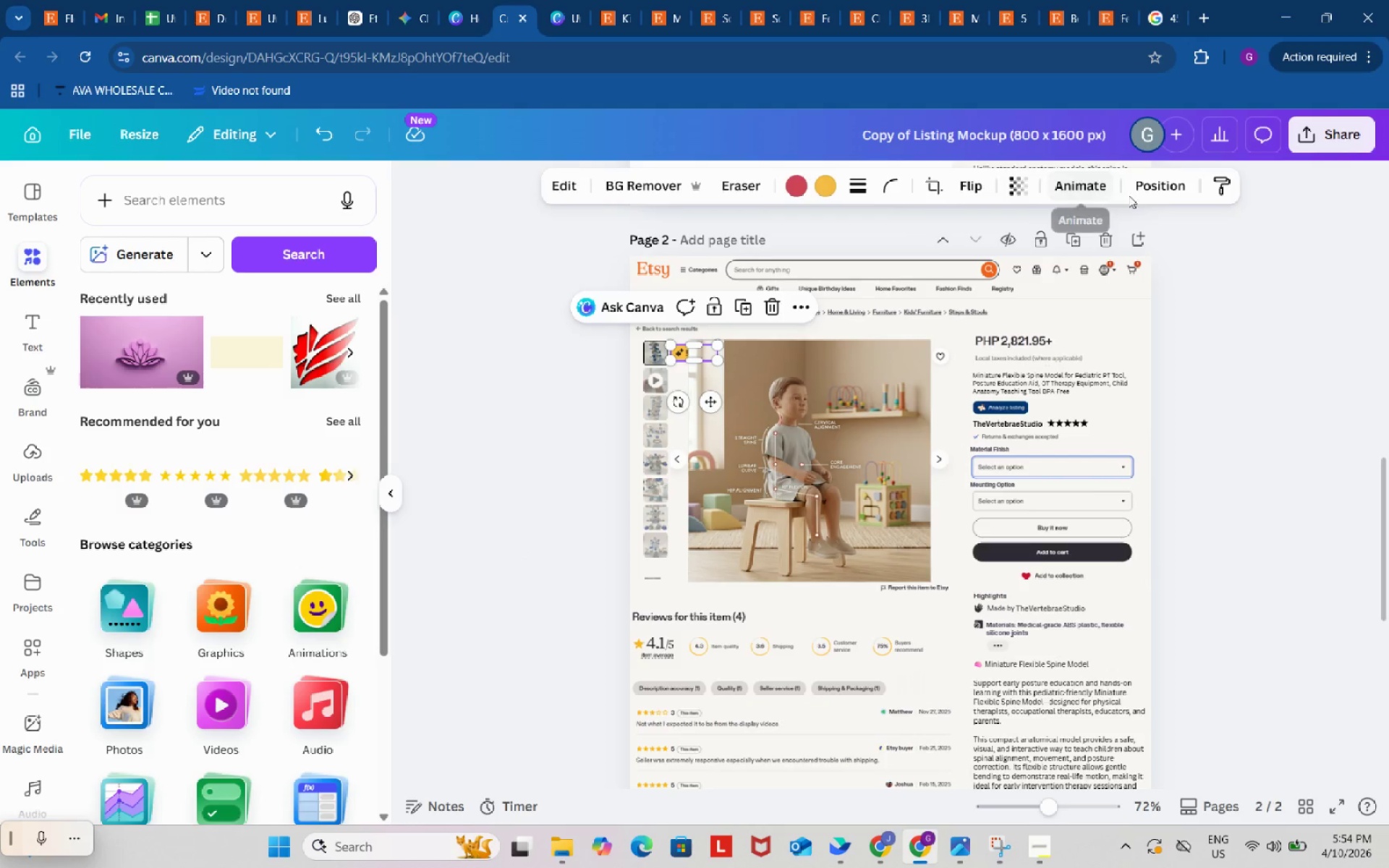 
left_click([1171, 181])
 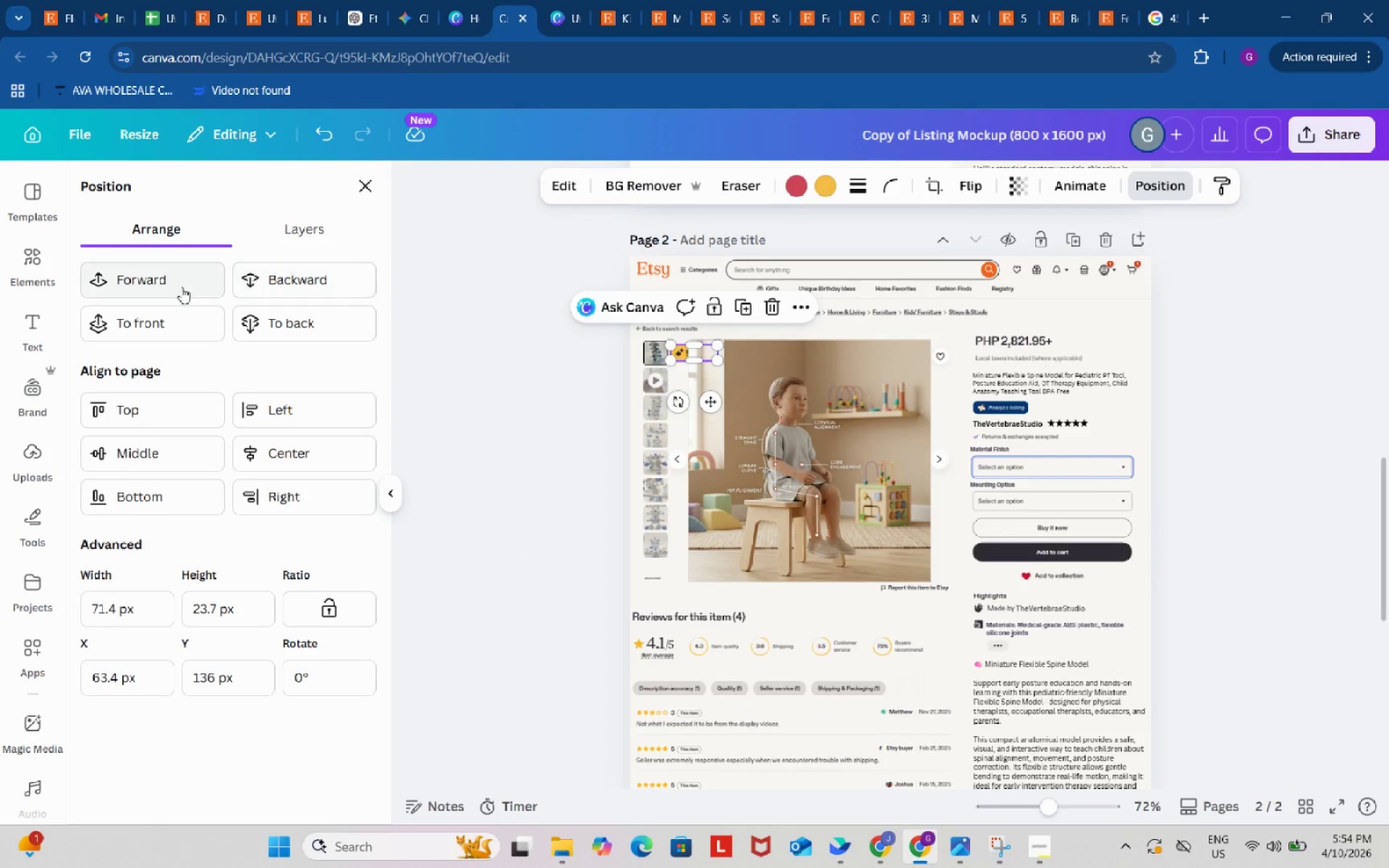 
left_click([180, 287])
 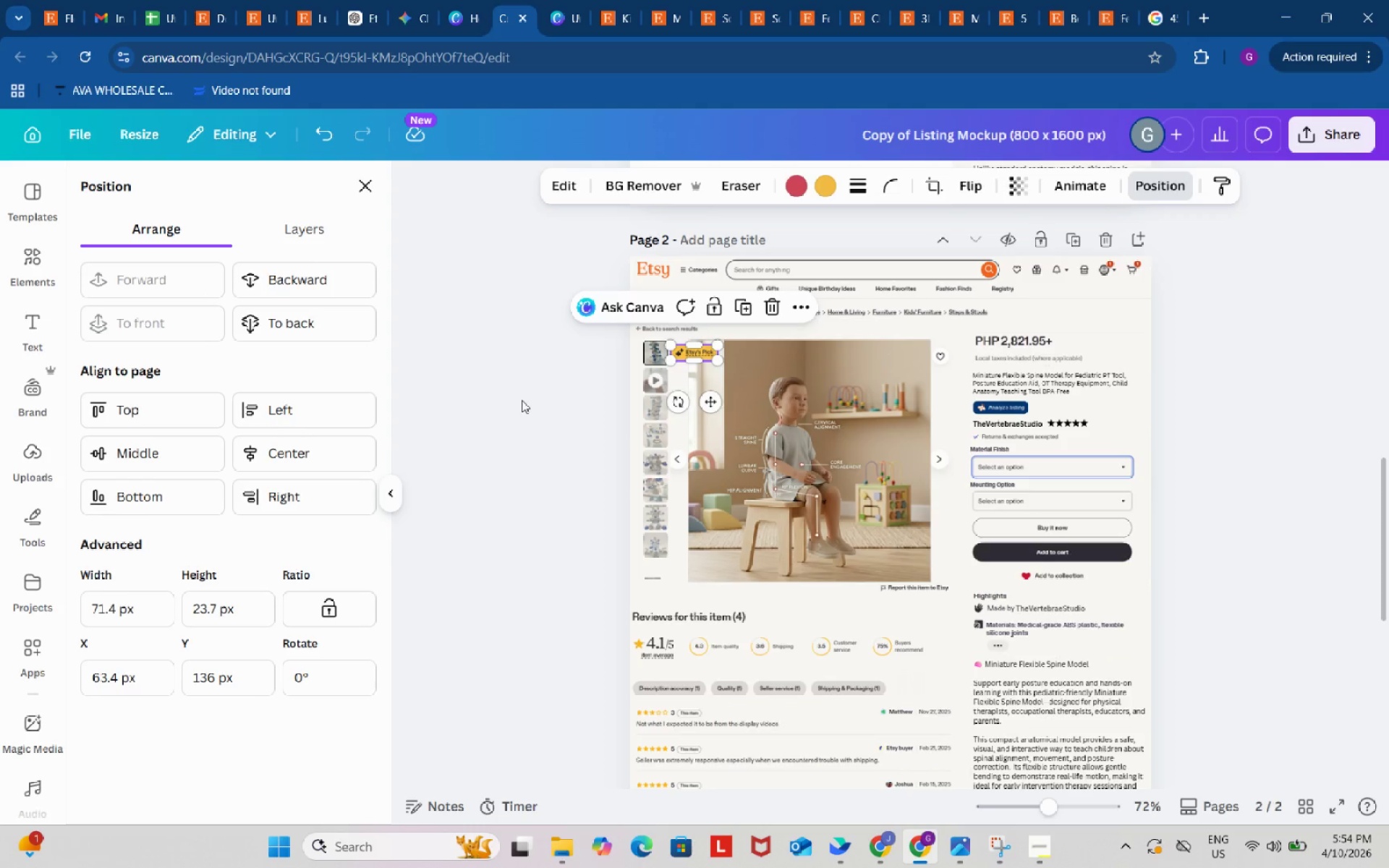 
left_click([526, 400])
 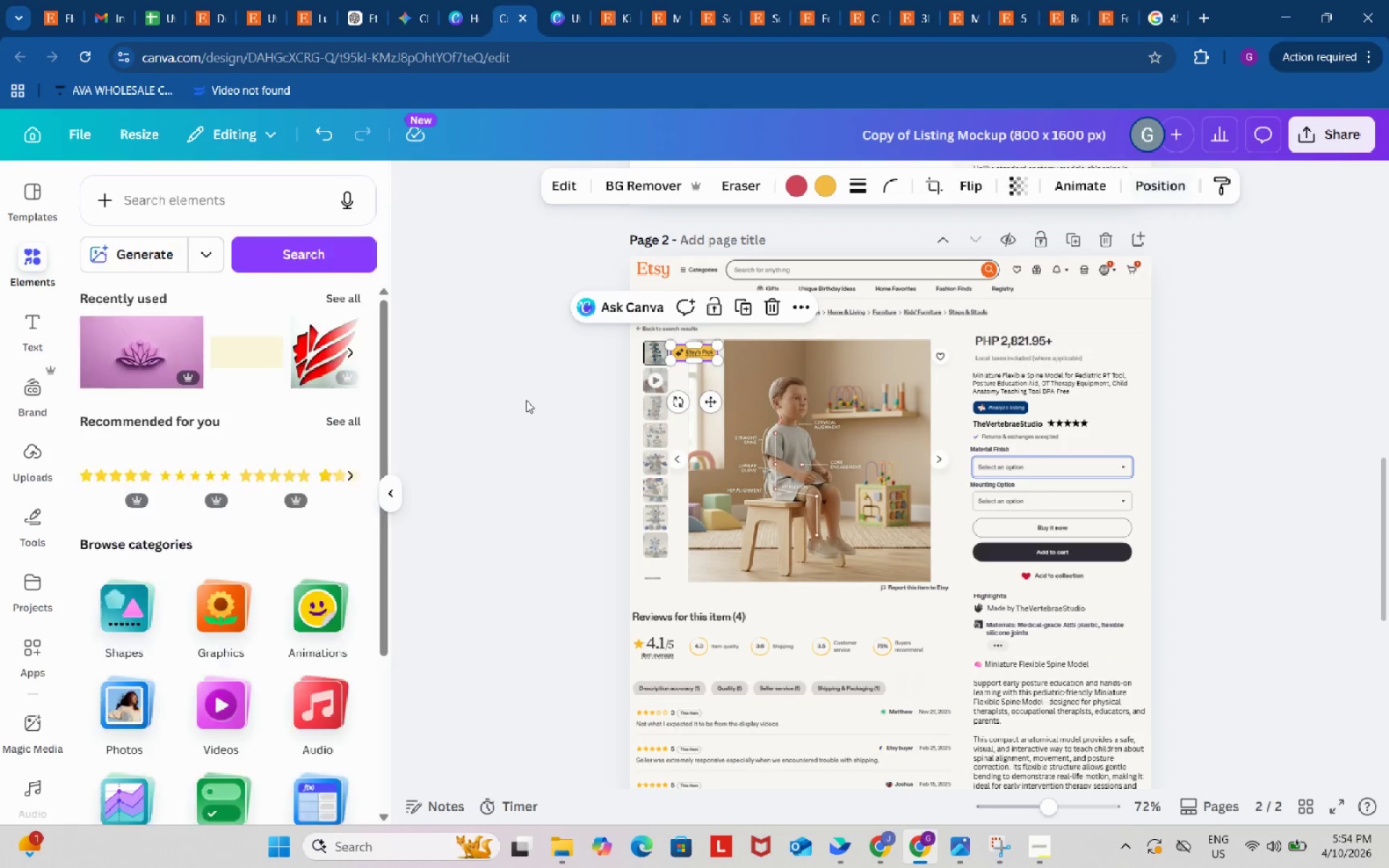 
double_click([526, 400])
 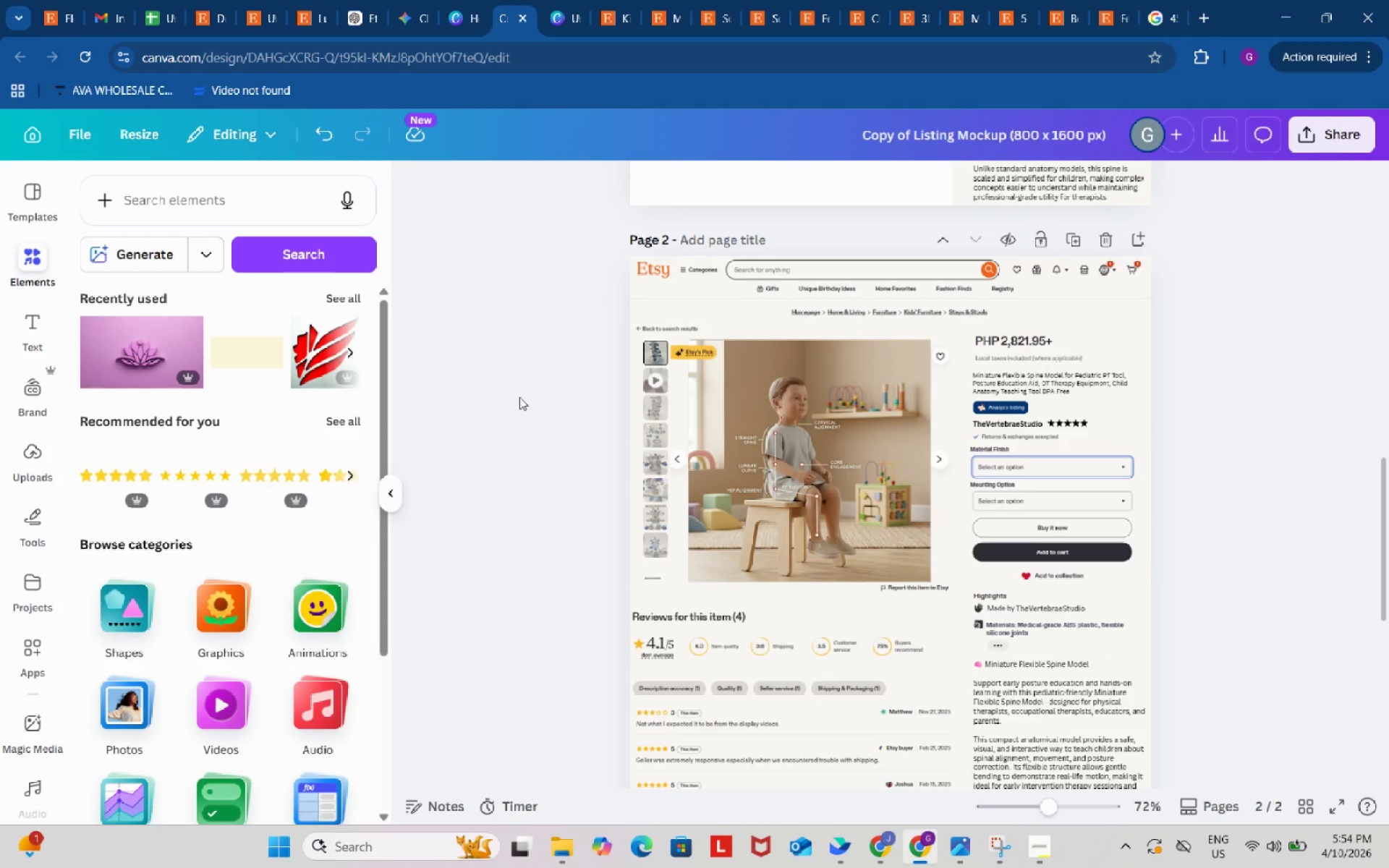 
wait(8.48)
 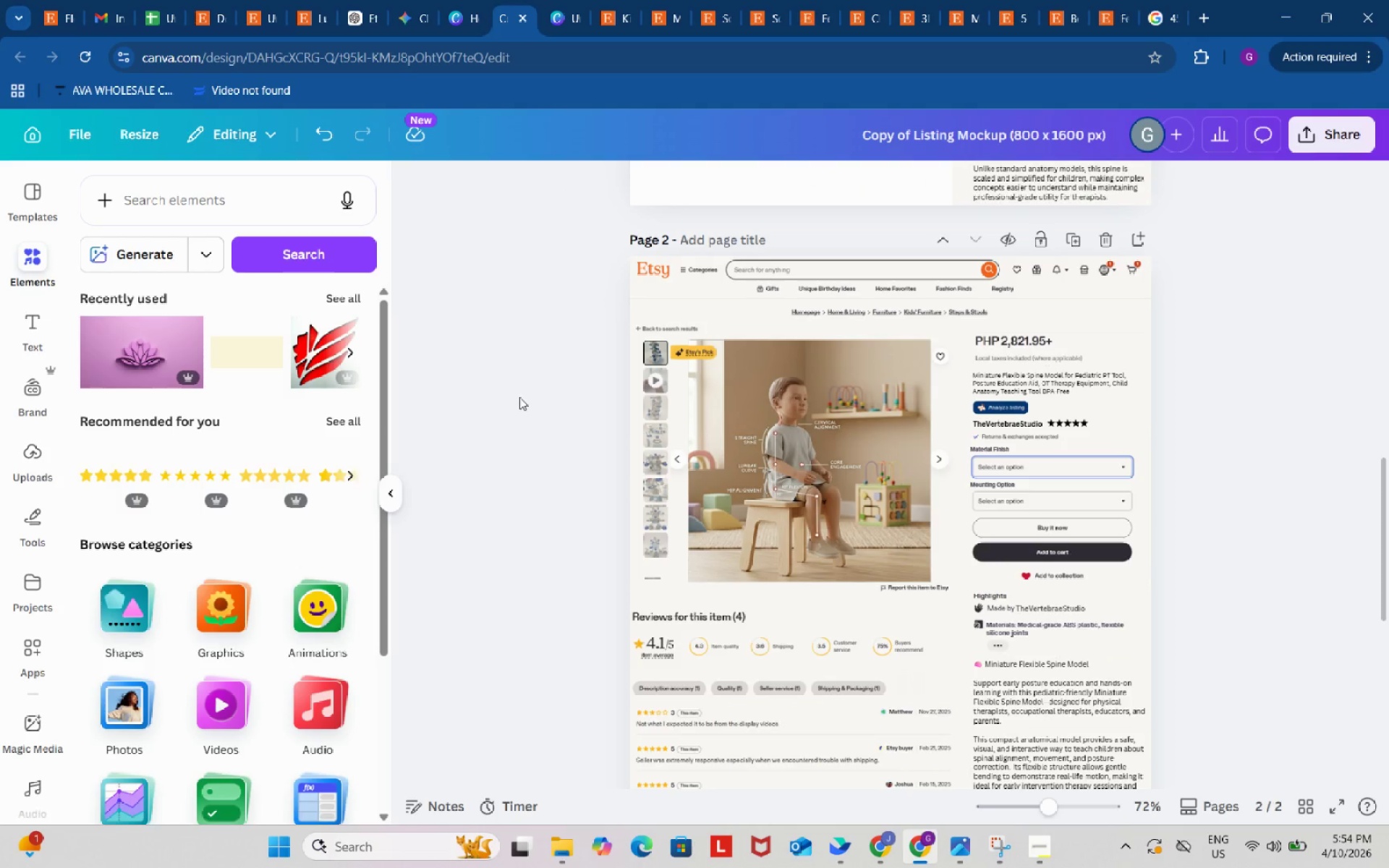 
left_click([1110, 0])
 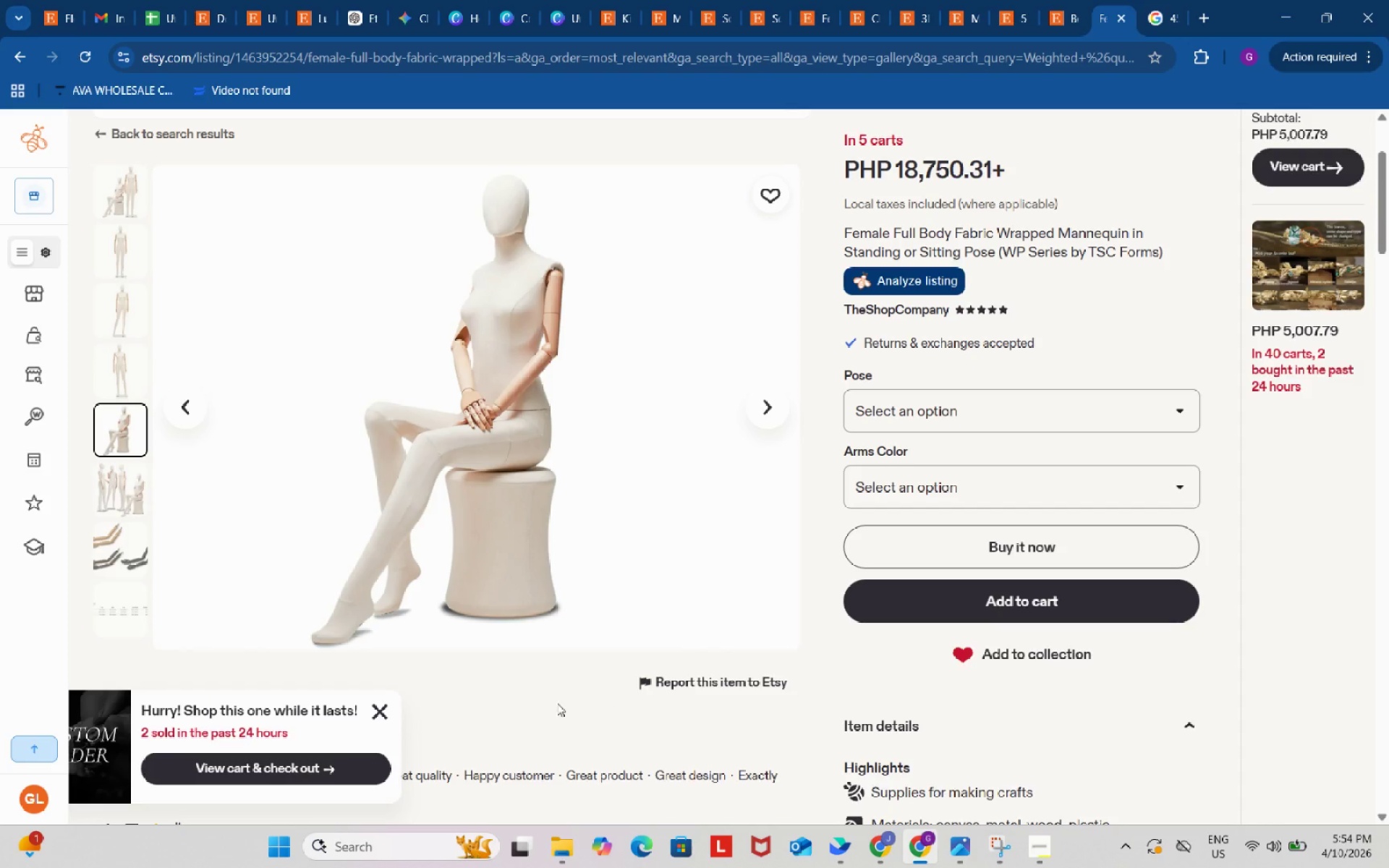 
left_click([383, 705])
 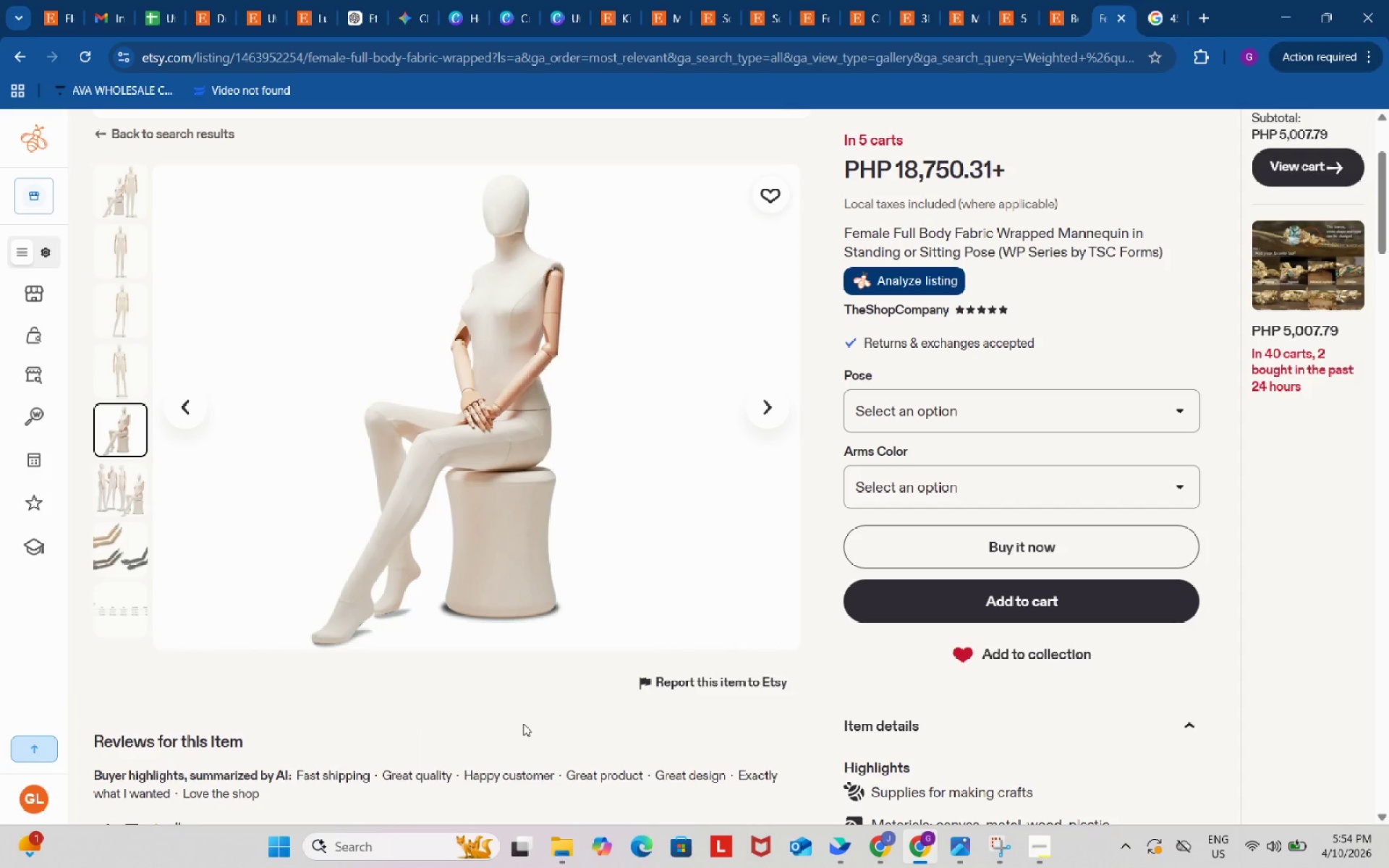 
key(Meta+Shift+S)
 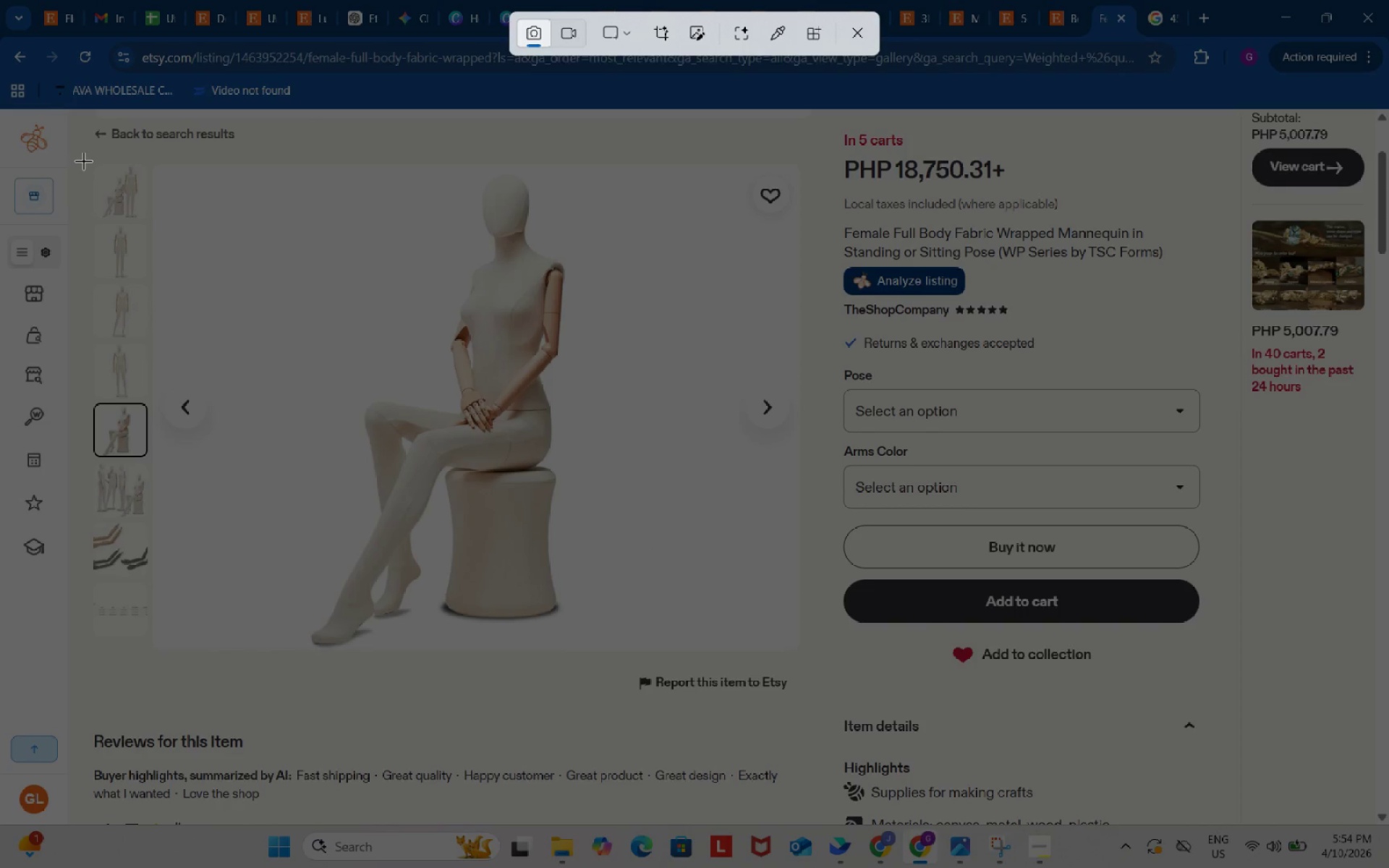 
left_click_drag(start_coordinate=[81, 157], to_coordinate=[150, 650])
 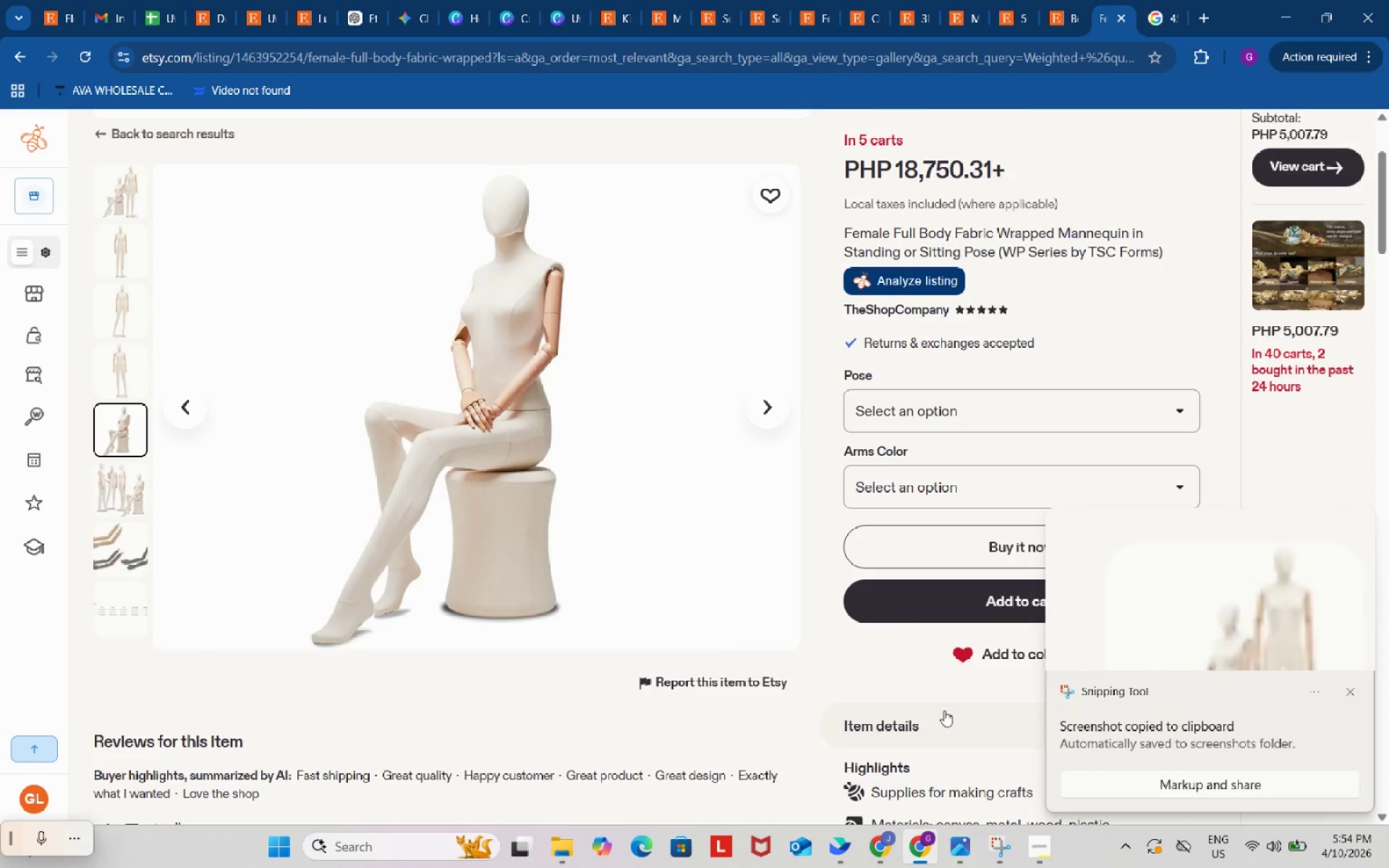 
left_click([1132, 648])
 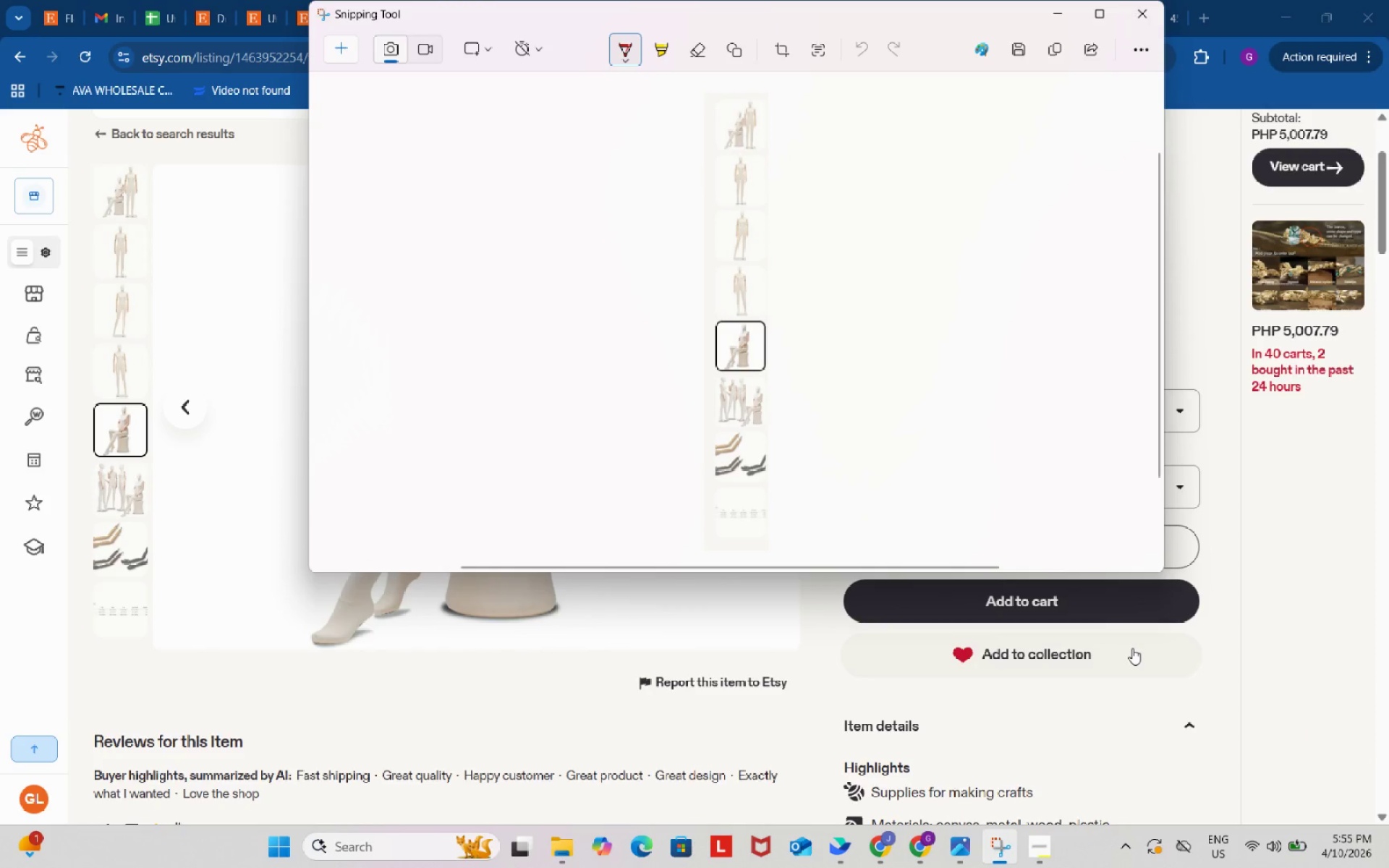 
left_click([1132, 648])
 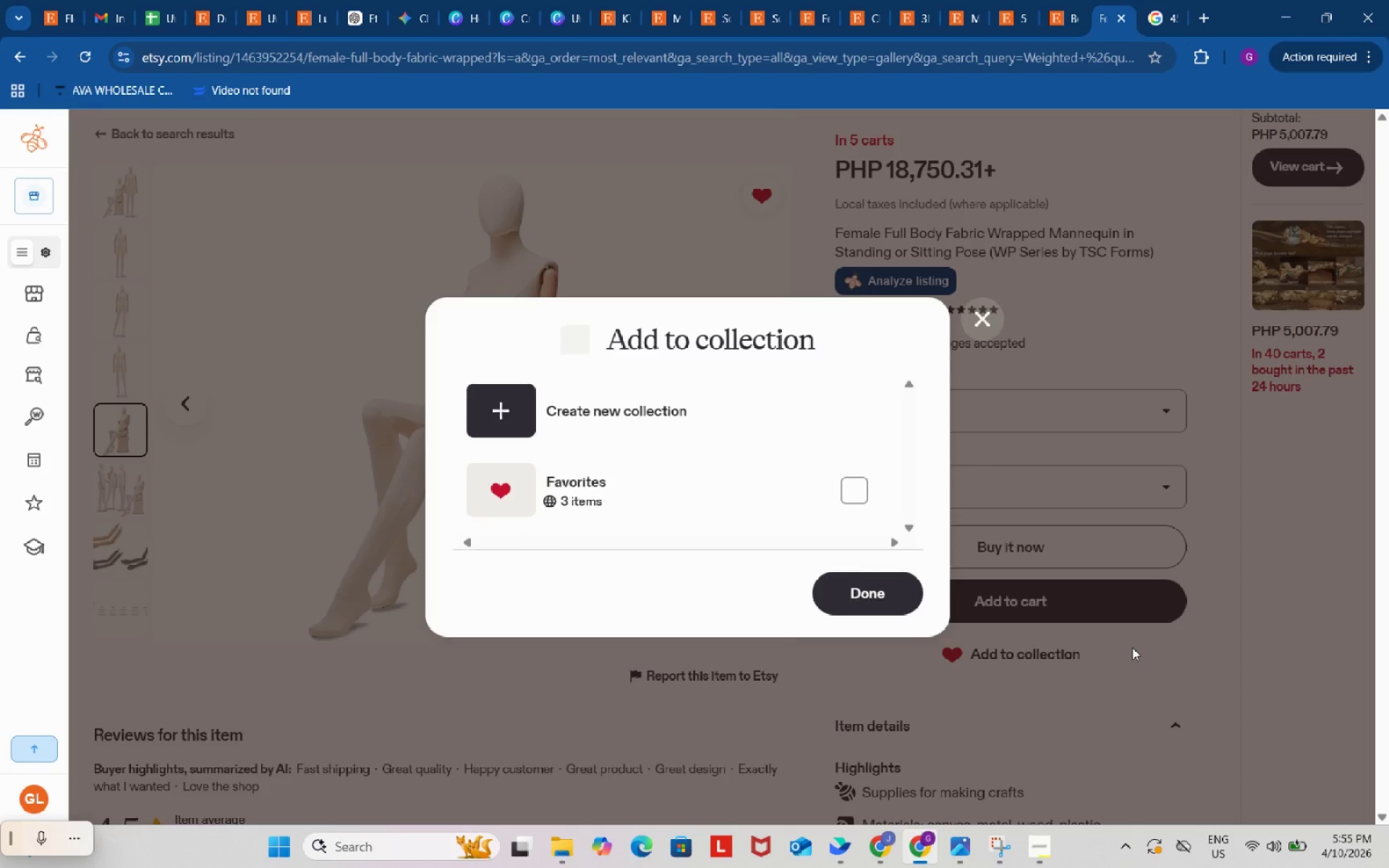 
left_click([1132, 647])
 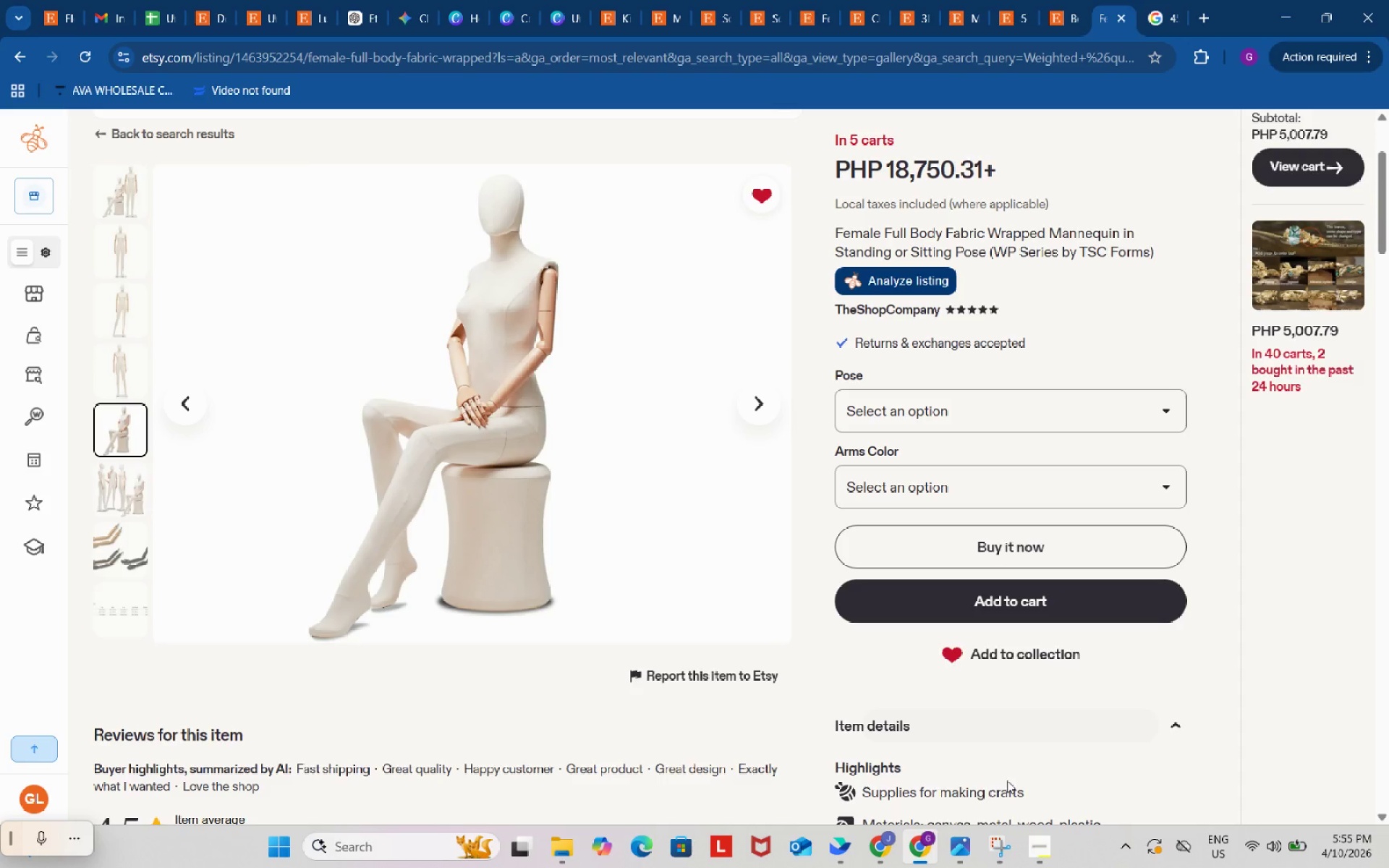 
left_click([998, 850])
 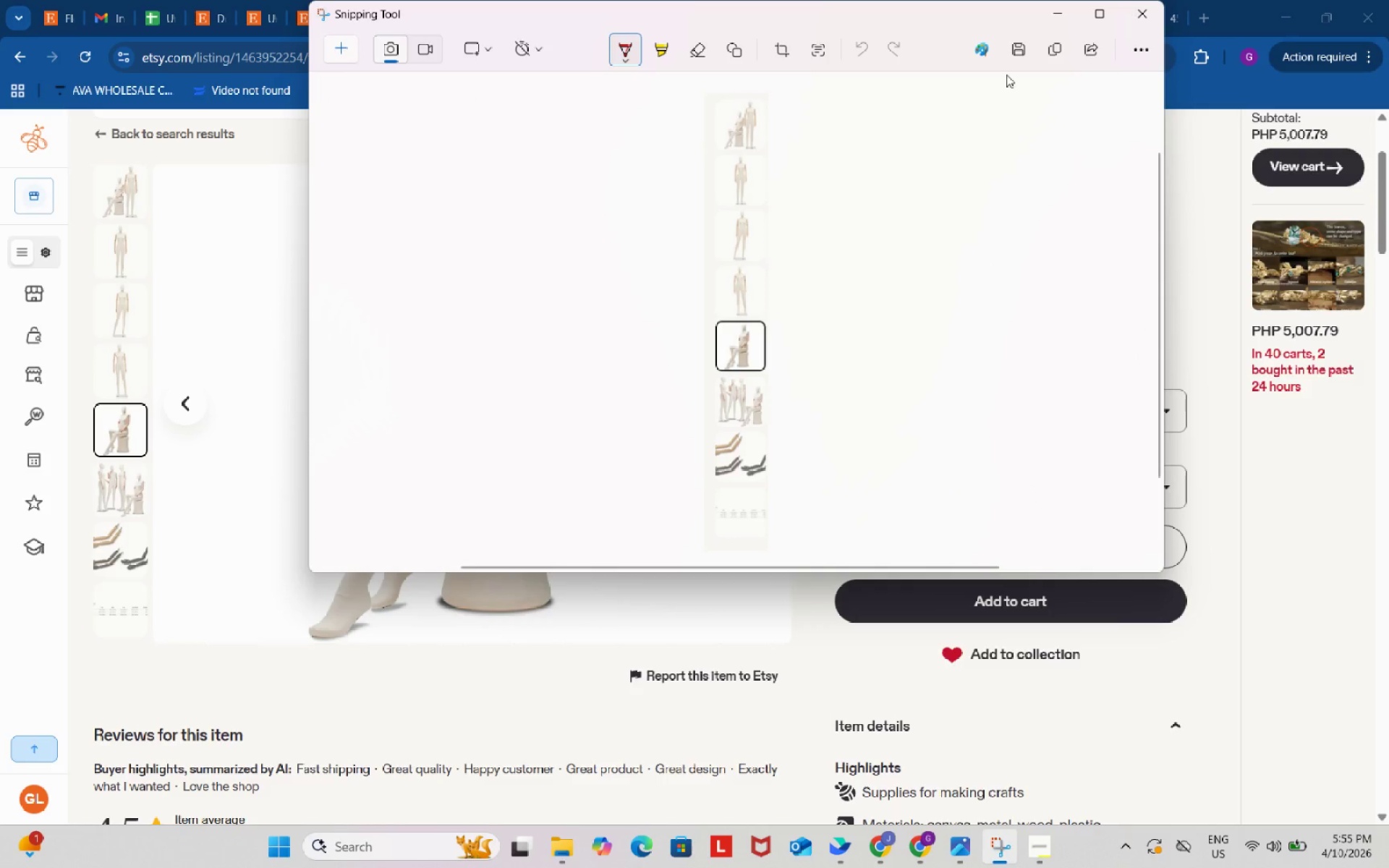 
left_click([1008, 45])
 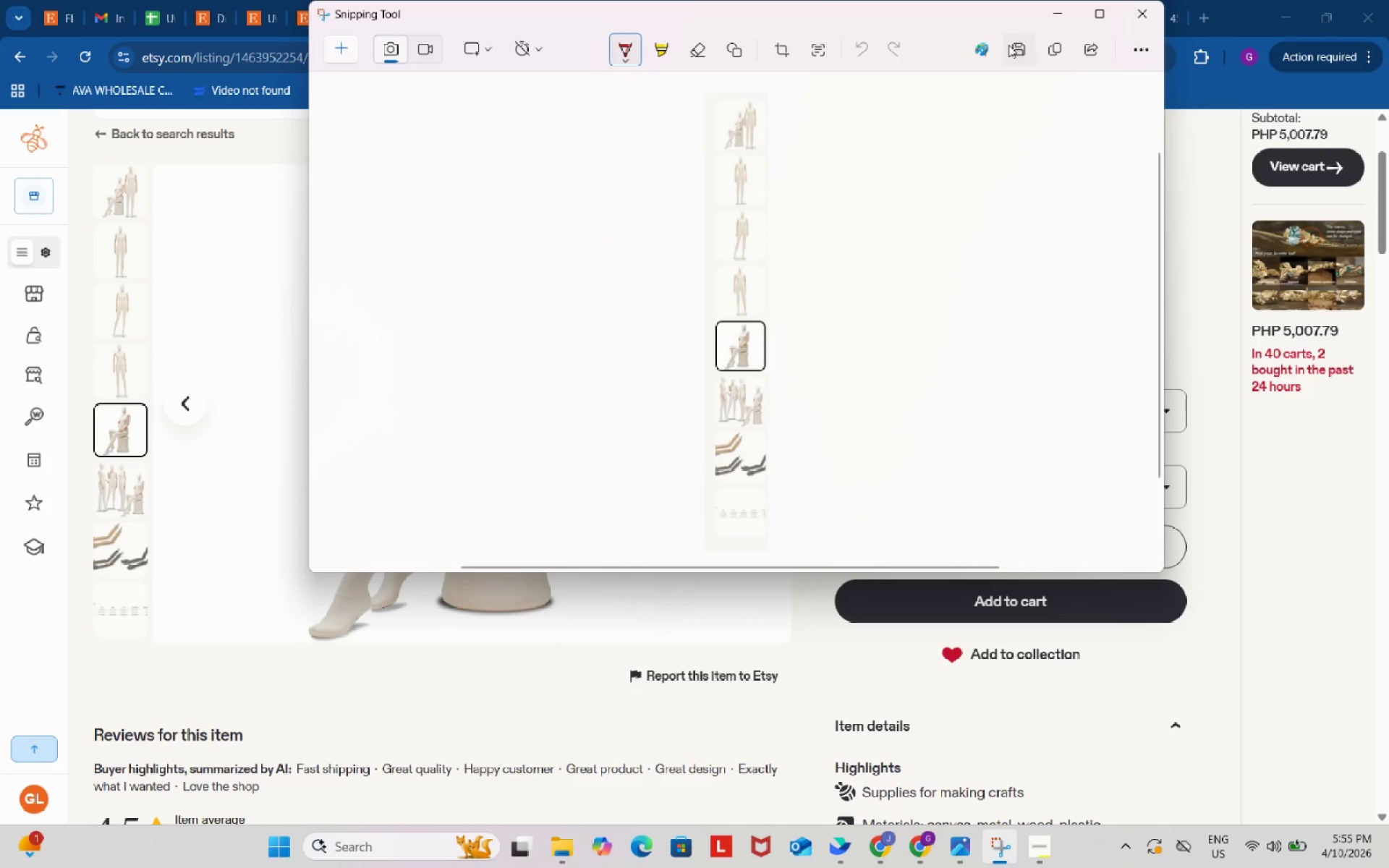 
mouse_move([987, 49])
 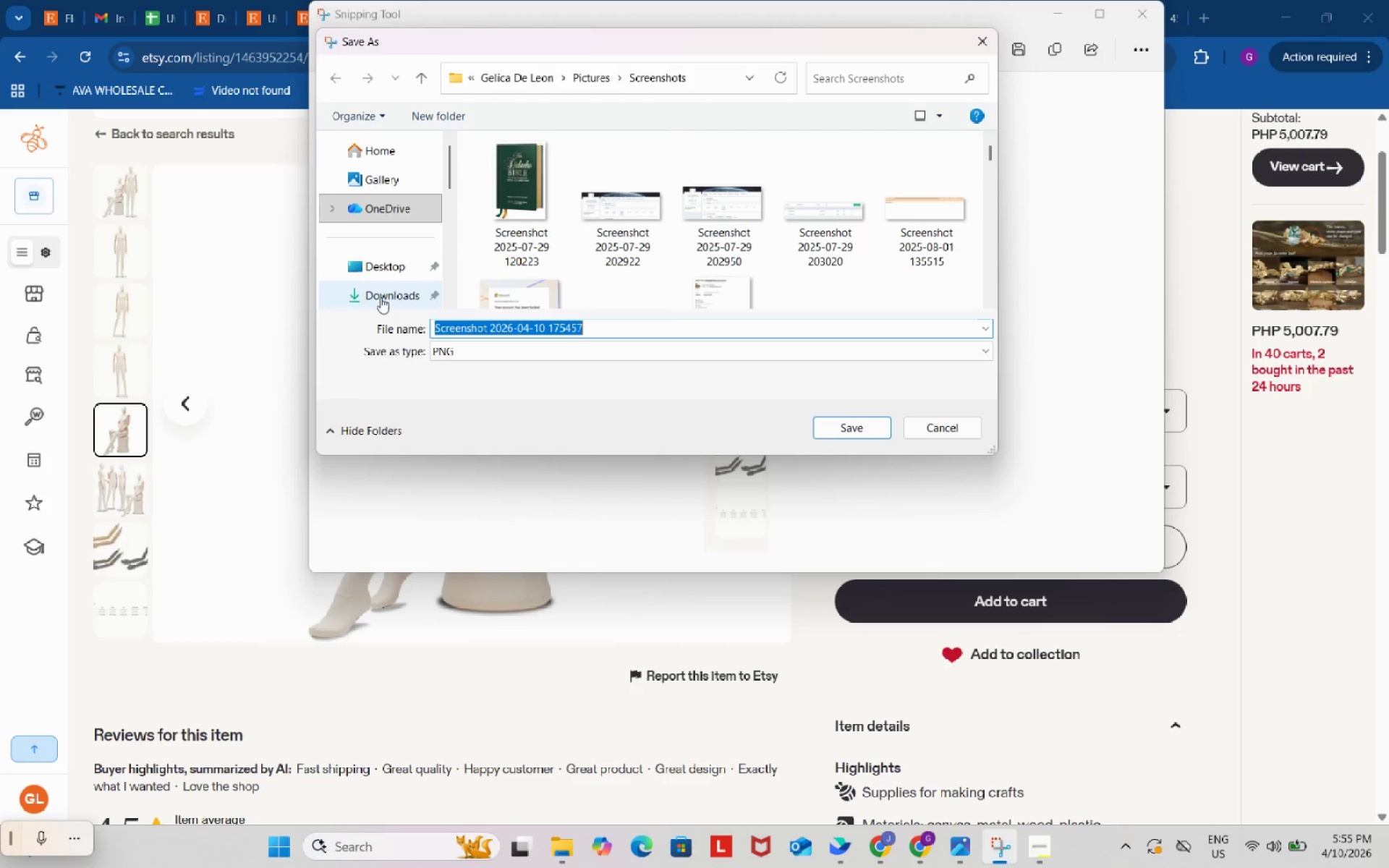 
left_click([381, 297])
 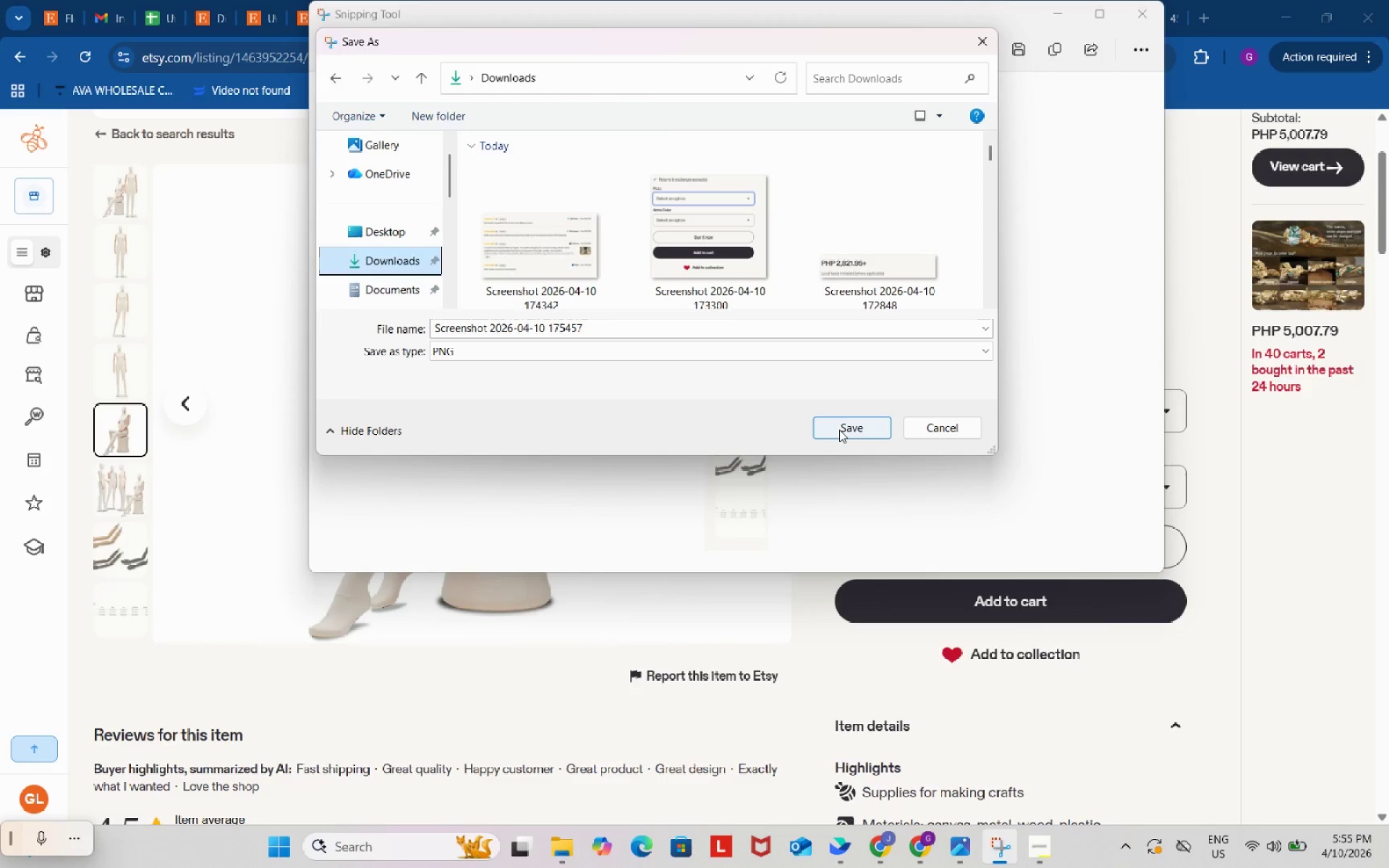 
left_click([839, 430])
 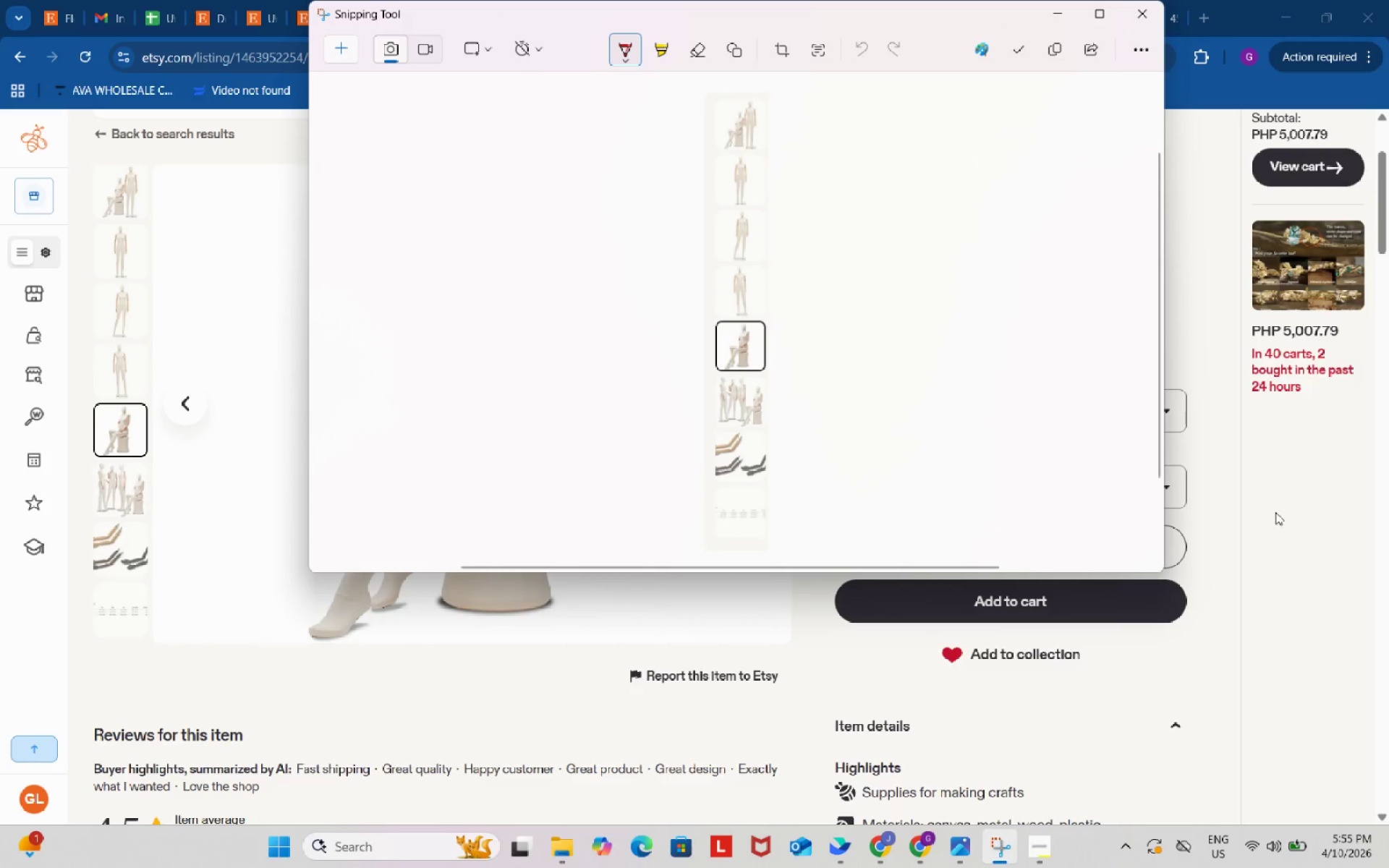 
left_click([1280, 512])
 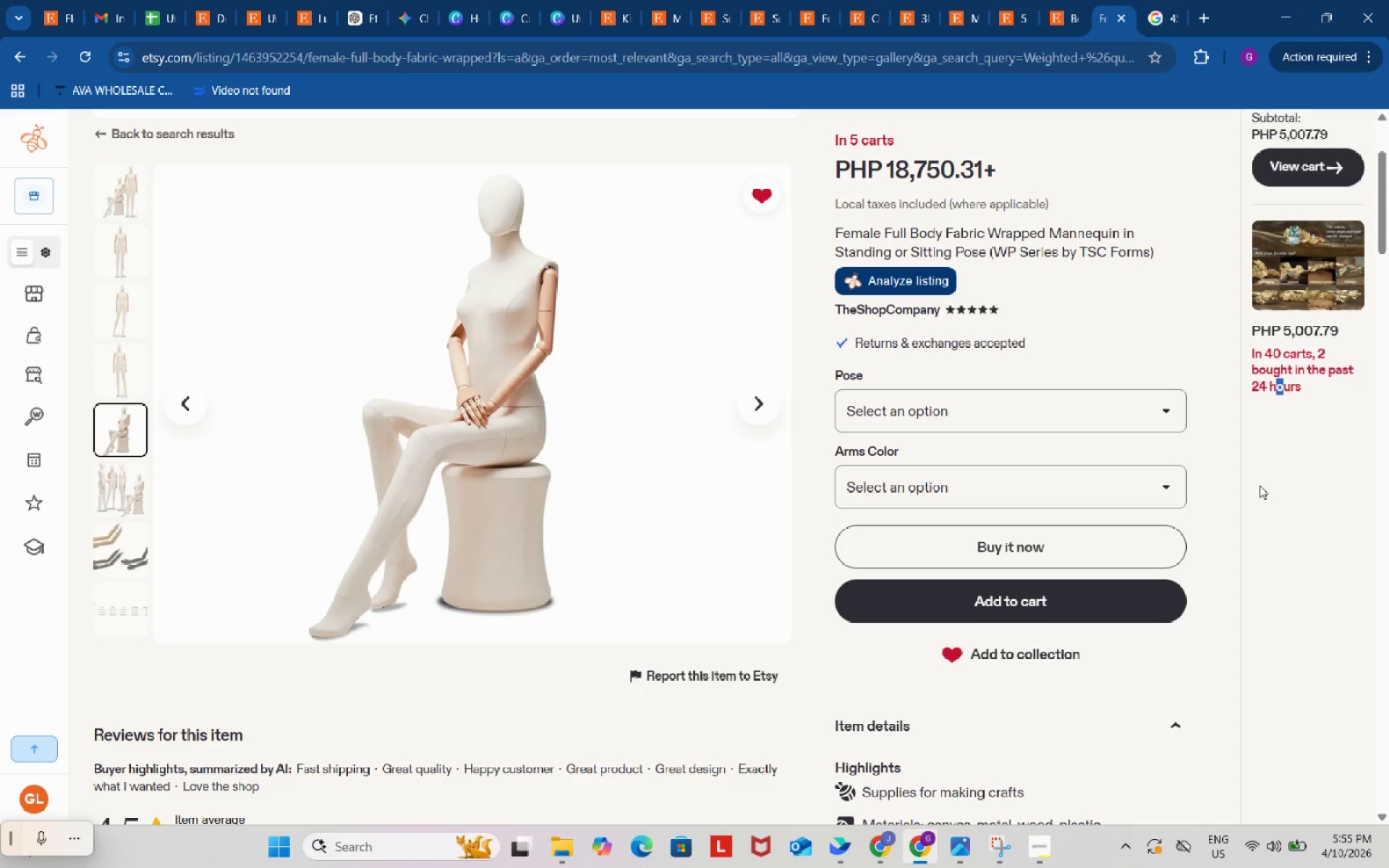 
wait(48.8)
 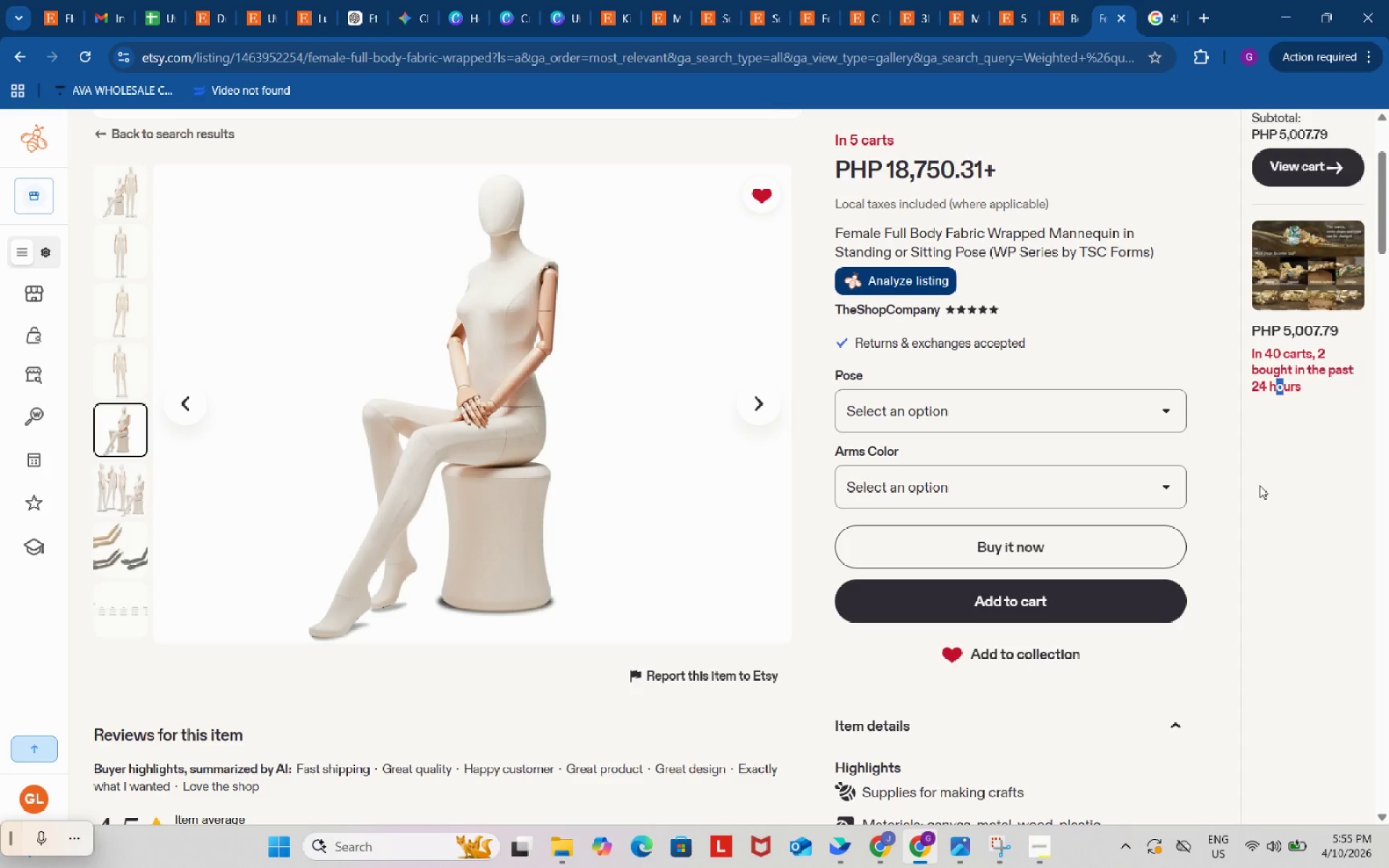 
left_click([514, 9])
 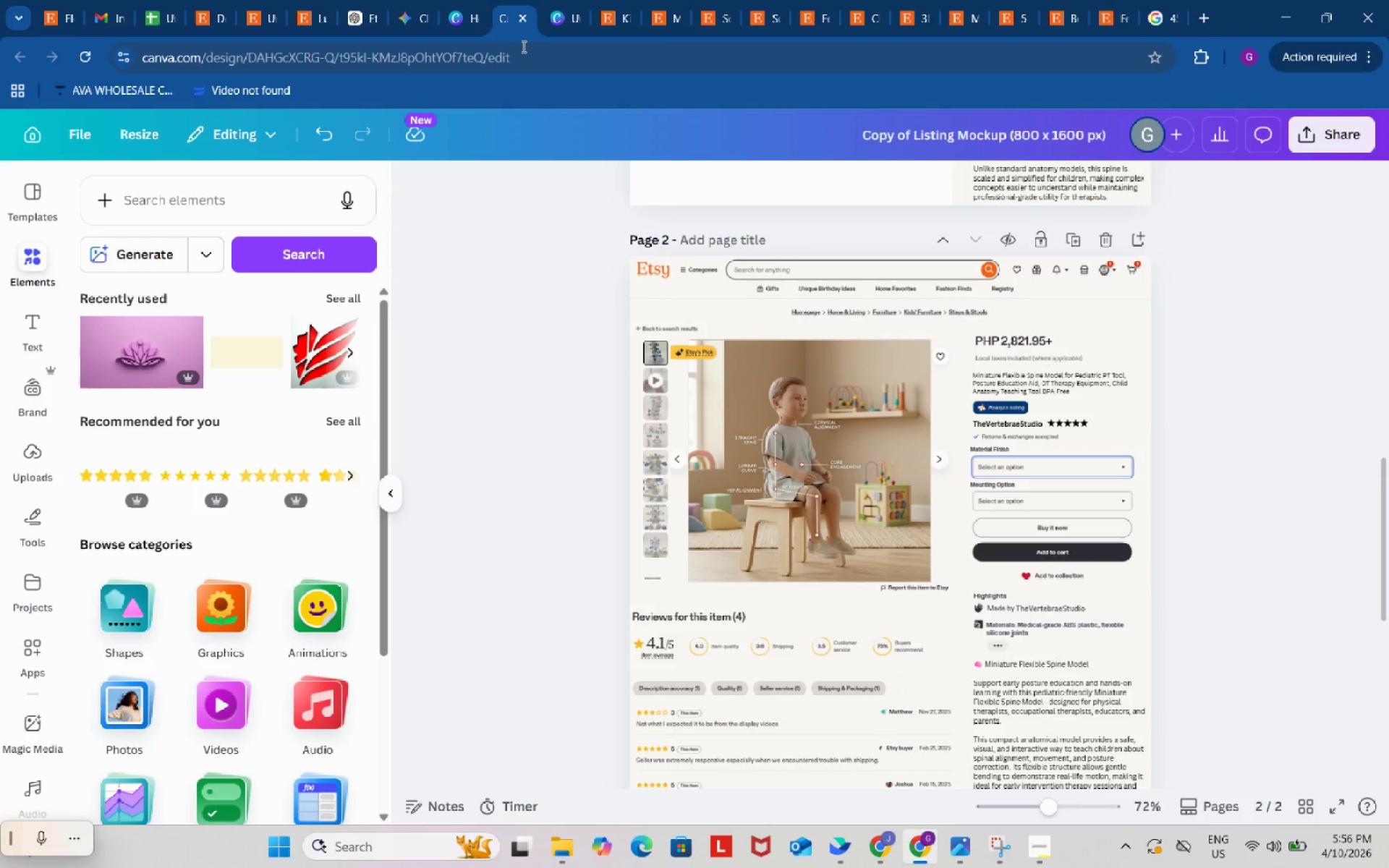 
wait(8.64)
 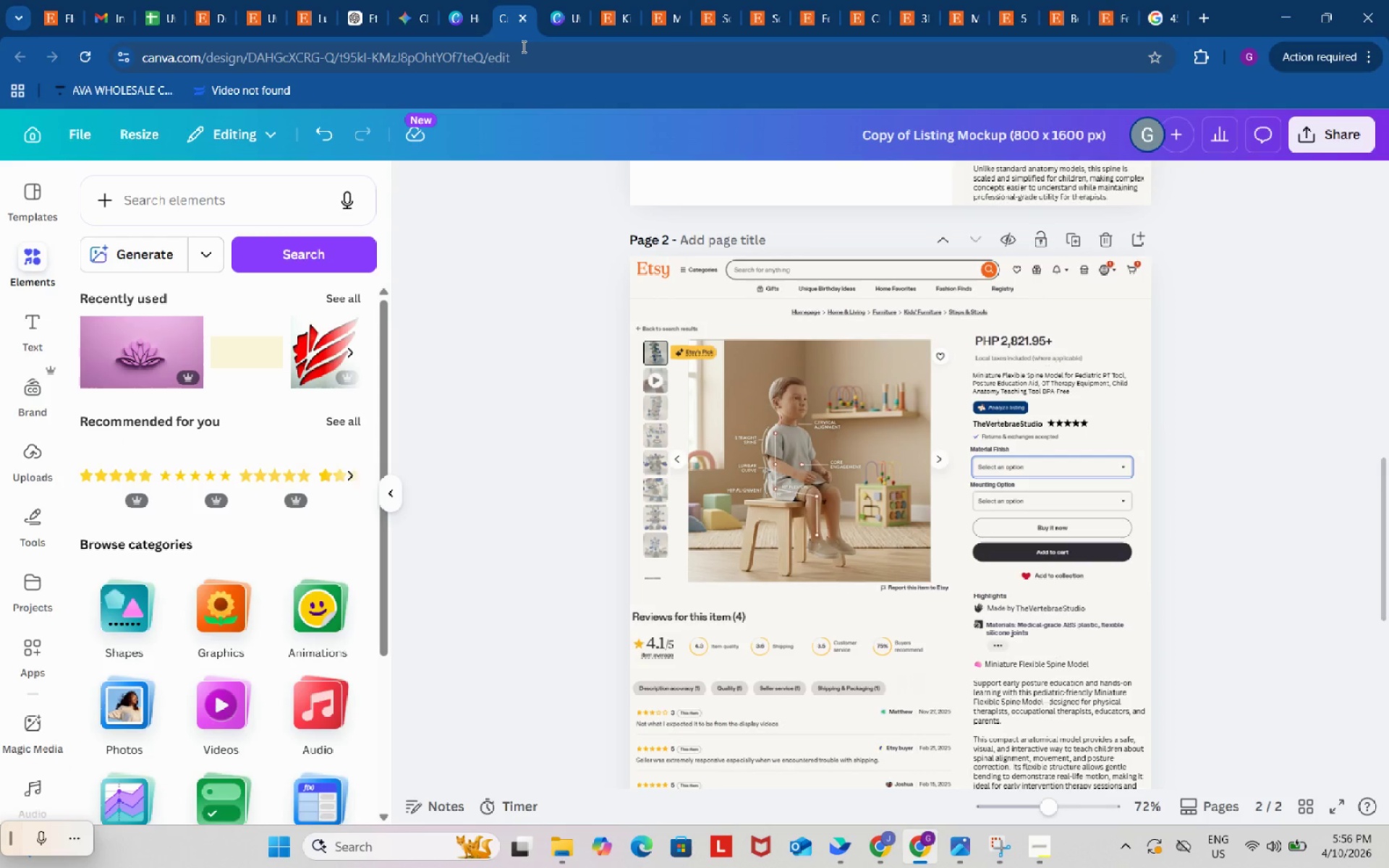 
left_click([30, 396])
 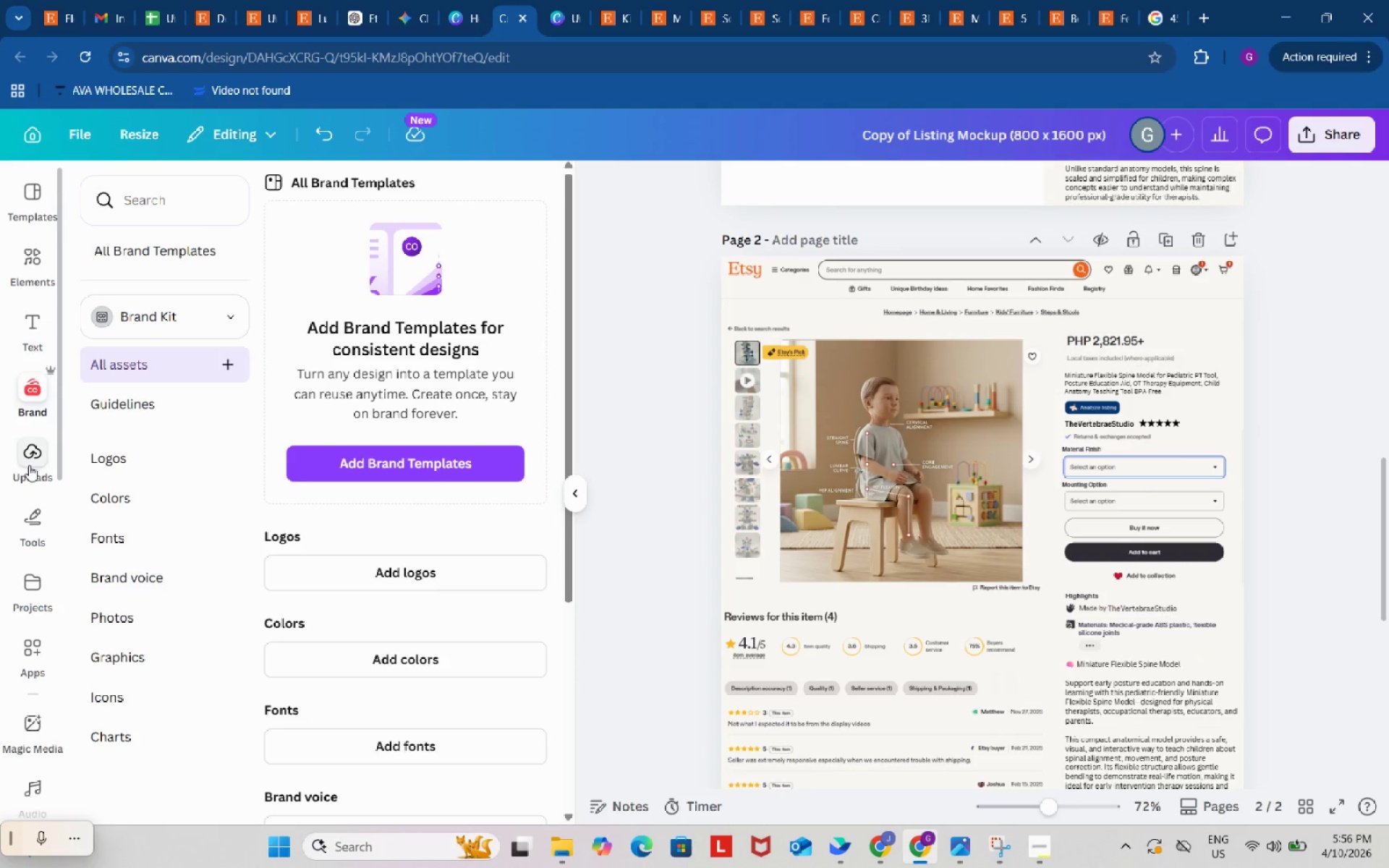 
left_click([30, 469])
 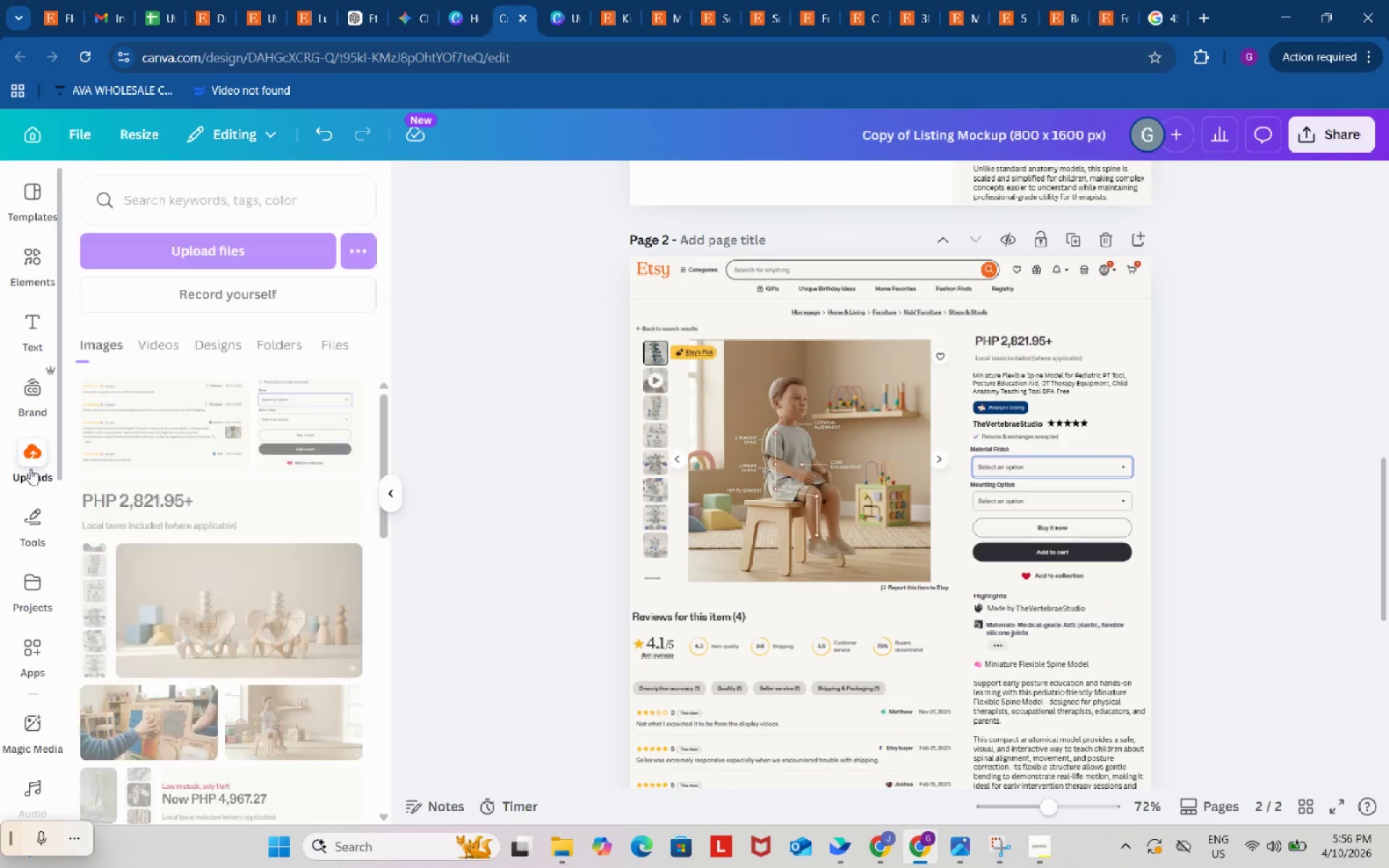 
mouse_move([35, 452])
 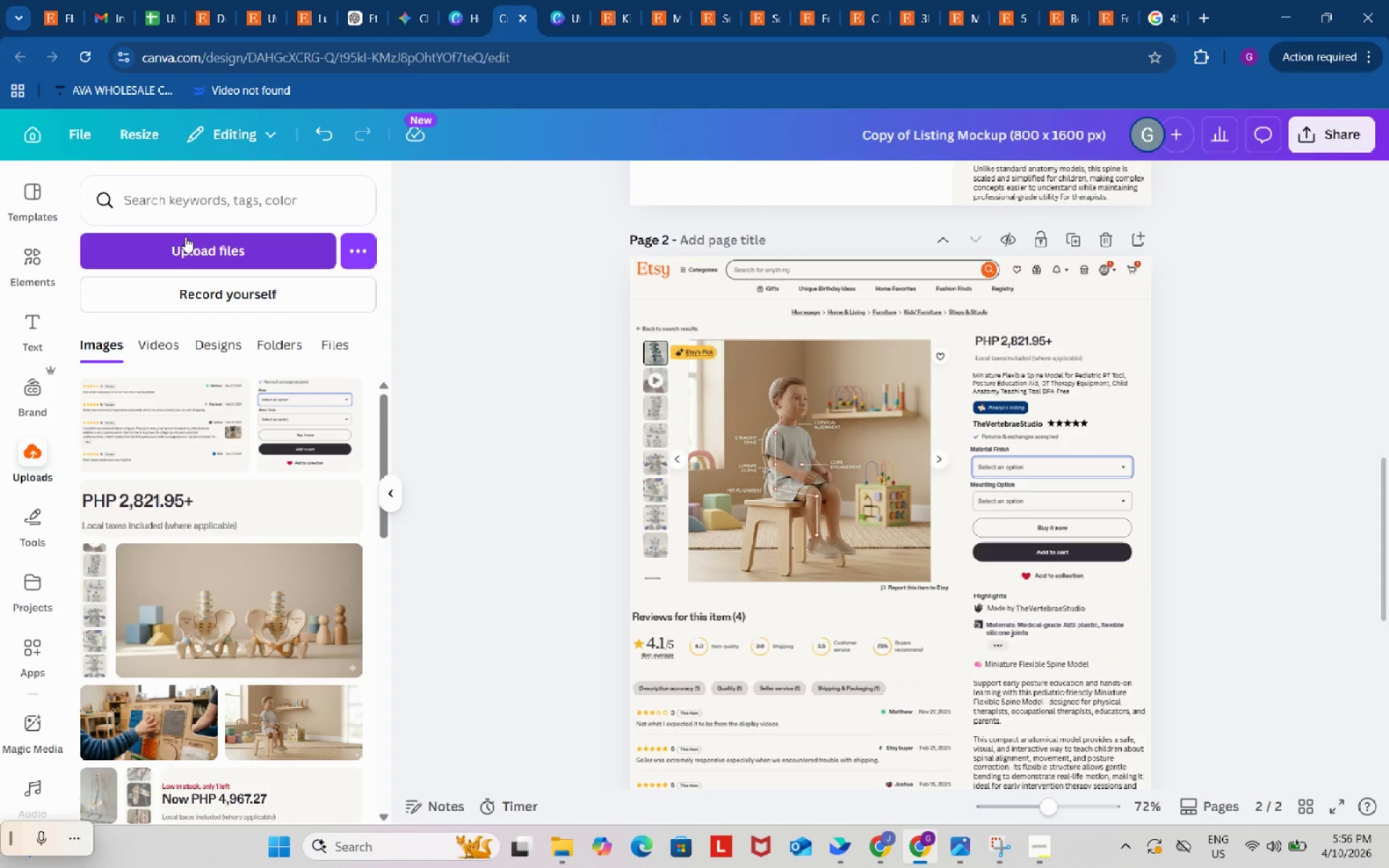 
left_click([185, 237])
 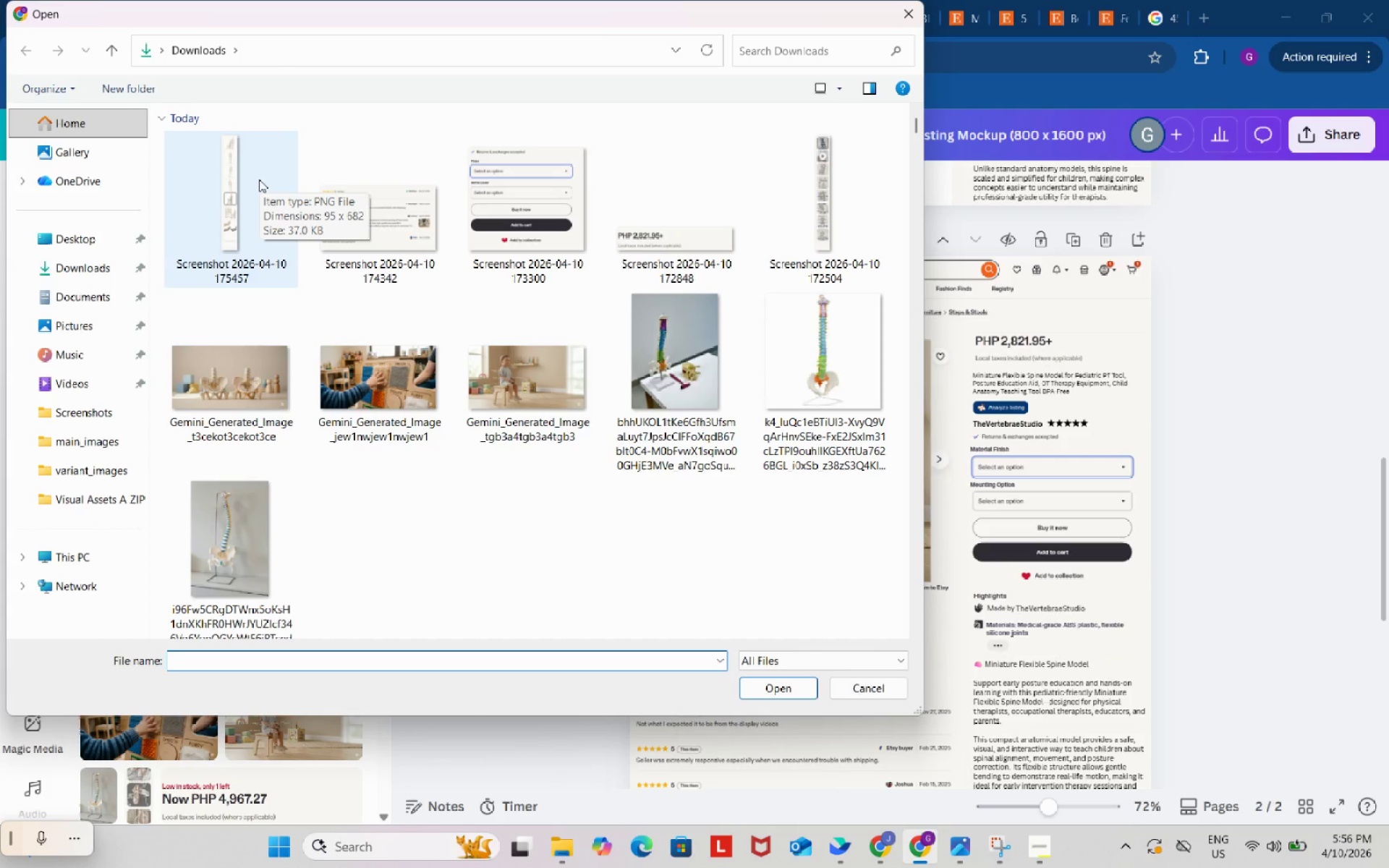 
wait(7.19)
 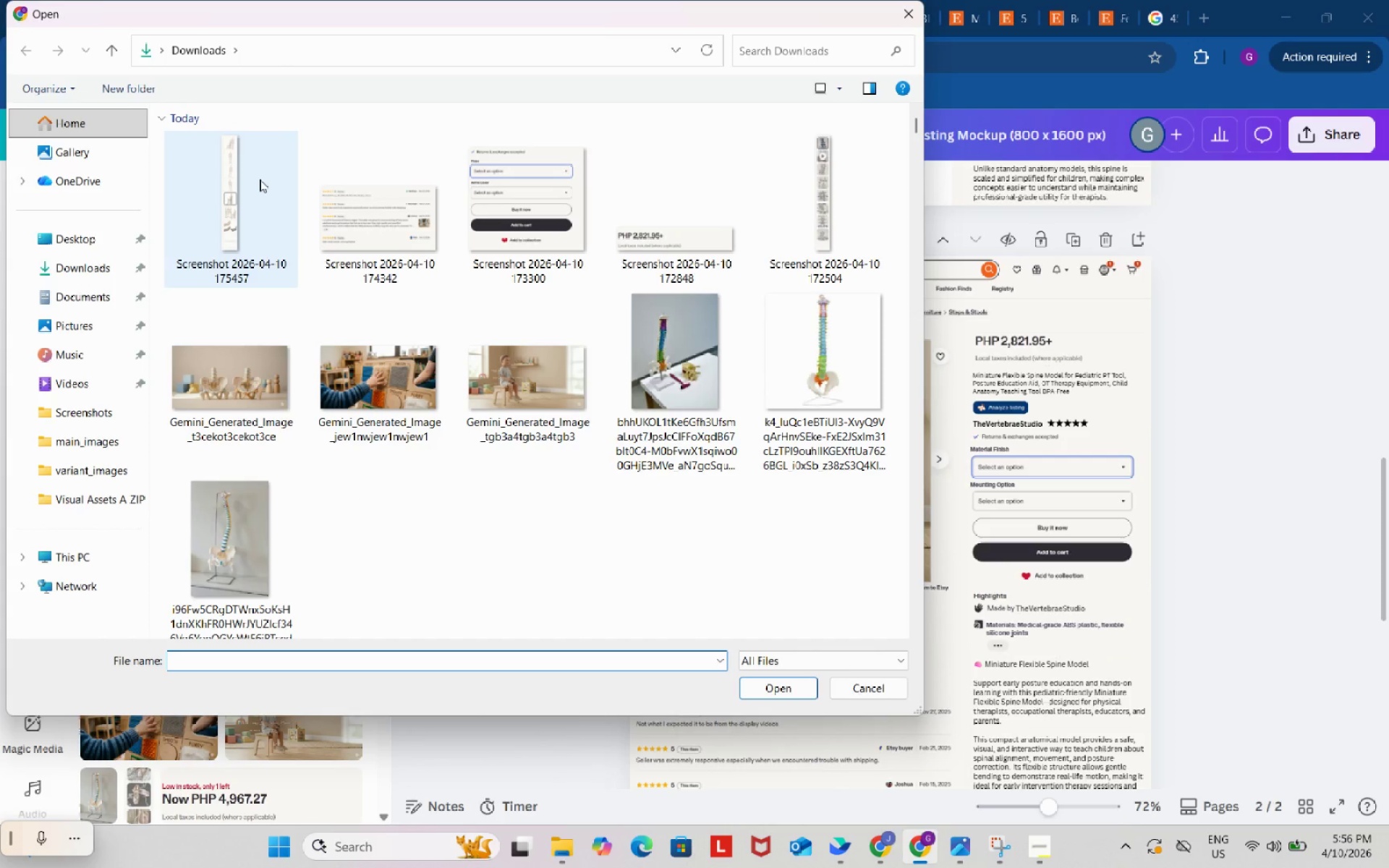 
left_click([259, 179])
 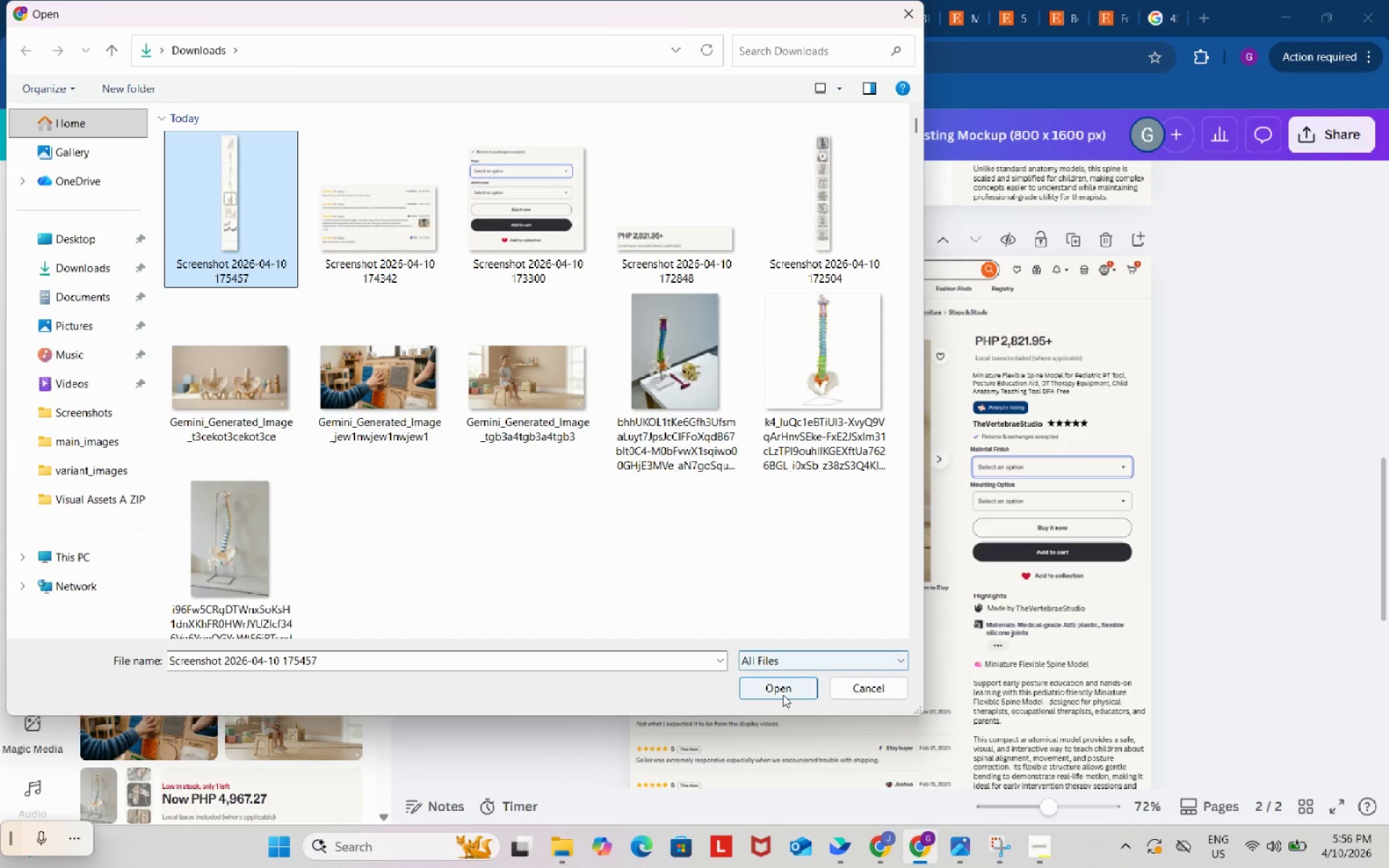 
left_click([780, 692])
 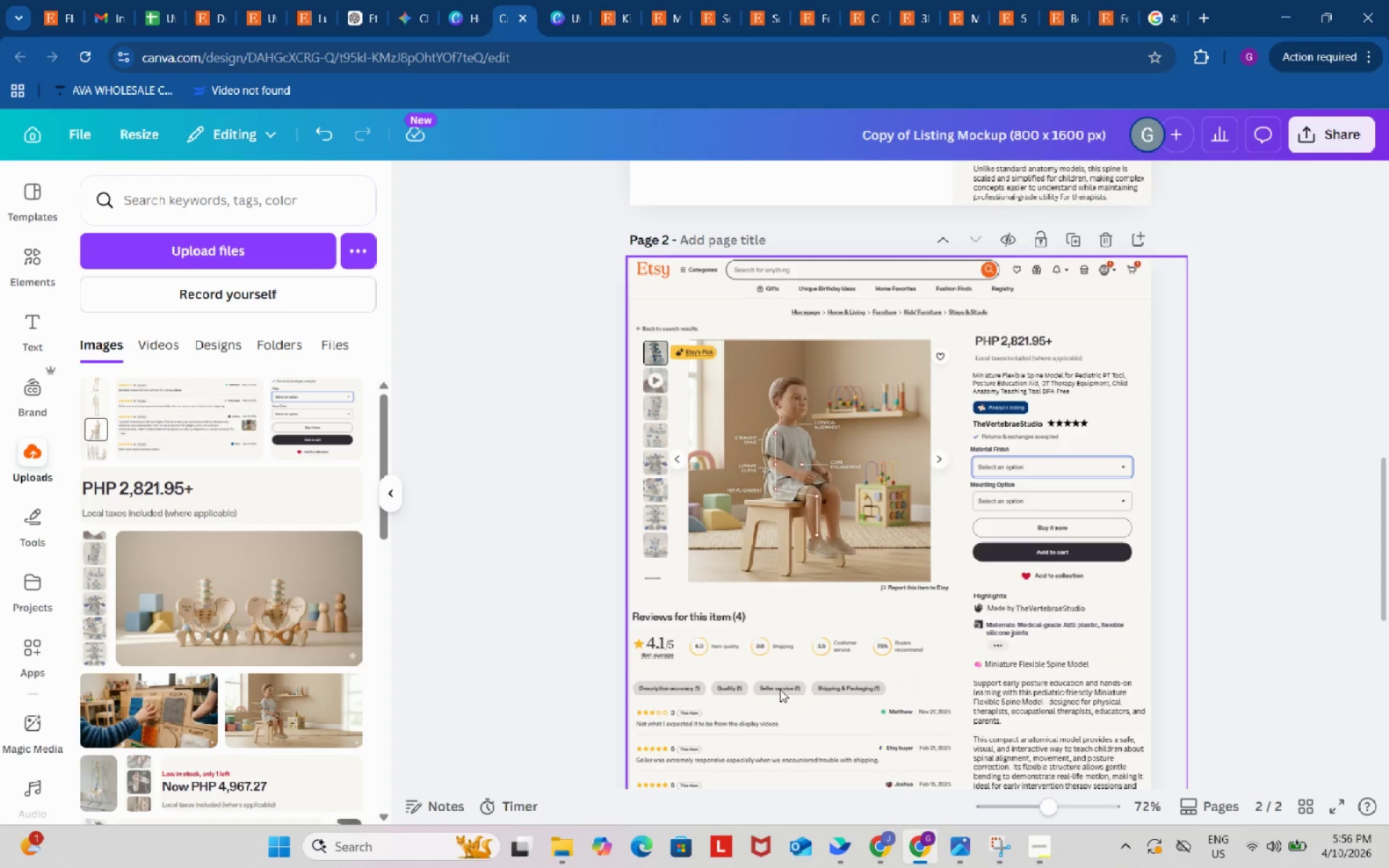 
wait(14.64)
 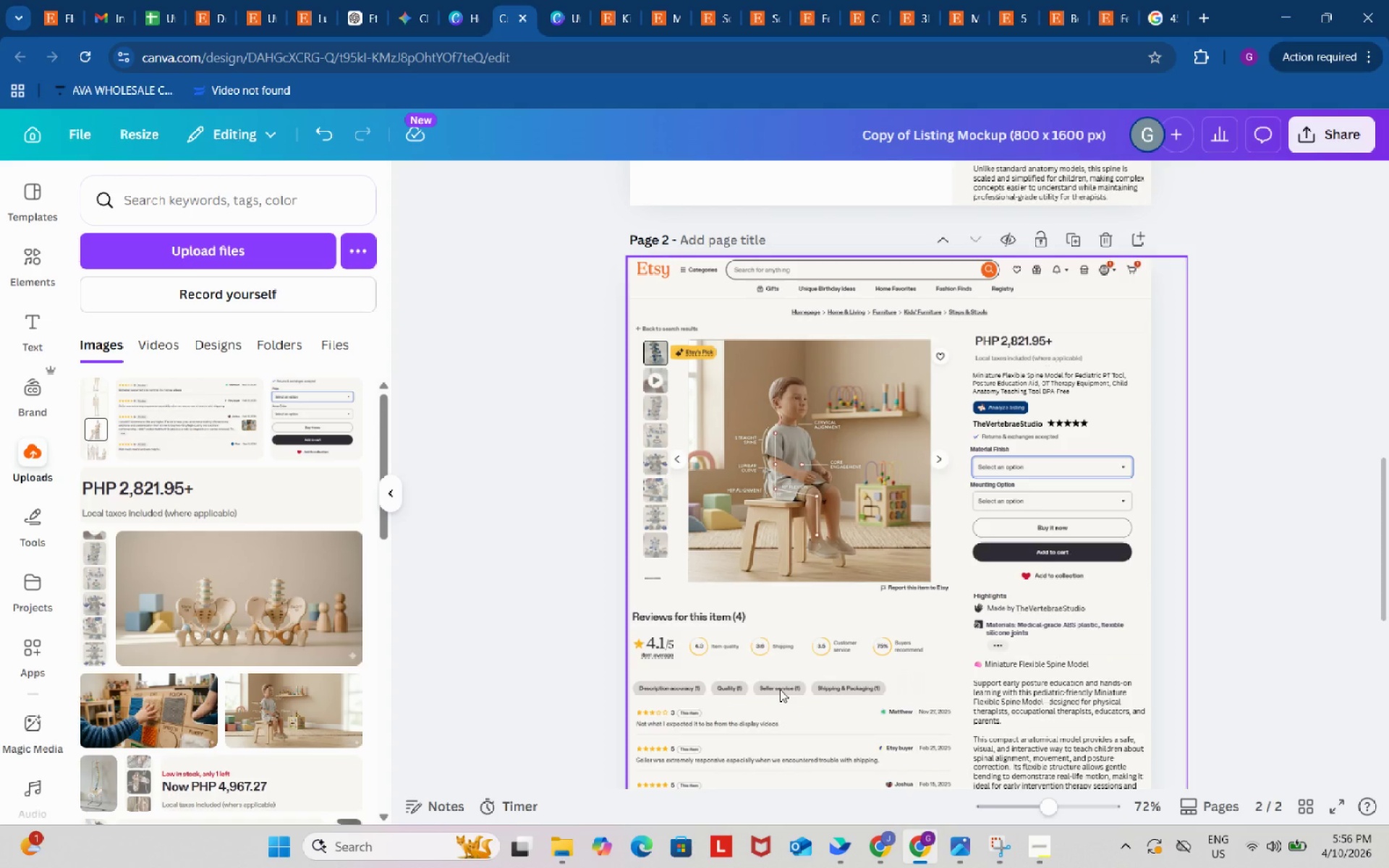 
left_click([101, 430])
 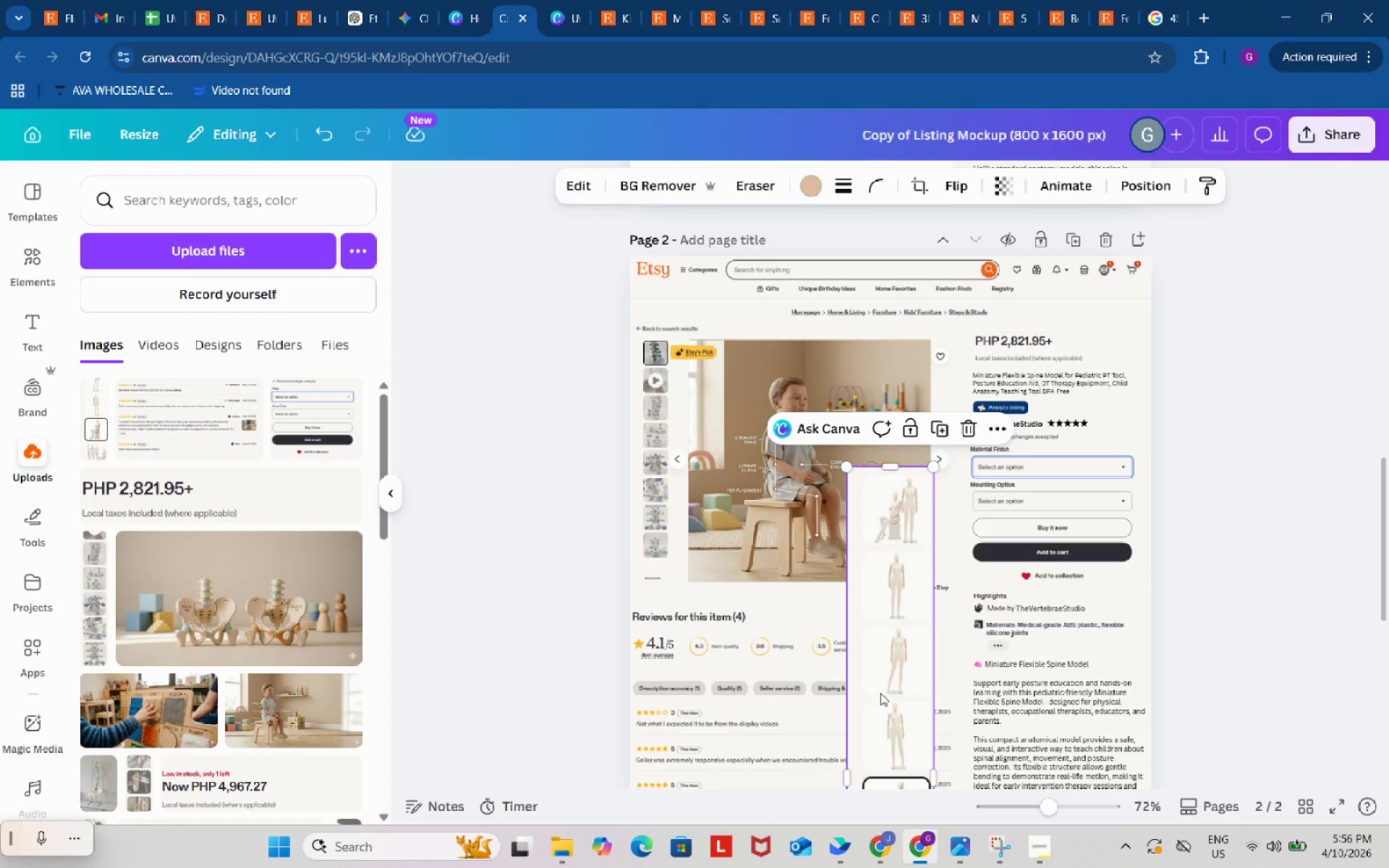 
left_click_drag(start_coordinate=[884, 695], to_coordinate=[666, 563])
 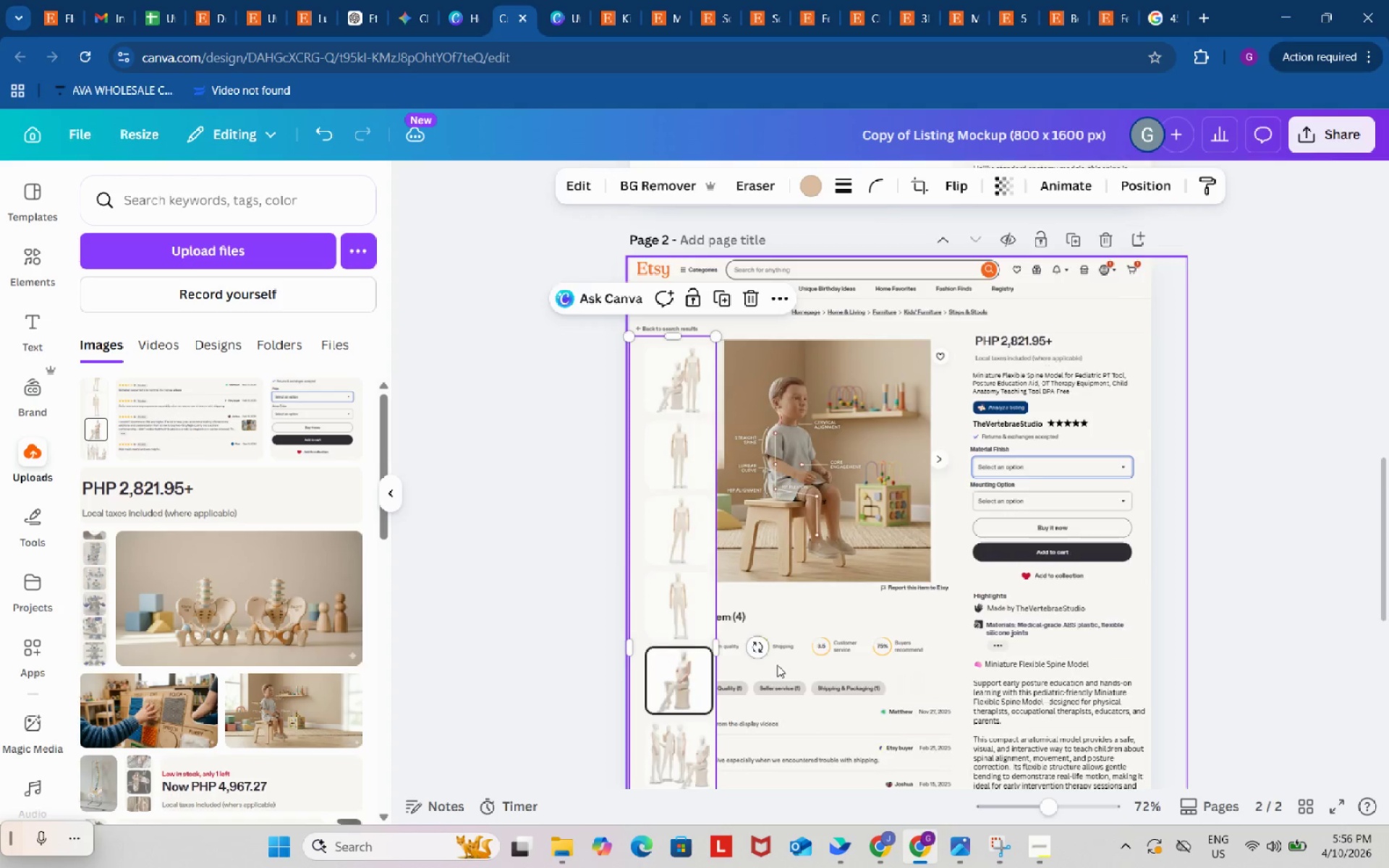 
scroll: coordinate [777, 665], scroll_direction: down, amount: 1.0
 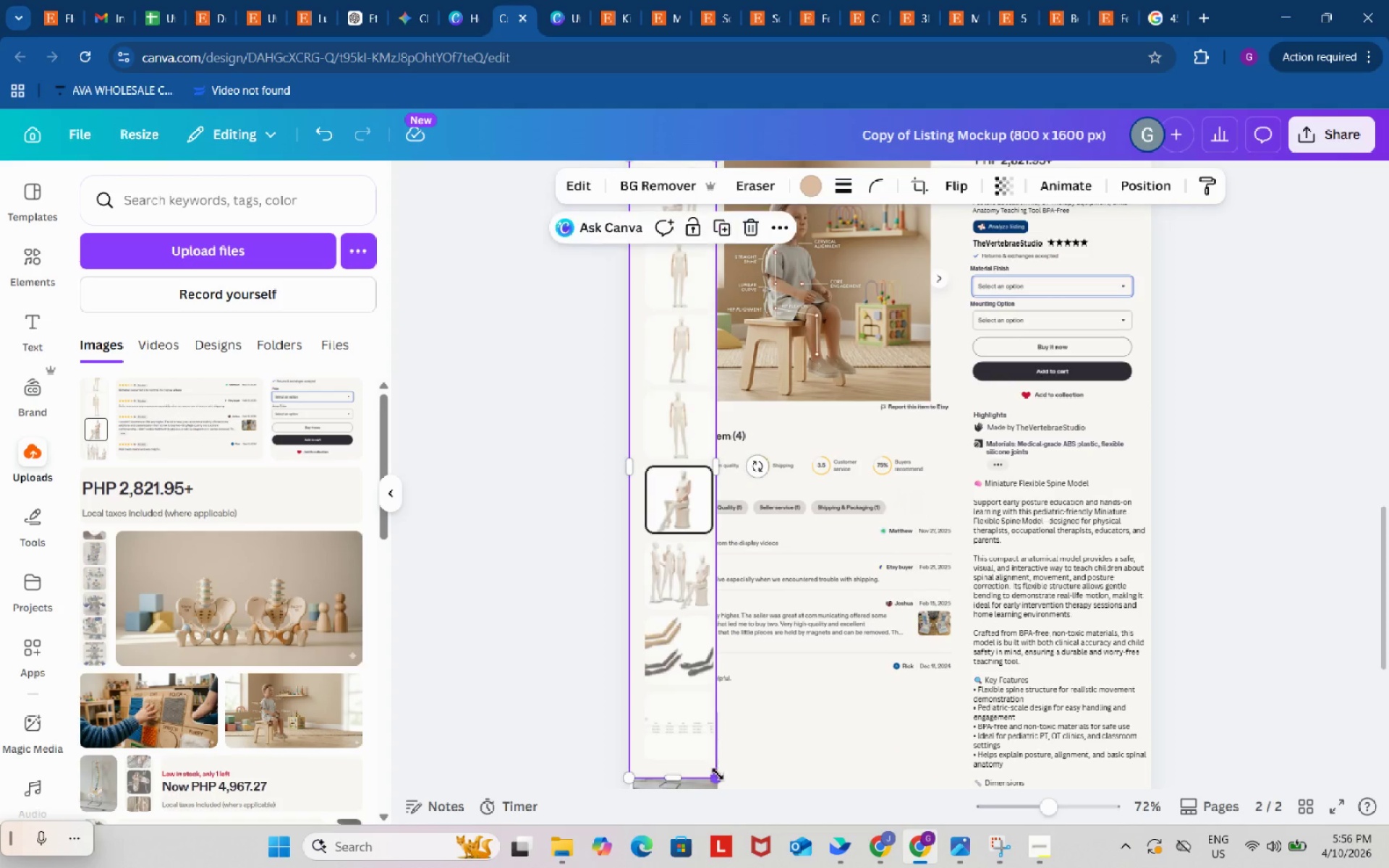 
left_click_drag(start_coordinate=[716, 773], to_coordinate=[666, 397])
 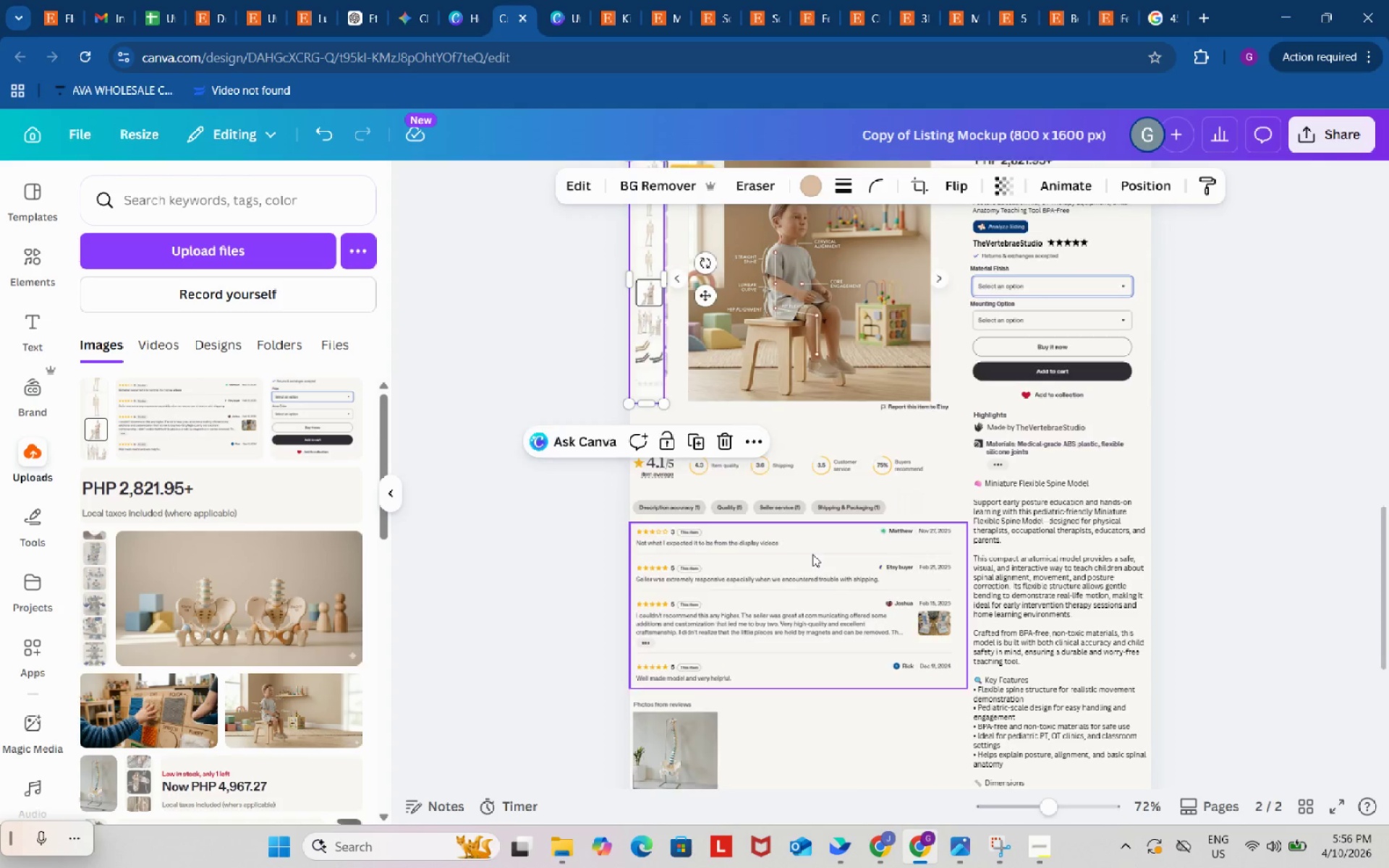 
scroll: coordinate [812, 554], scroll_direction: up, amount: 1.0
 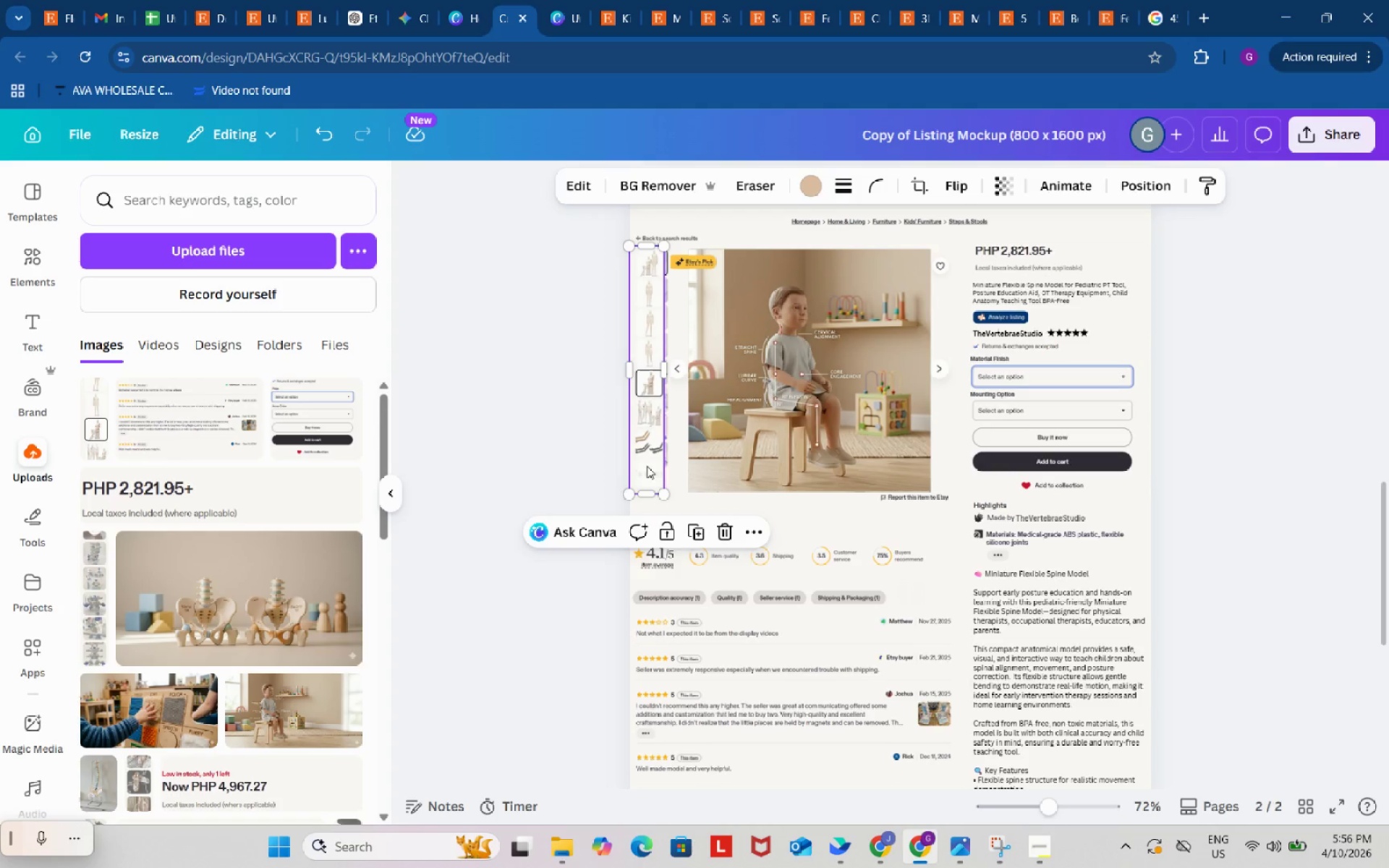 
left_click_drag(start_coordinate=[647, 465], to_coordinate=[653, 466])
 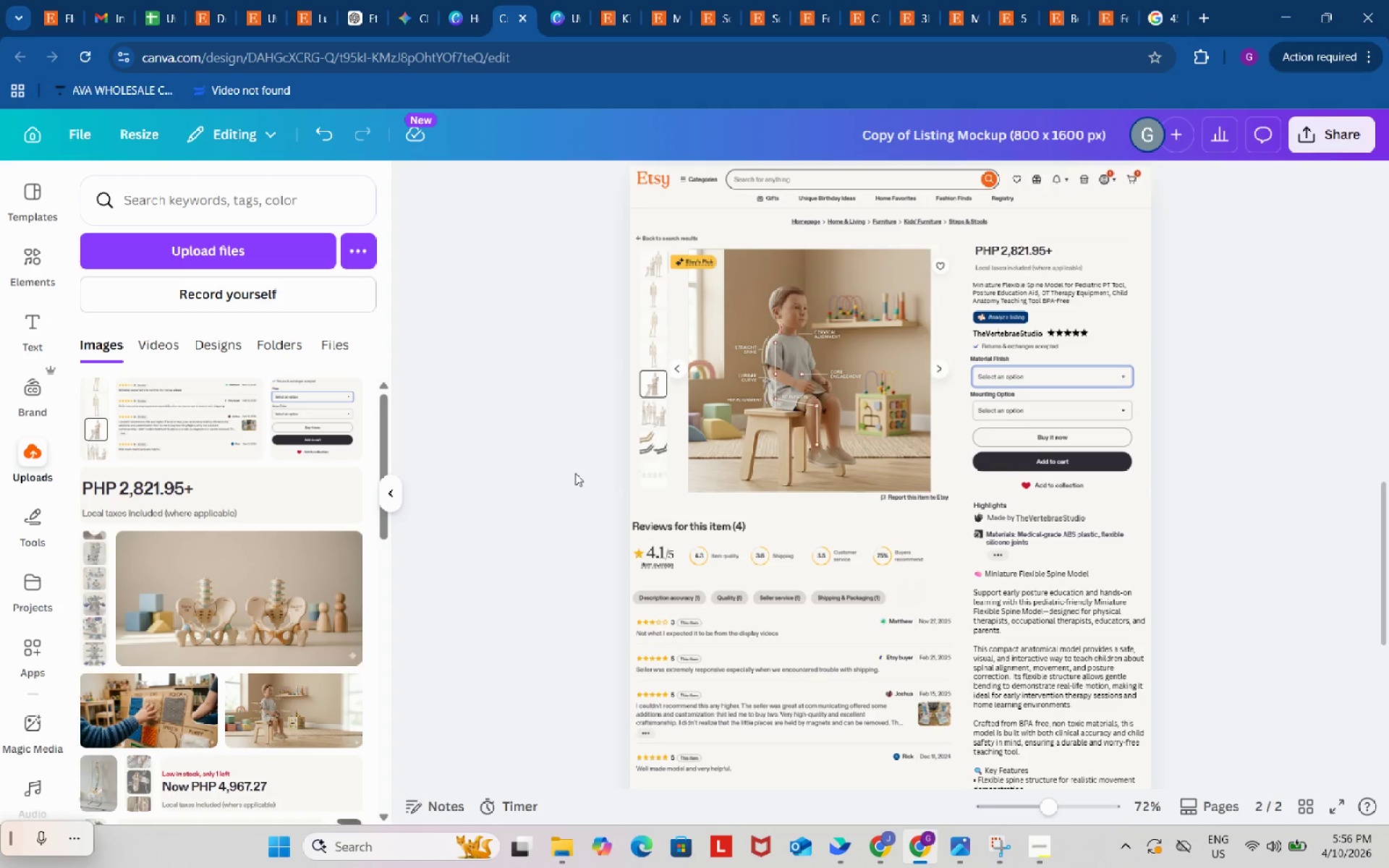 
double_click([575, 473])
 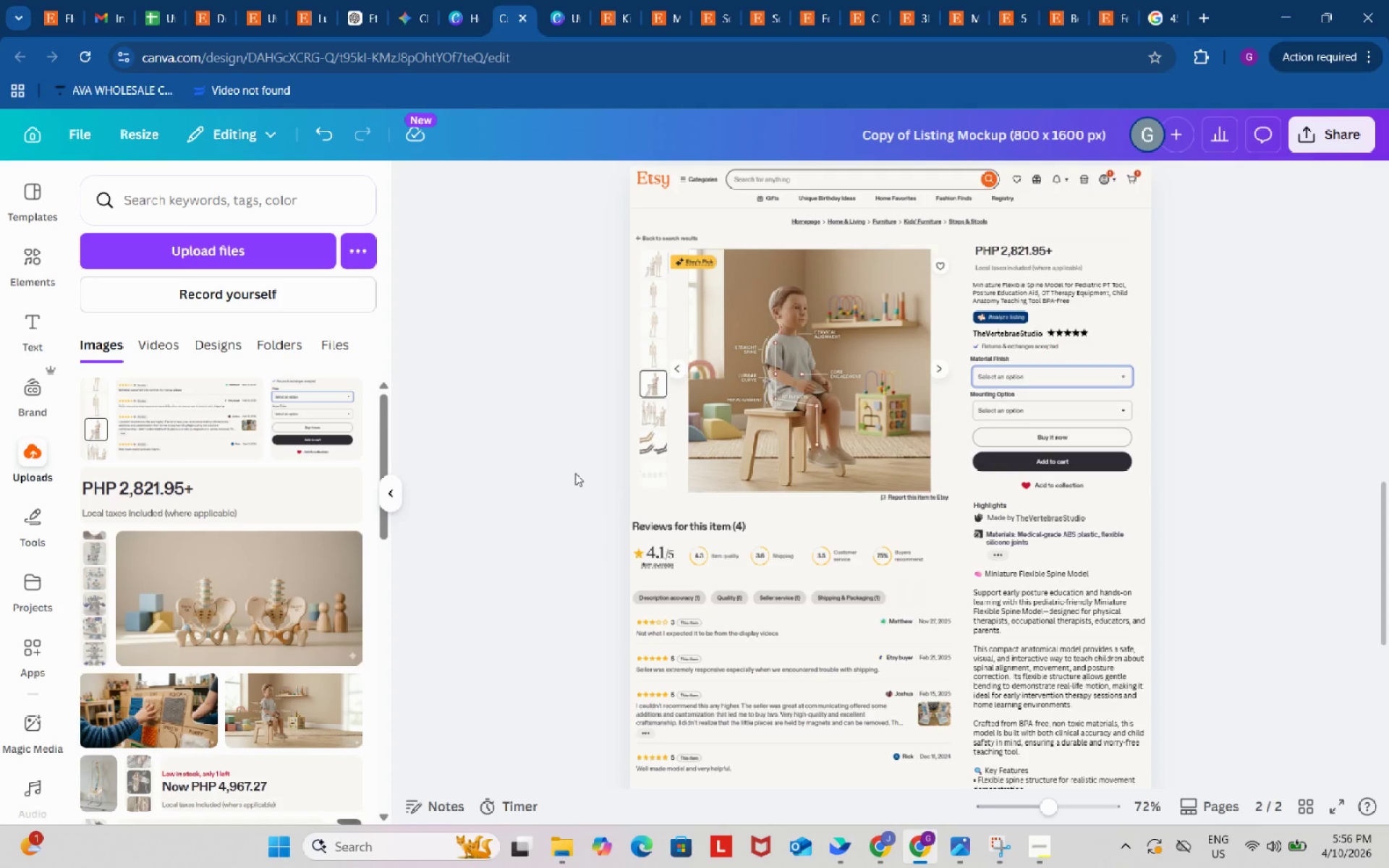 
wait(10.19)
 